 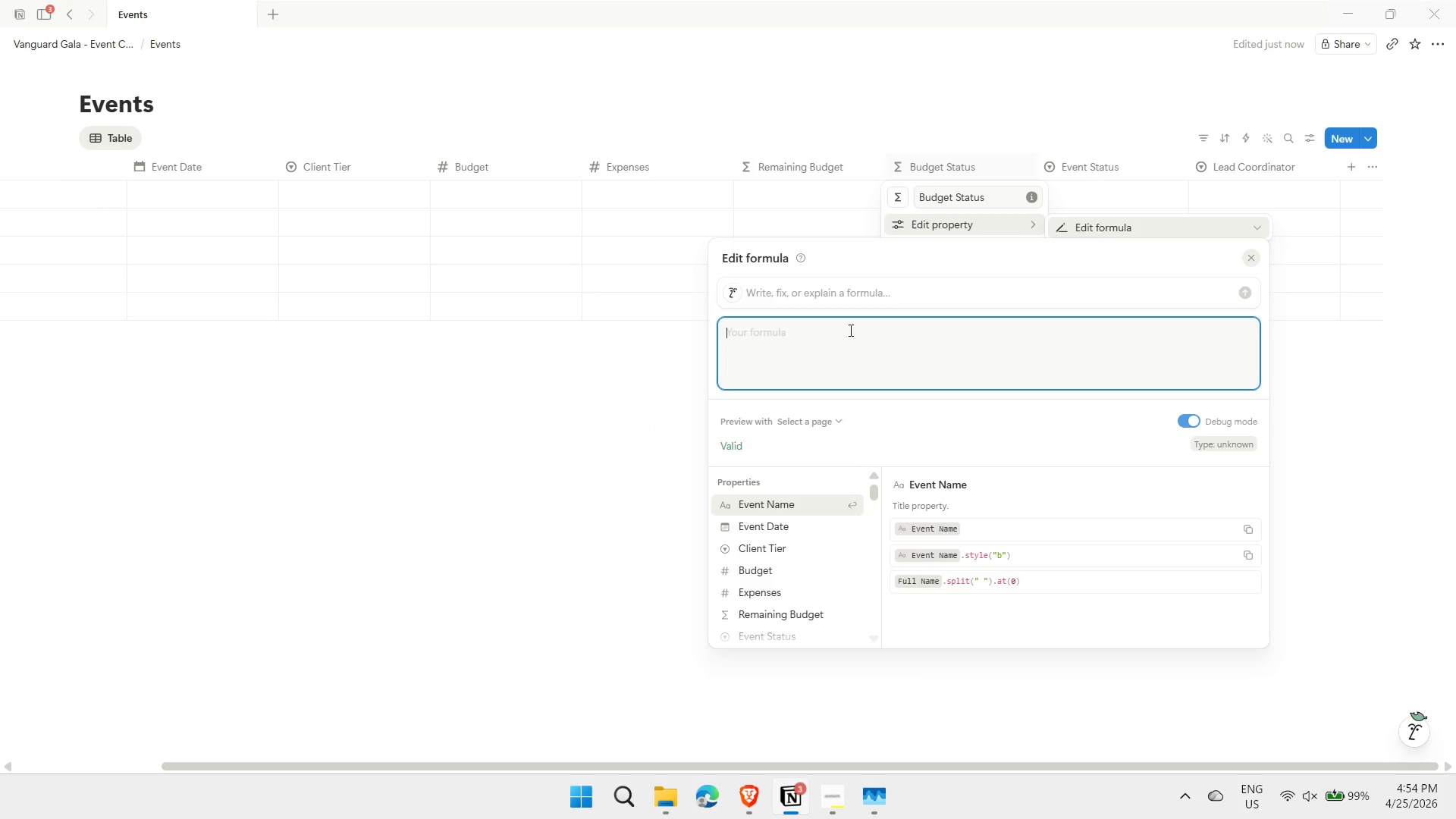 
type(ifs(prop("Remaining Budget"))
 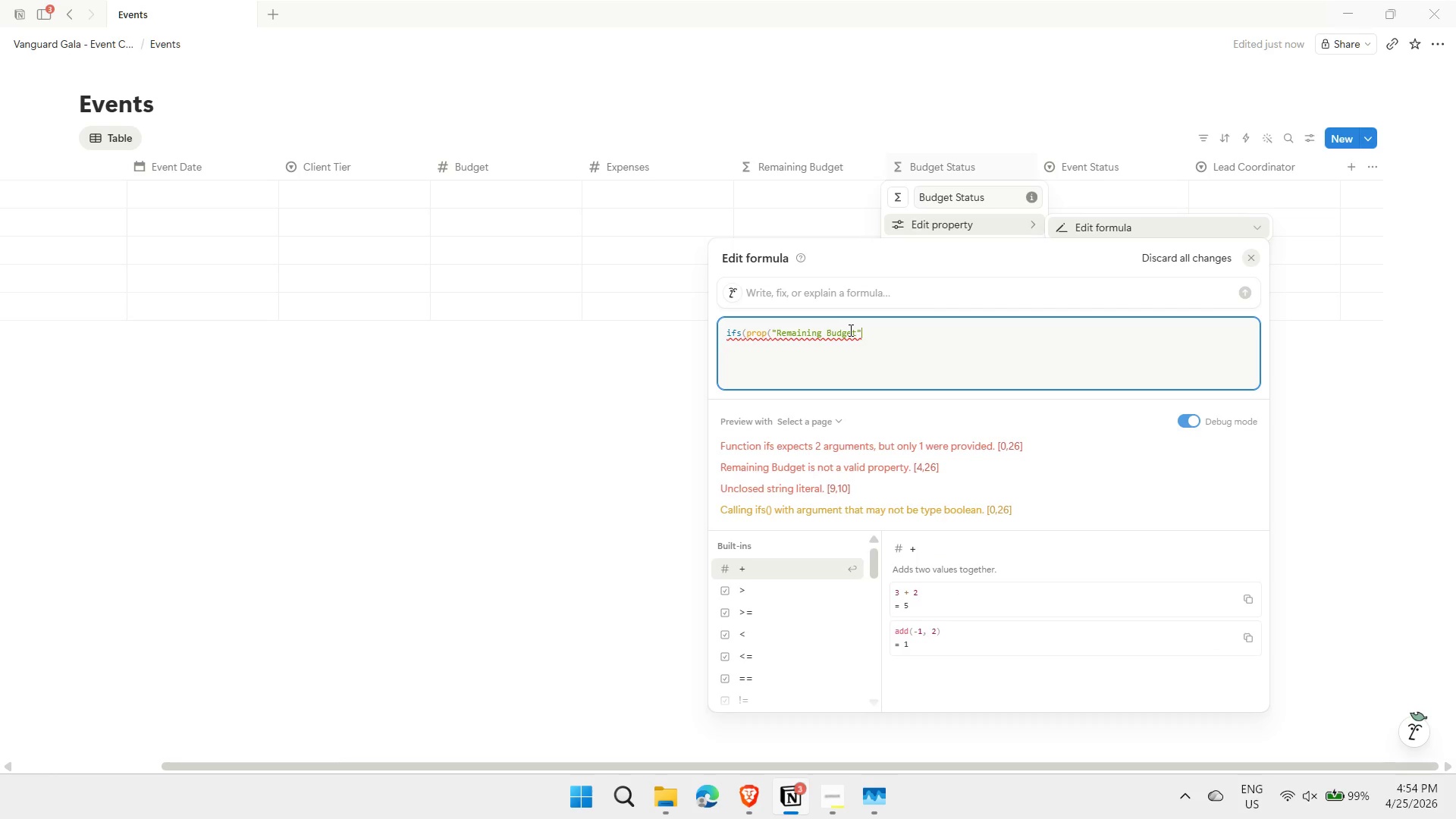 
key(Shift+0)
 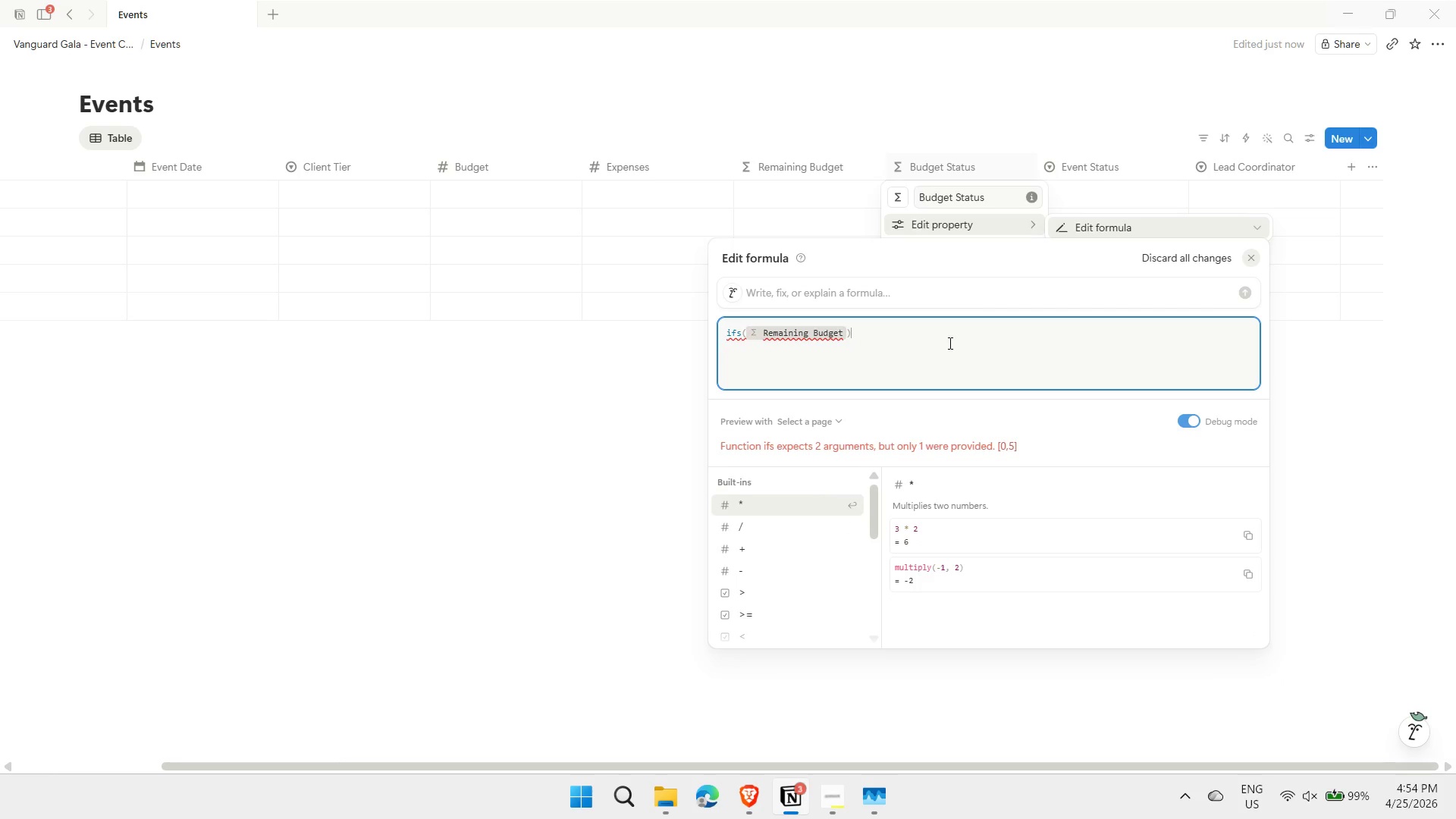 
key(Backspace)
 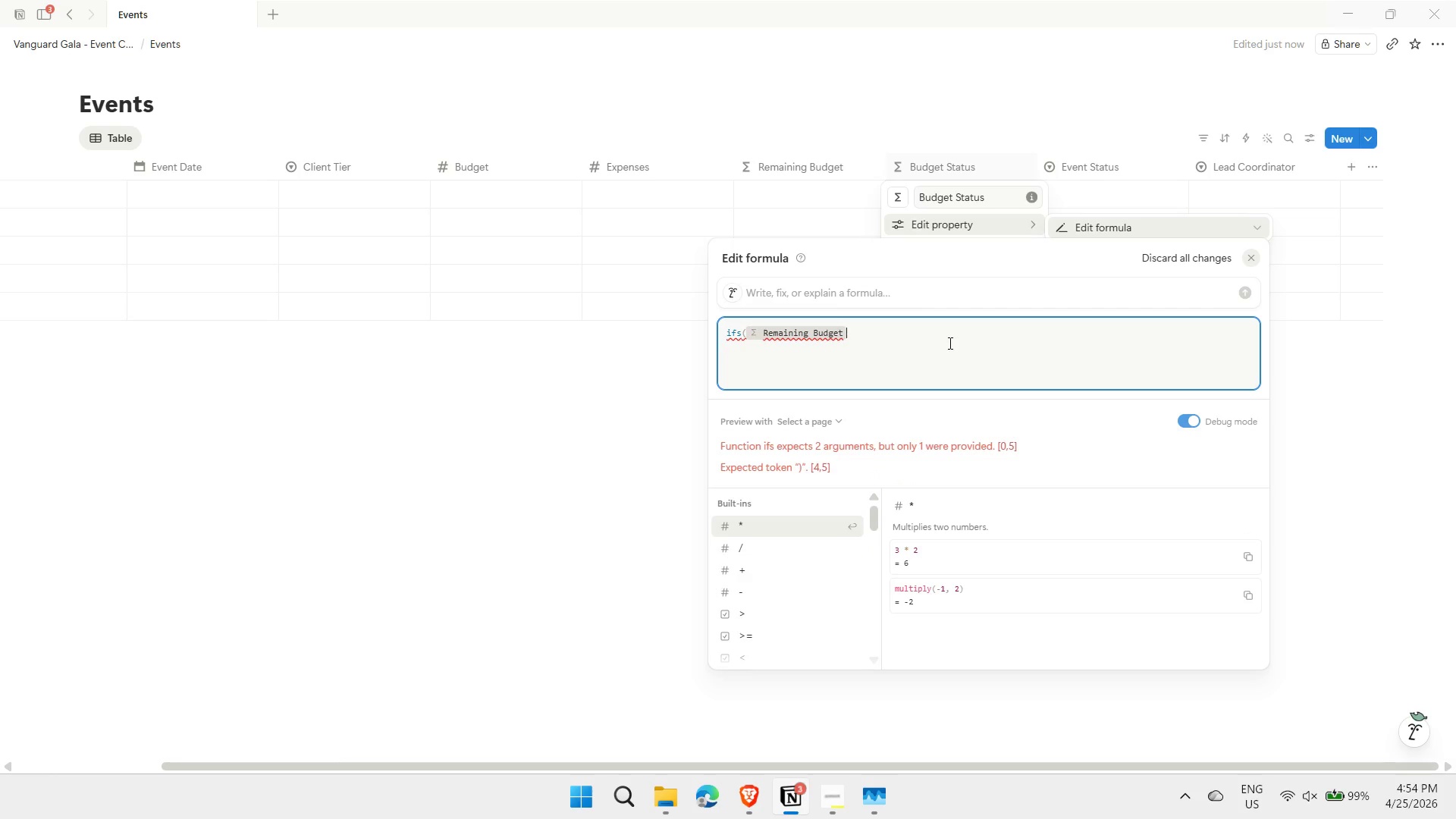 
key(Space)
 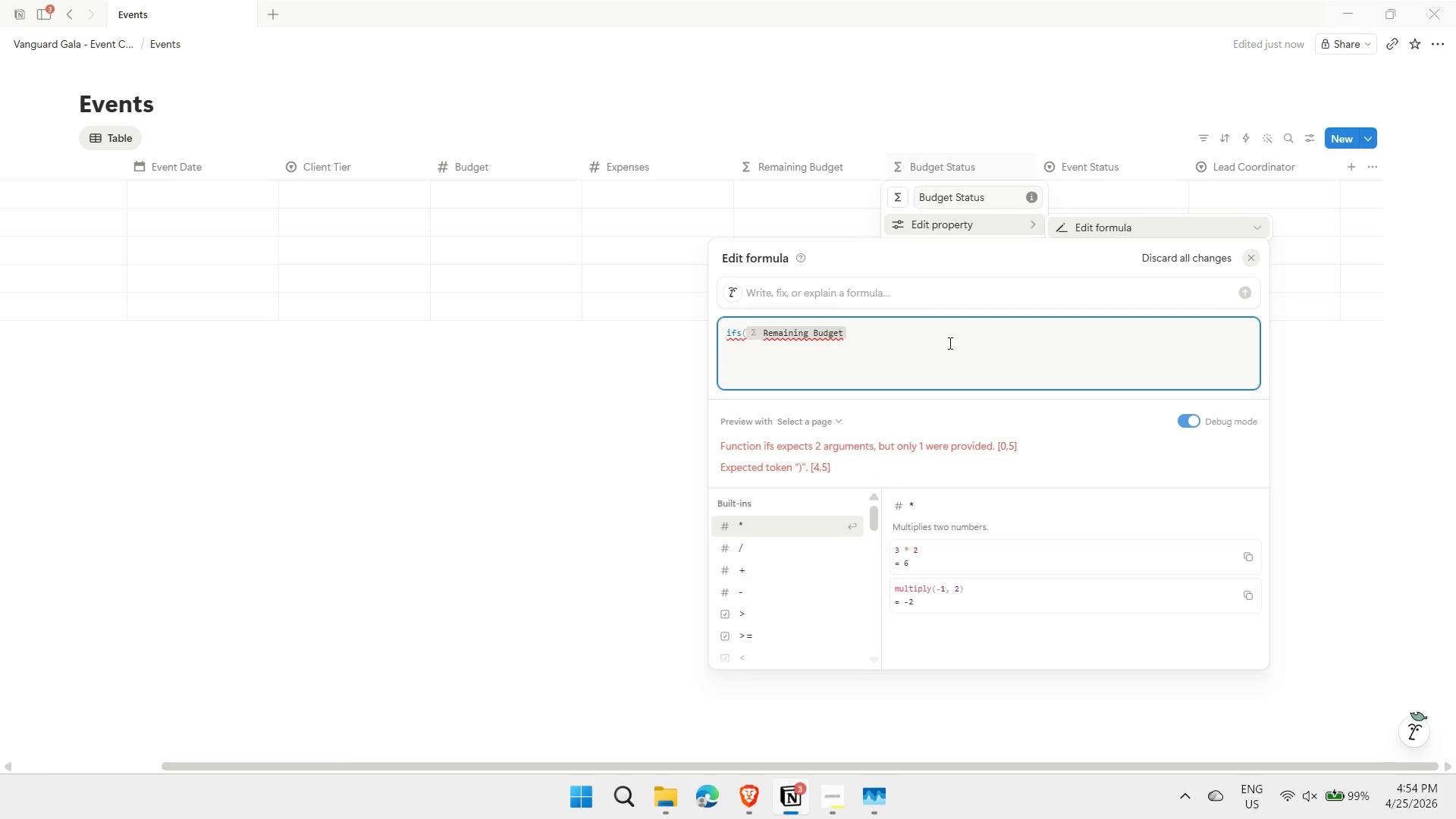 
key(Shift+ShiftRight)
 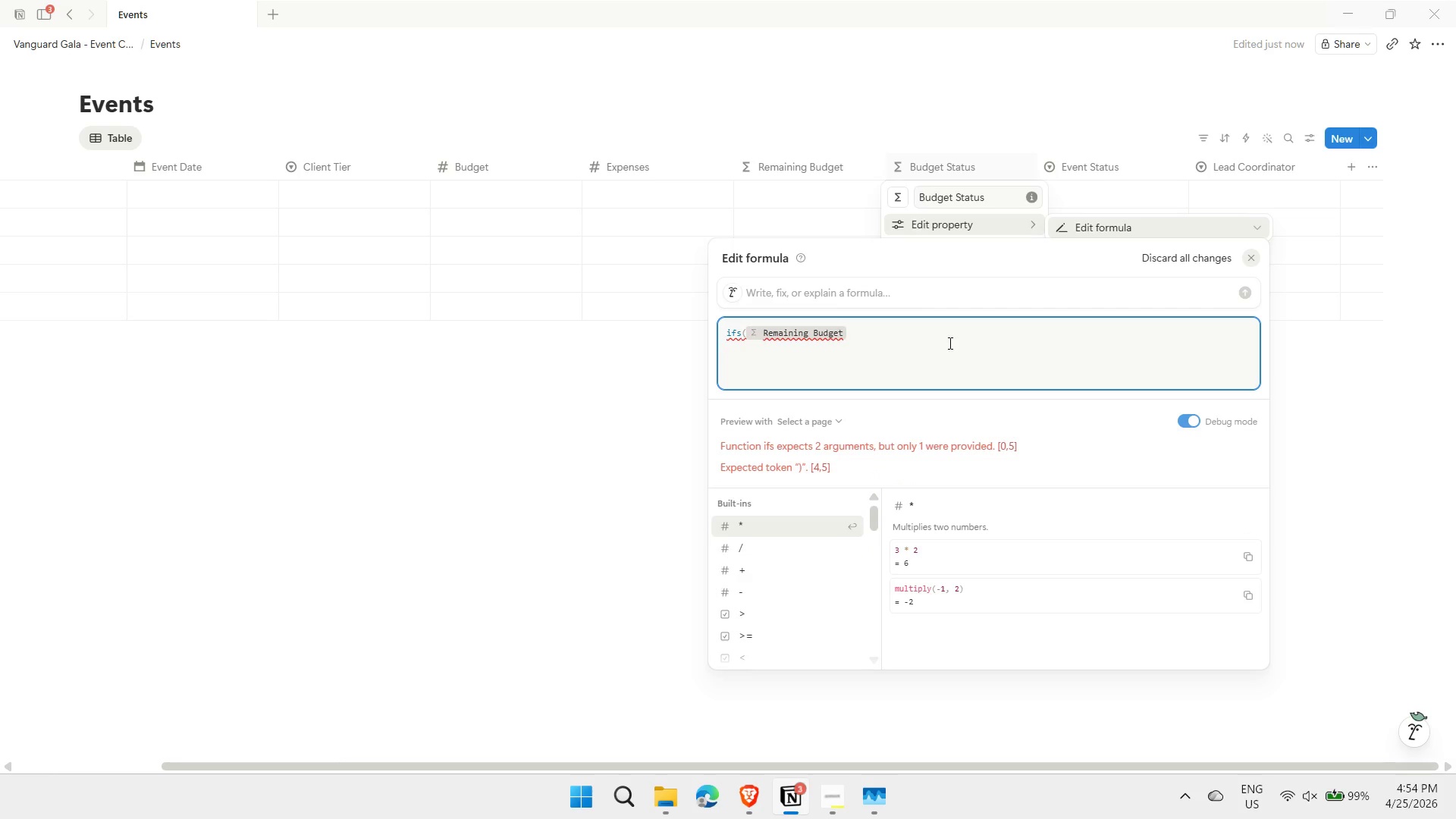 
key(Shift+Comma)
 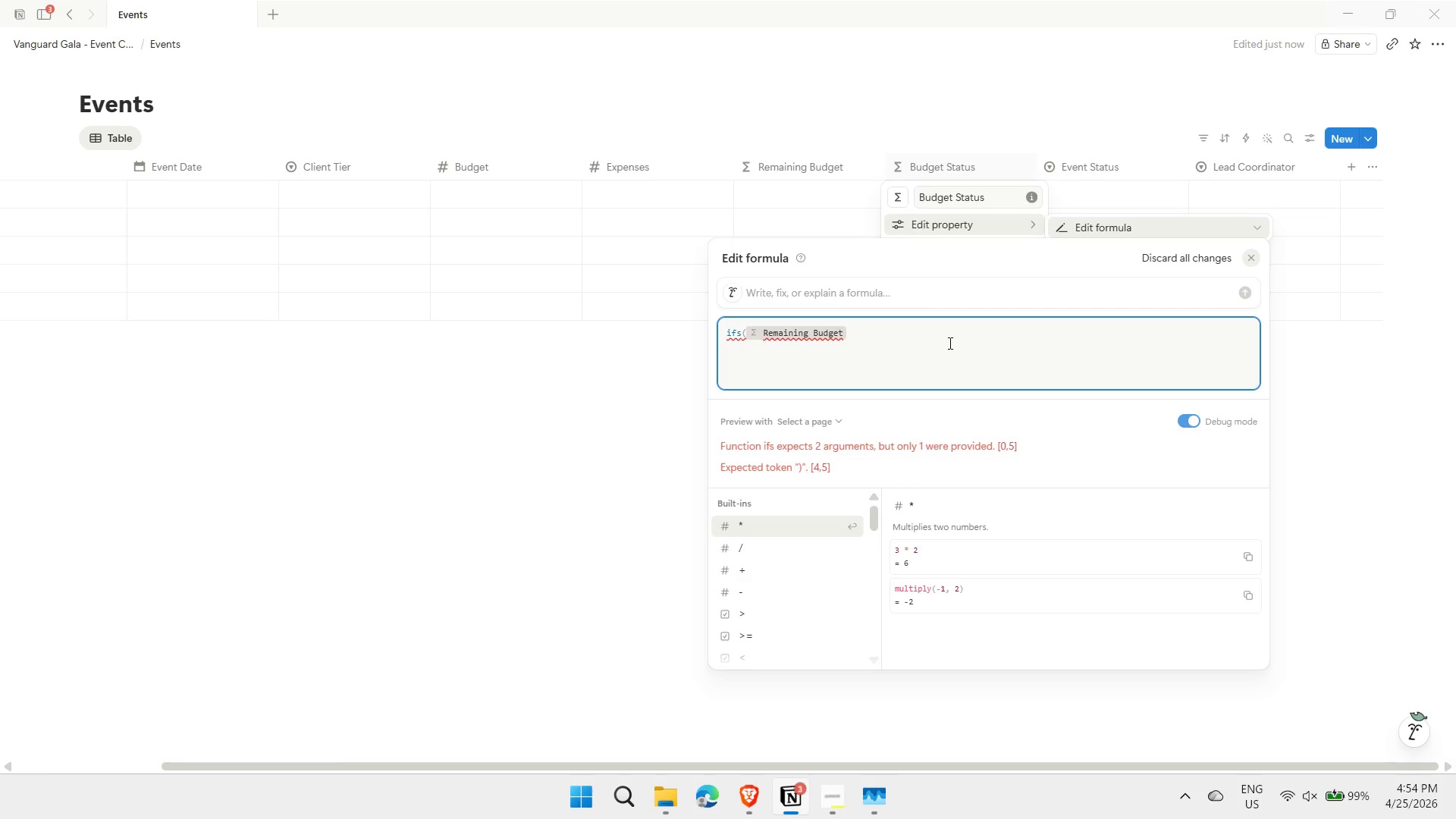 
key(Space)
 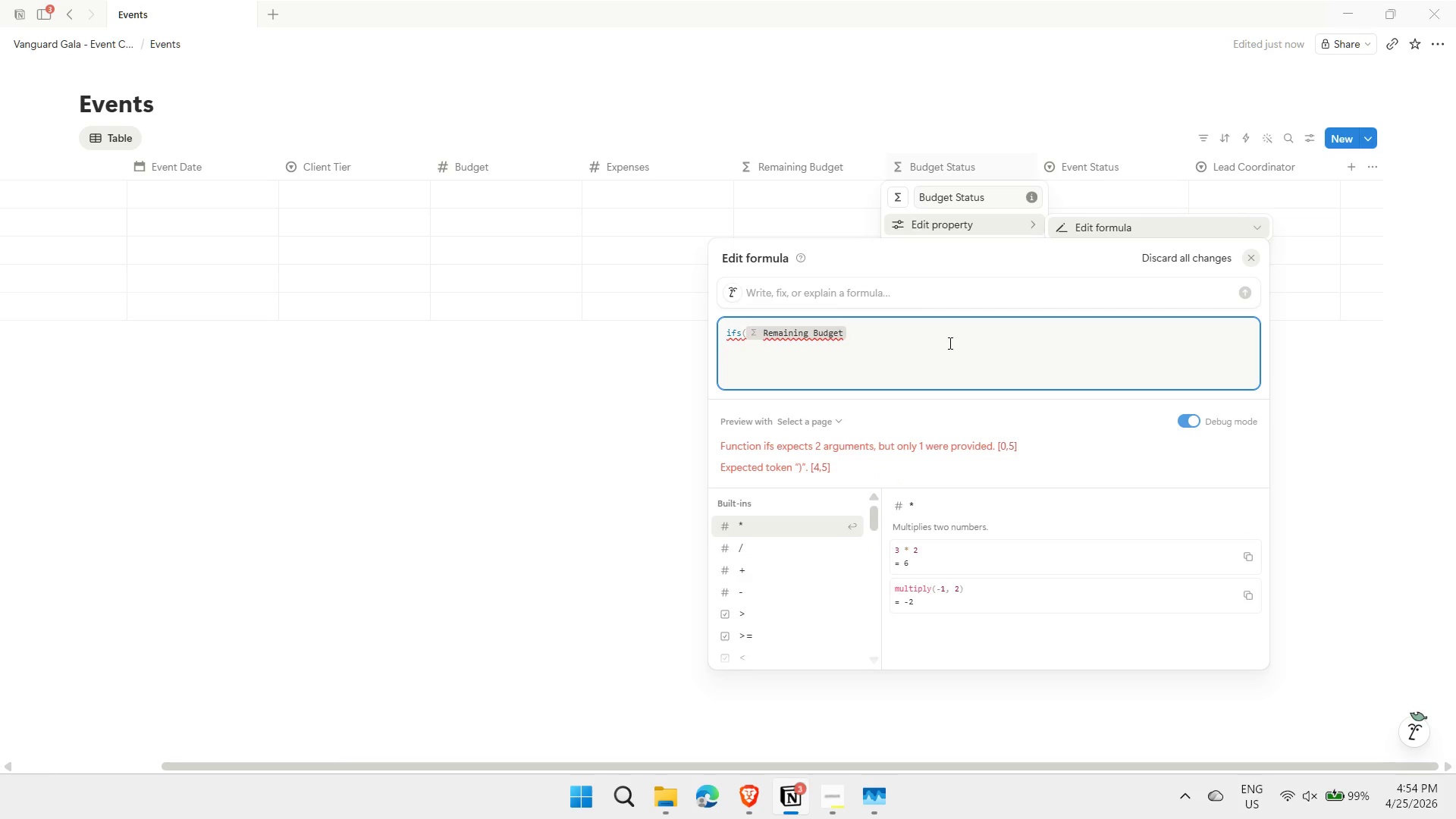 
key(0)
 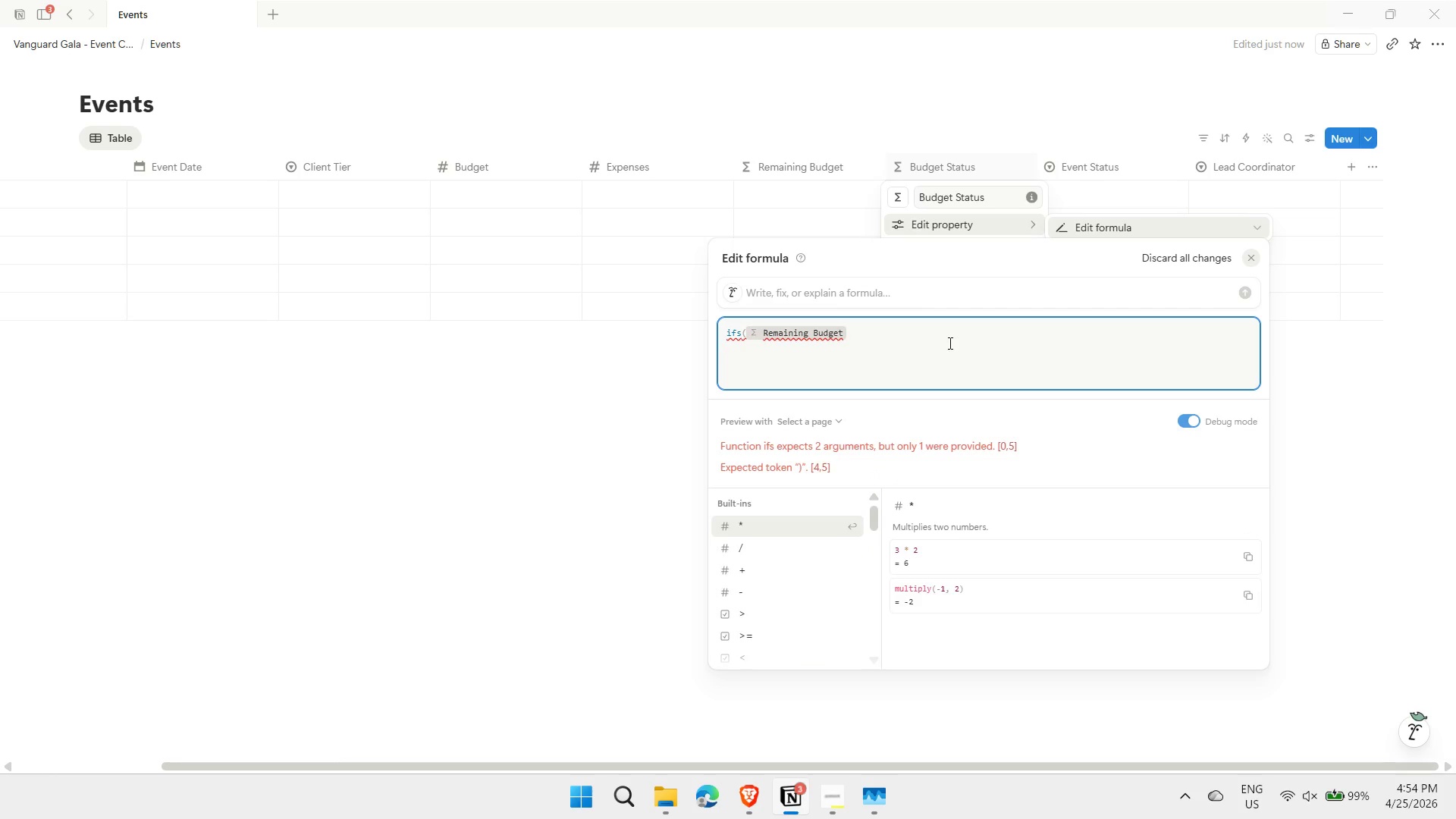 
key(Comma)
 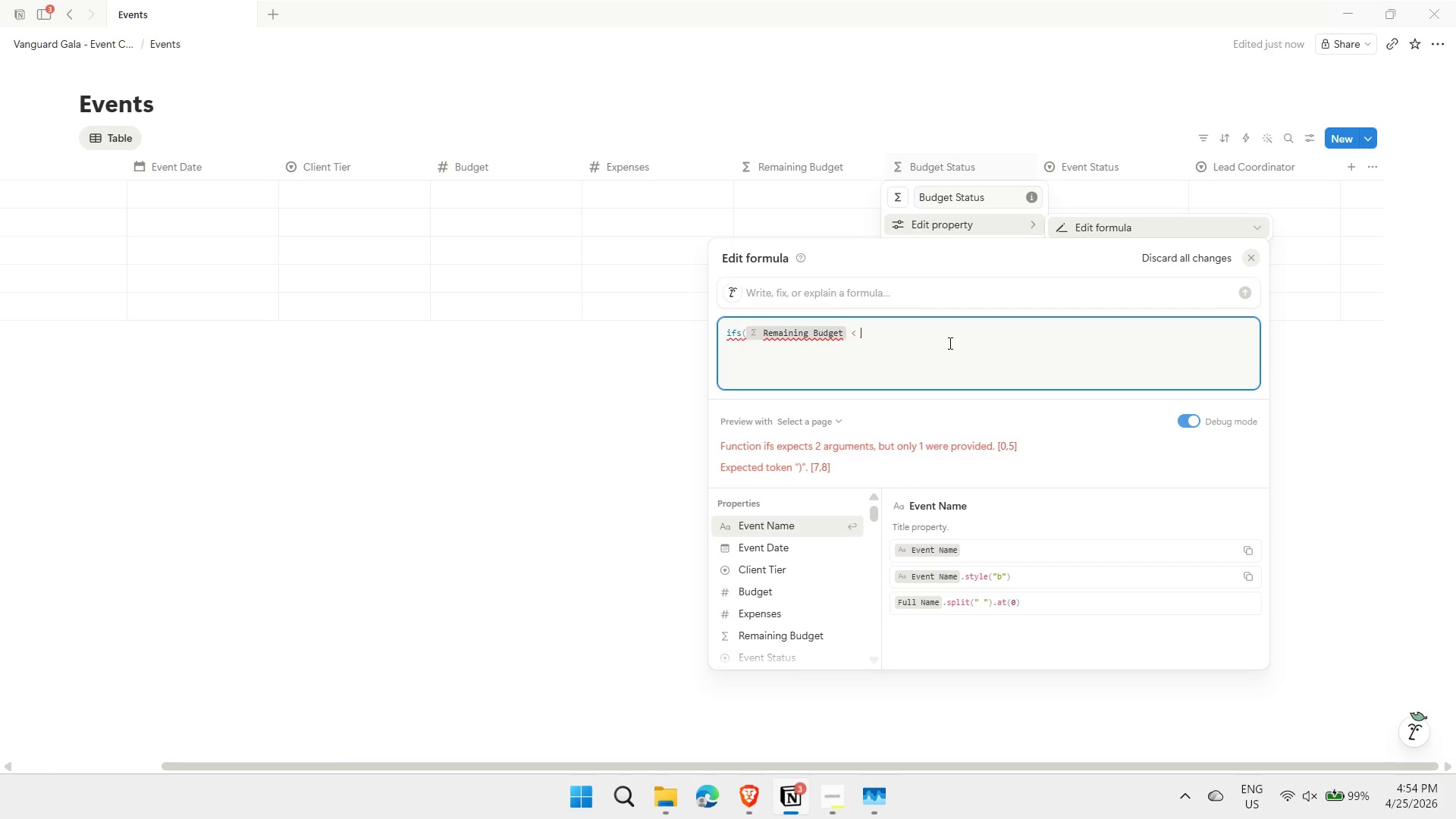 
key(Space)
 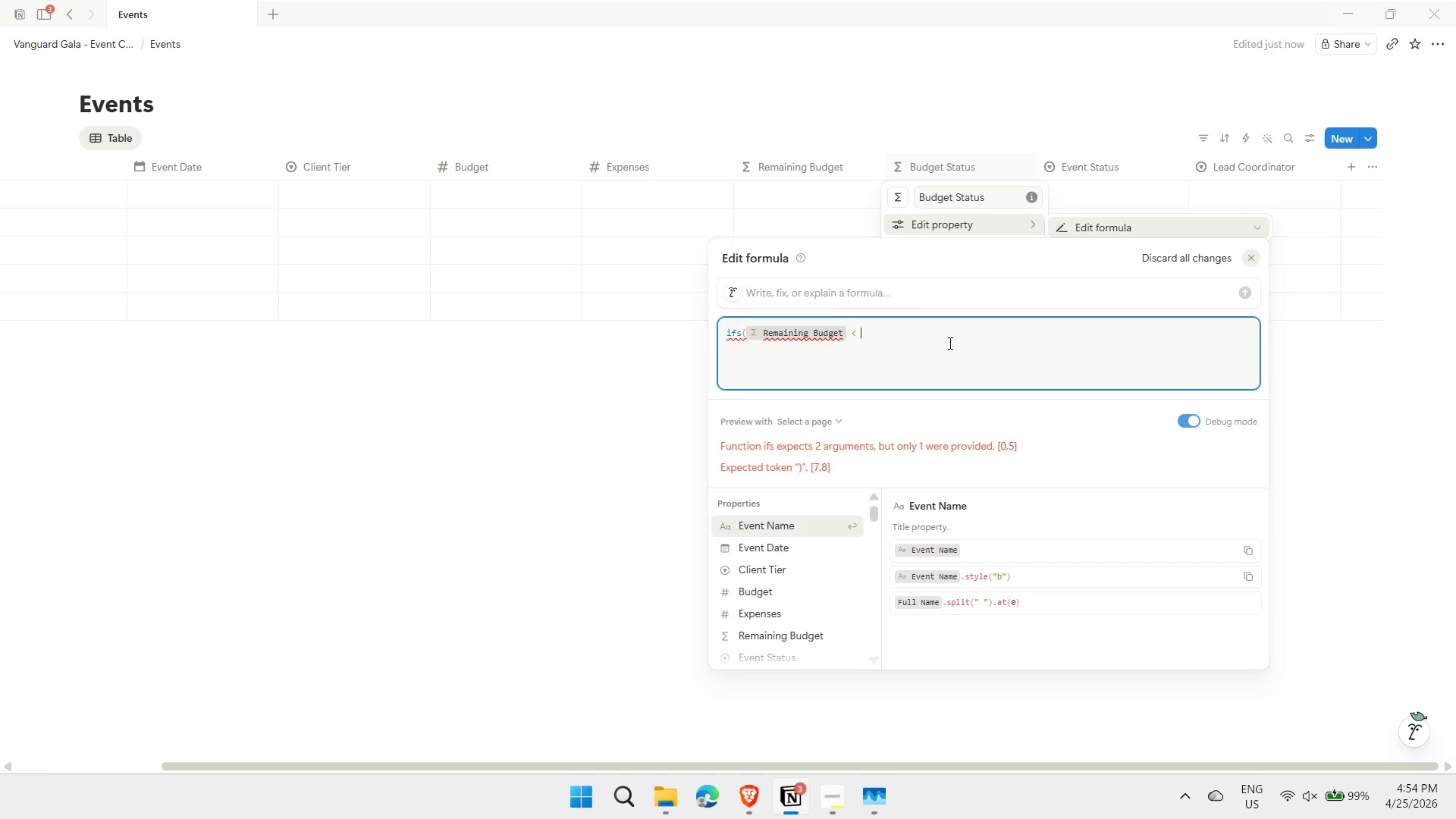 
key(Shift+ShiftRight)
 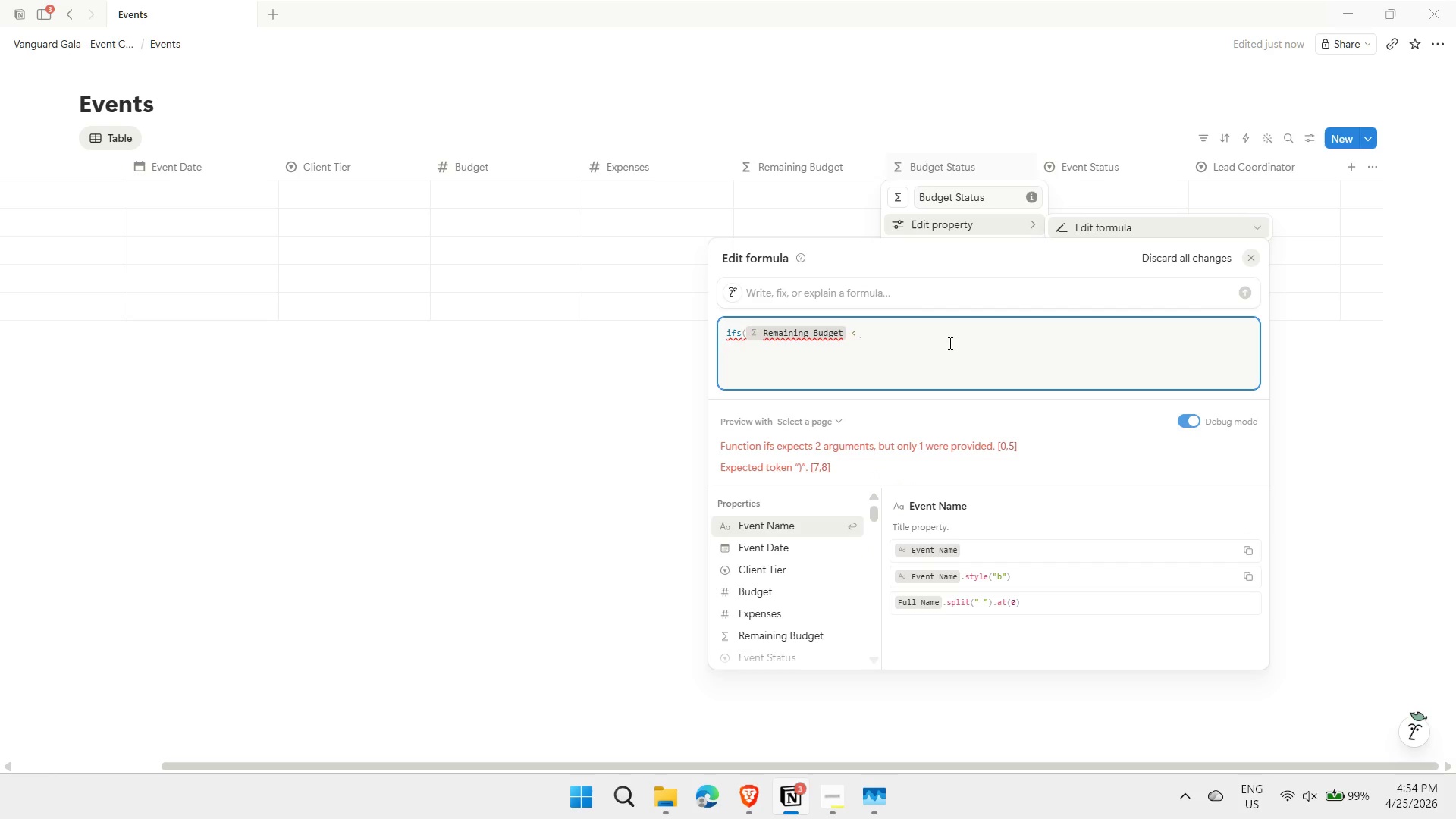 
key(Shift+Quote)
 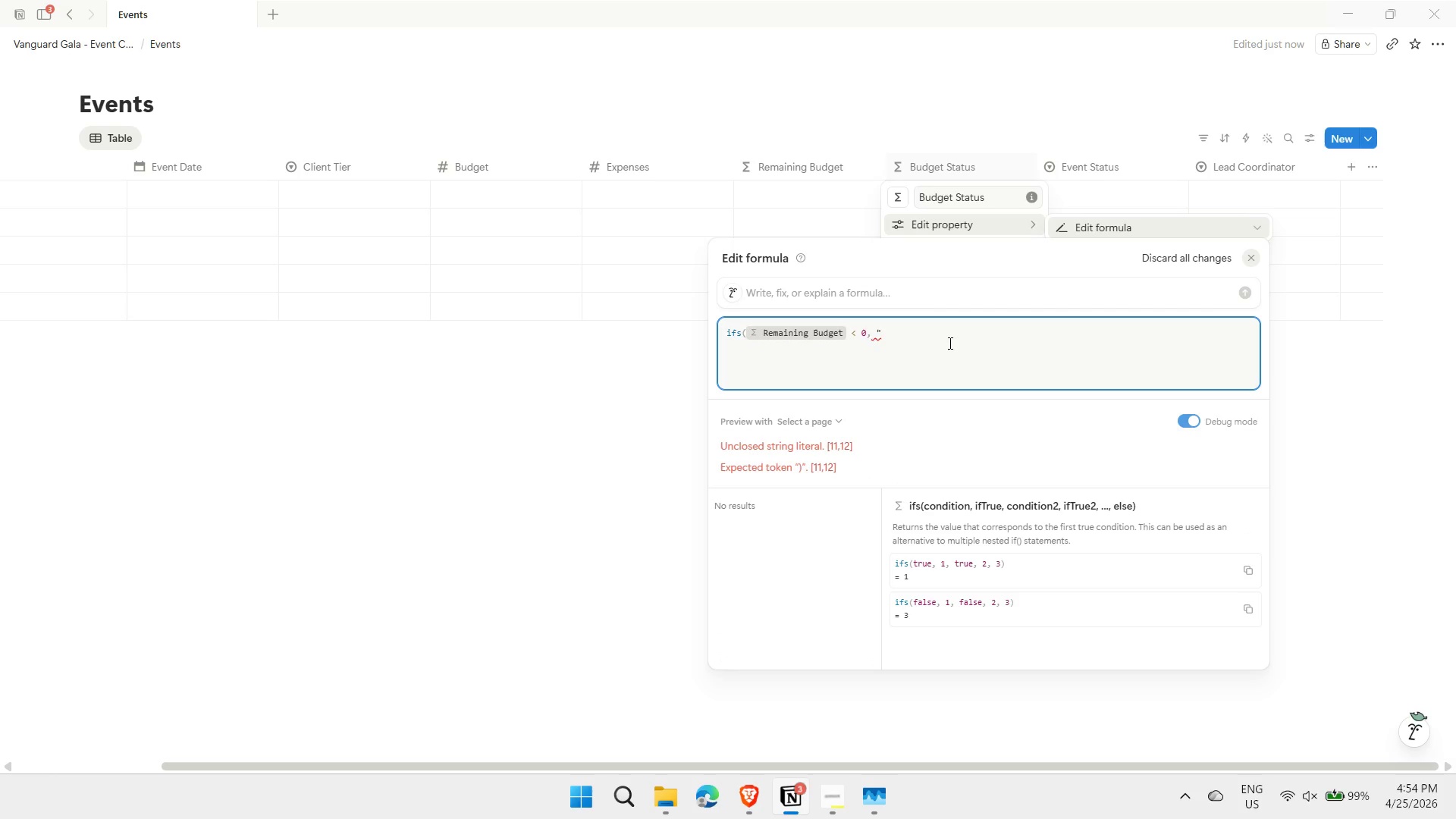 
key(Meta+MetaLeft)
 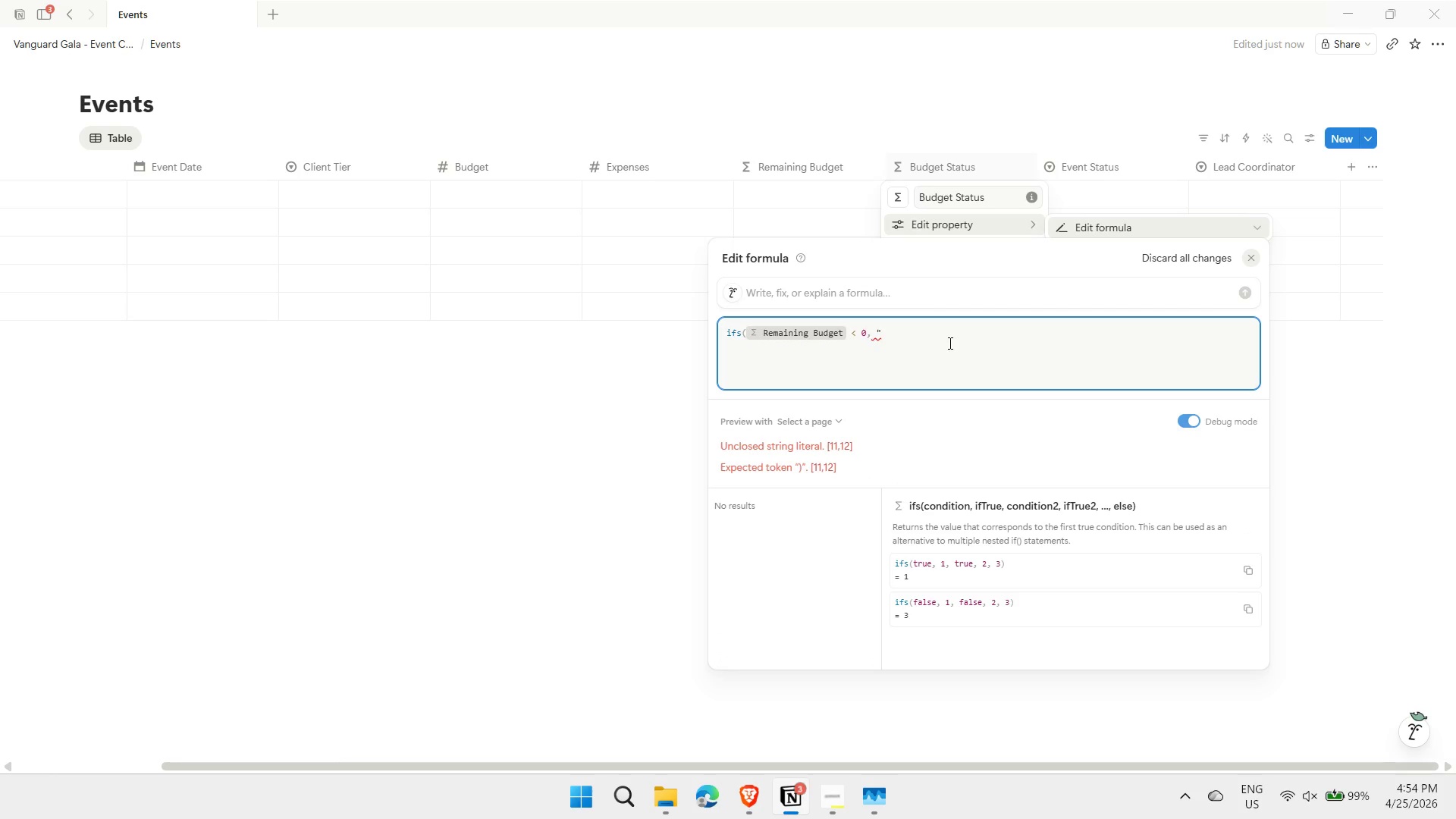 
key(Meta+Period)
 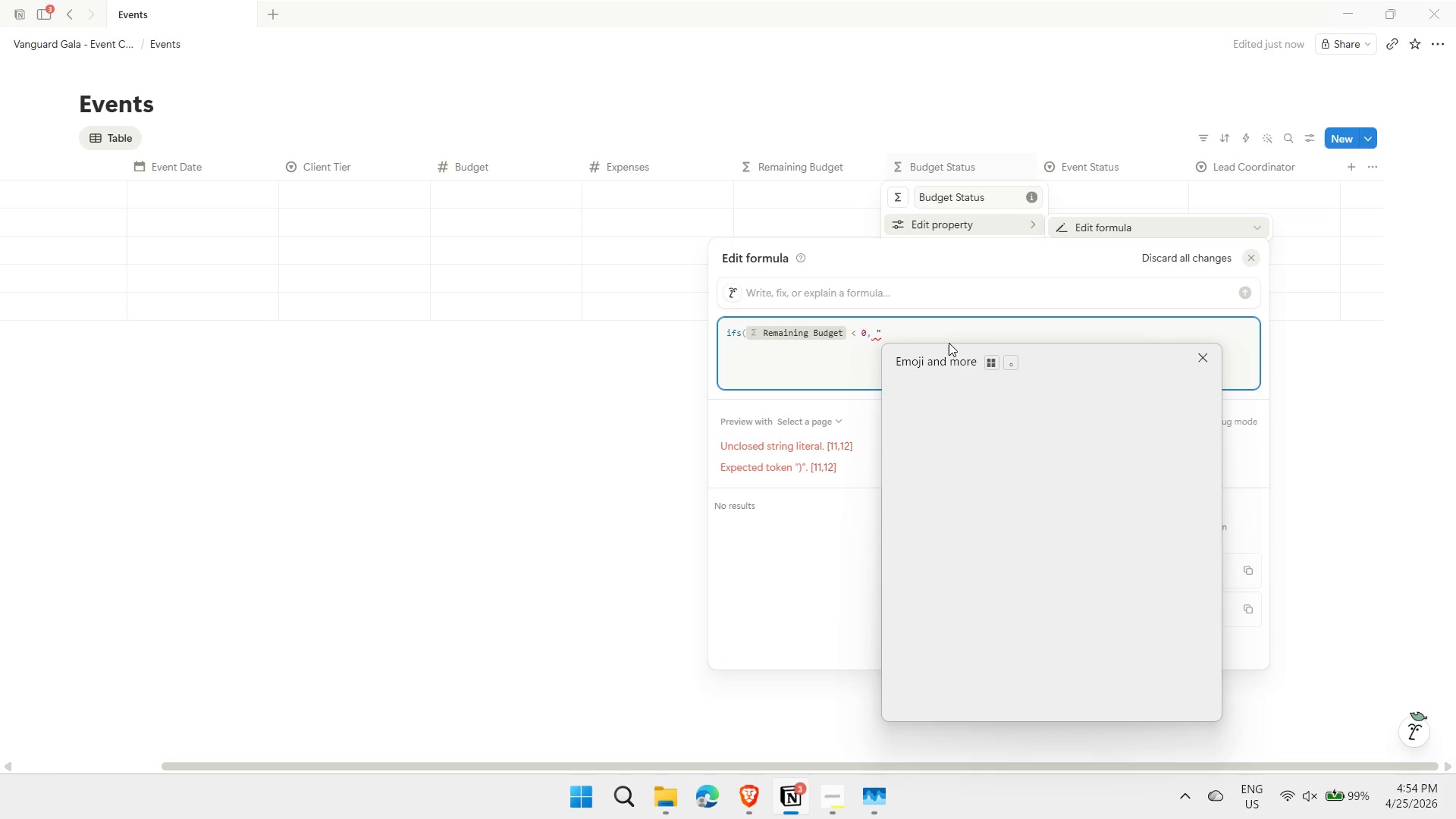 
type(red cir)
 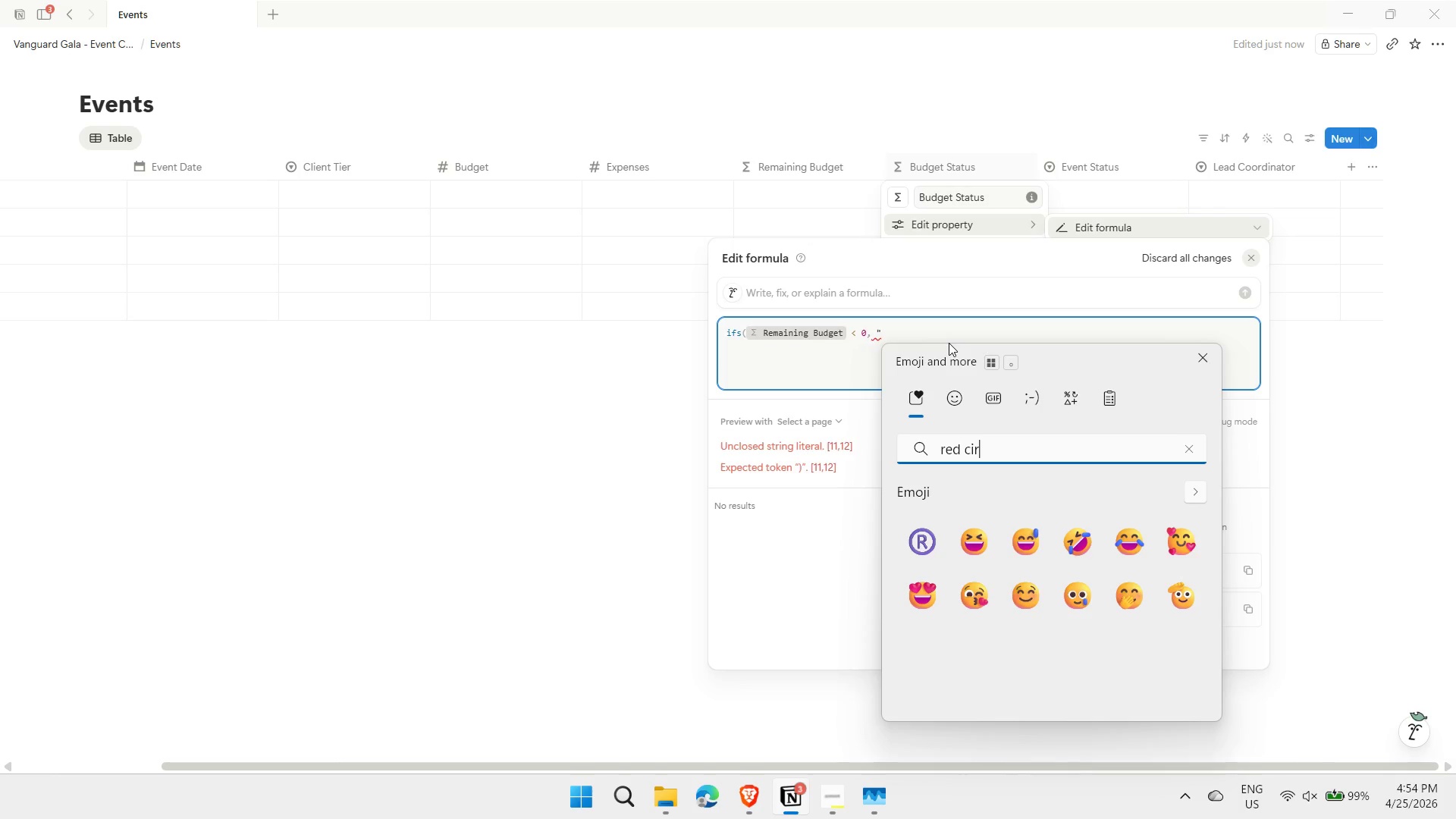 
key(ArrowDown)
 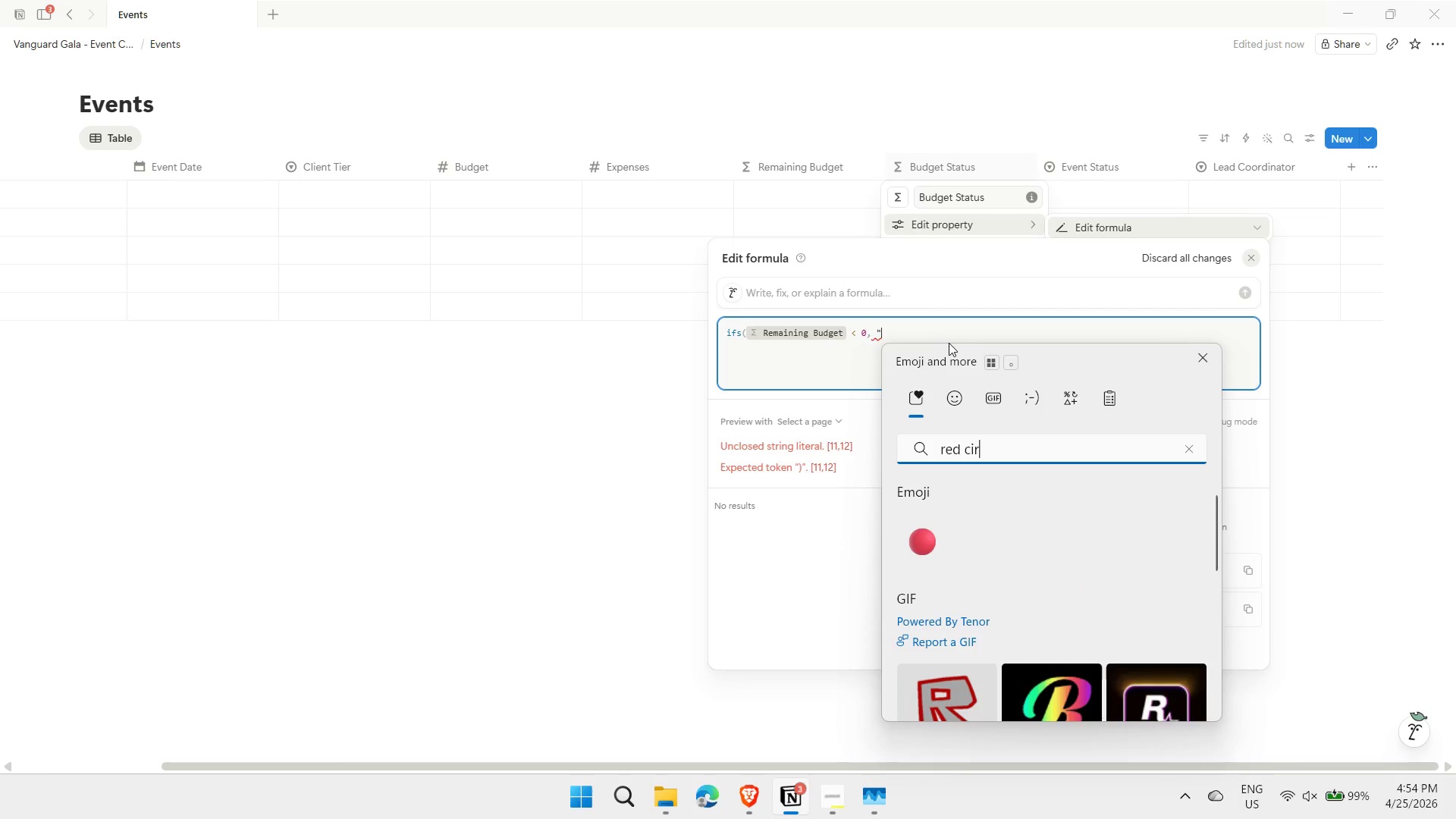 
key(ArrowDown)
 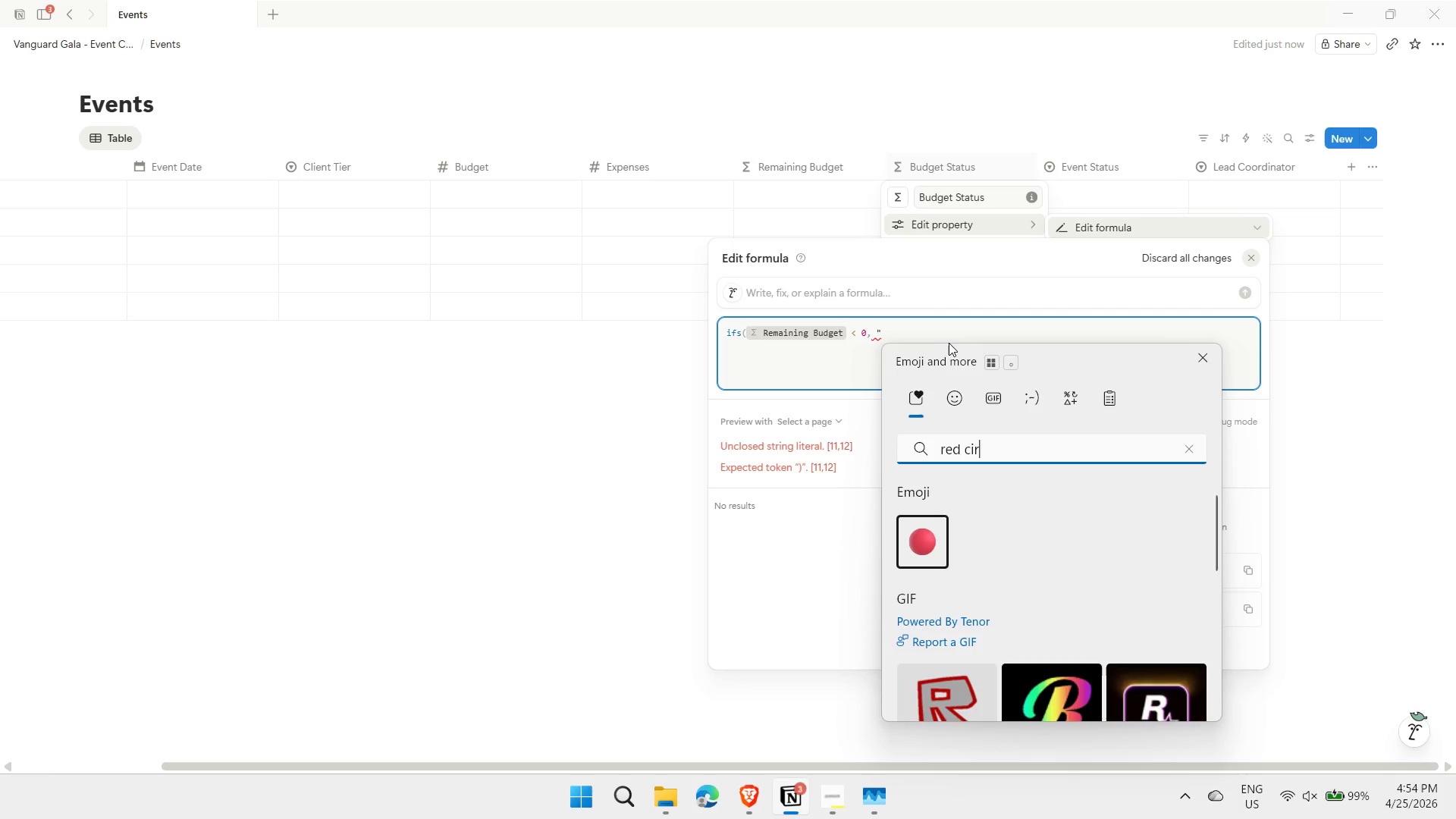 
key(Enter)
 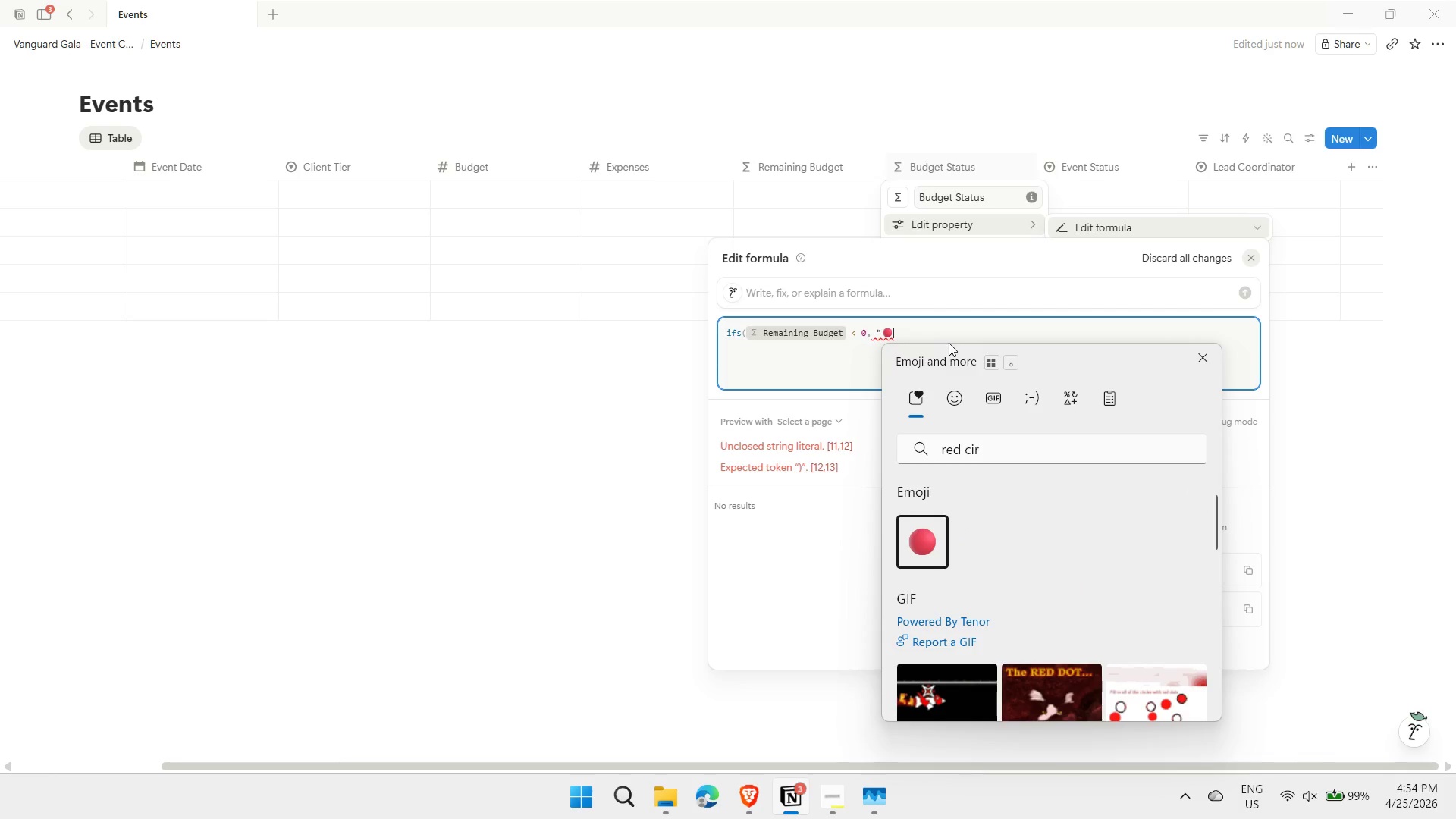 
type( Over Budget", pop(()
key(Backspace)
type("emaining Budget") < 1000, ")
 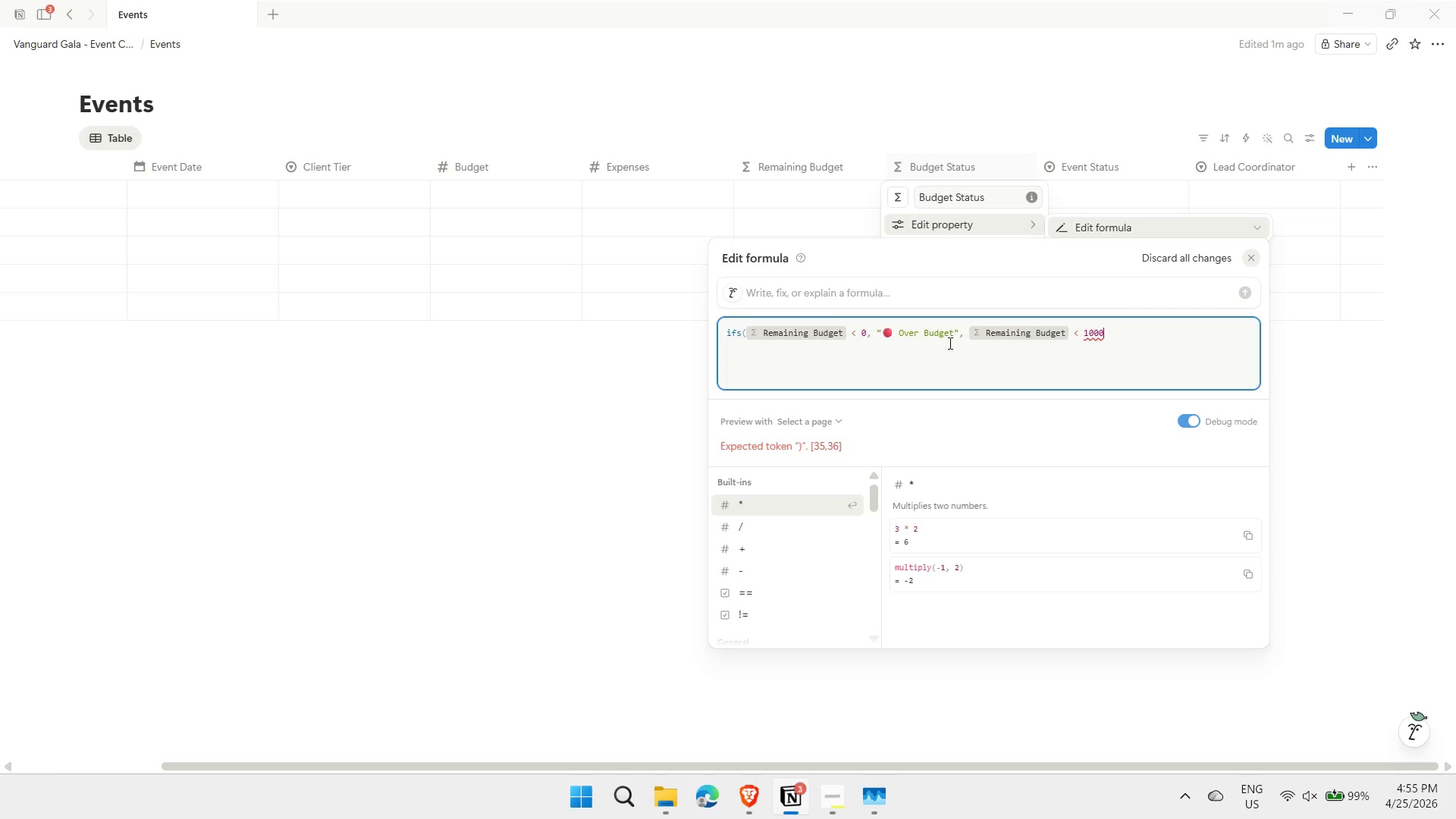 
key(Meta+MetaLeft)
 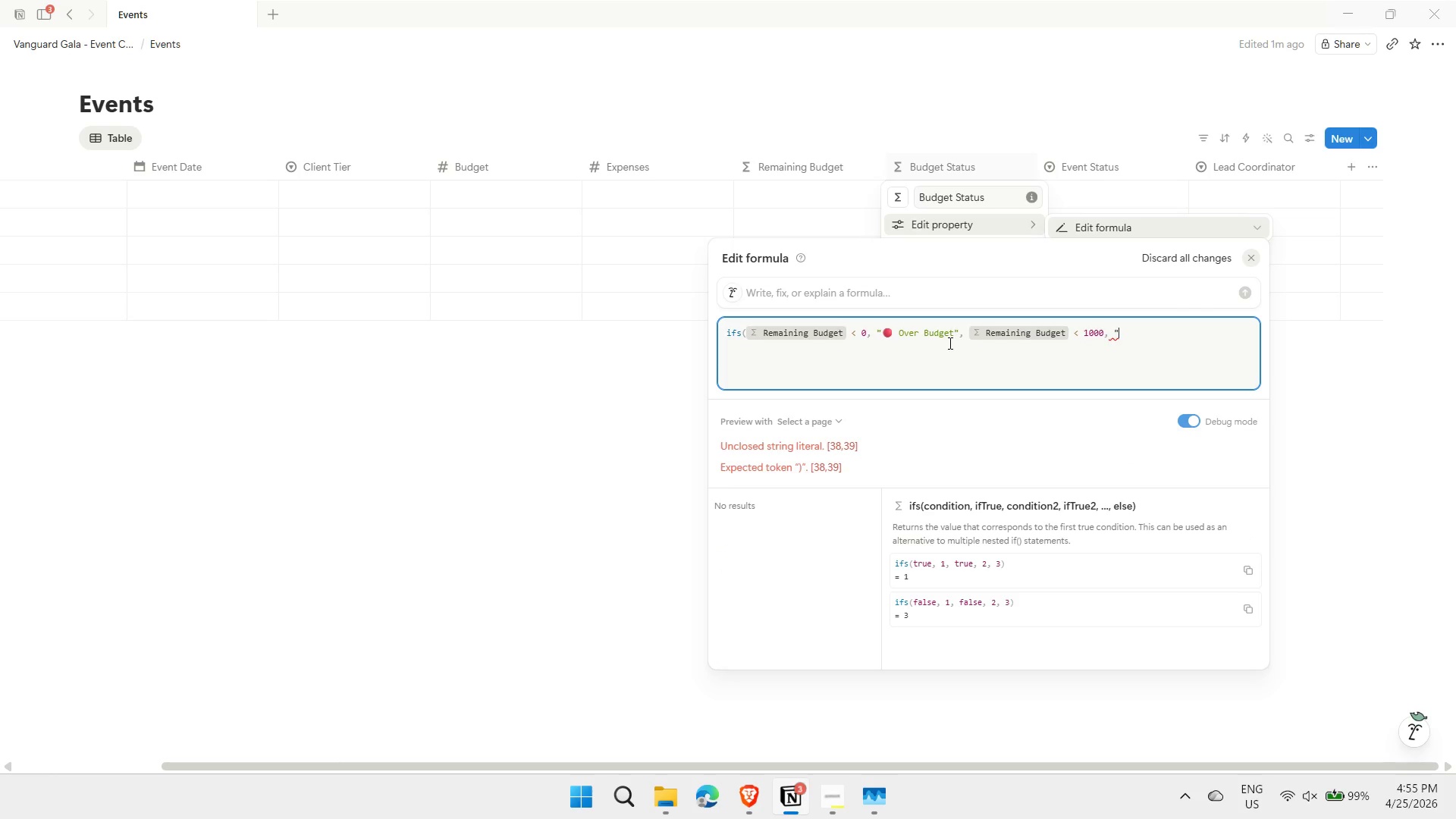 
key(Meta+Period)
 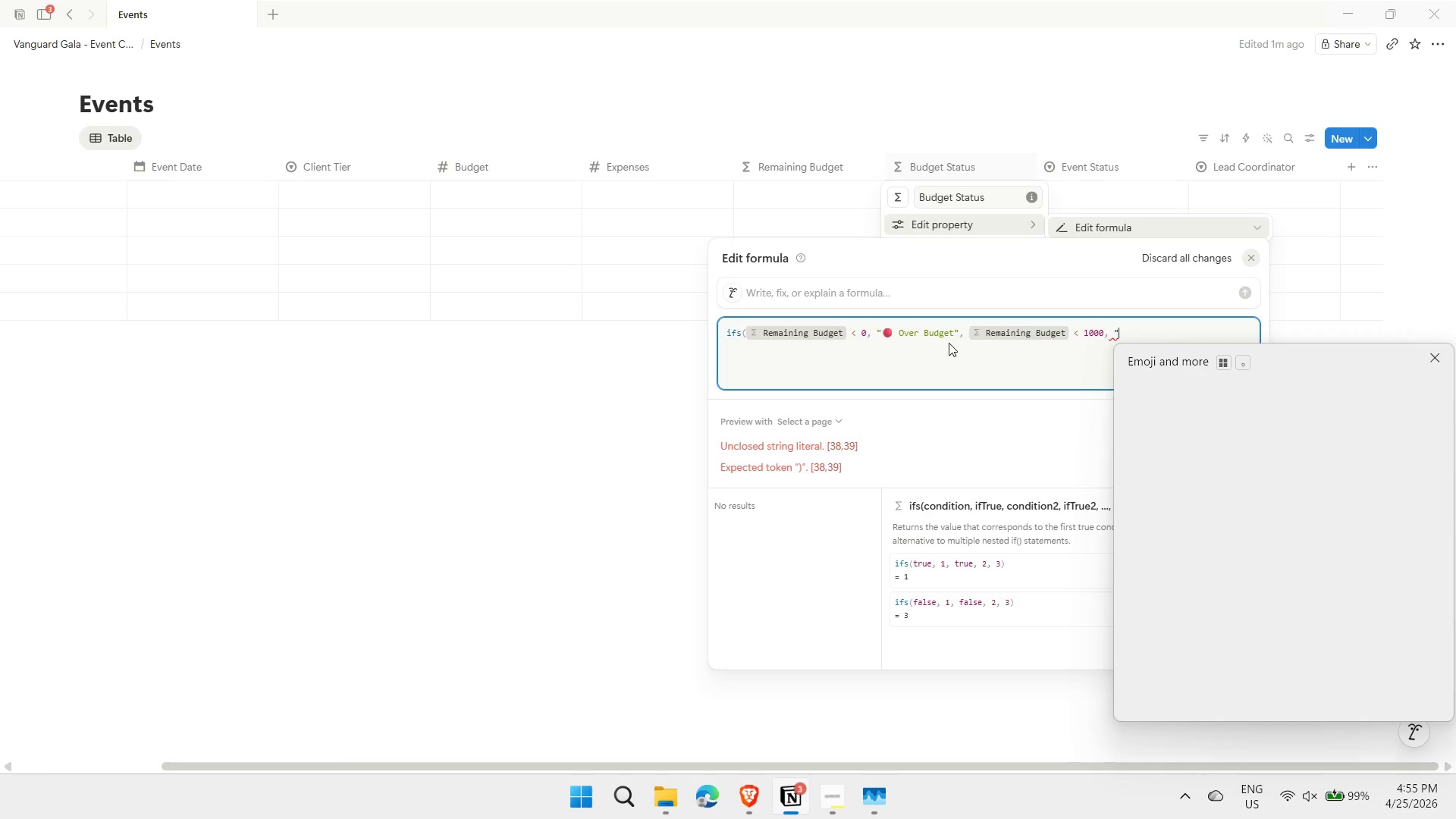 
type(yellow)
 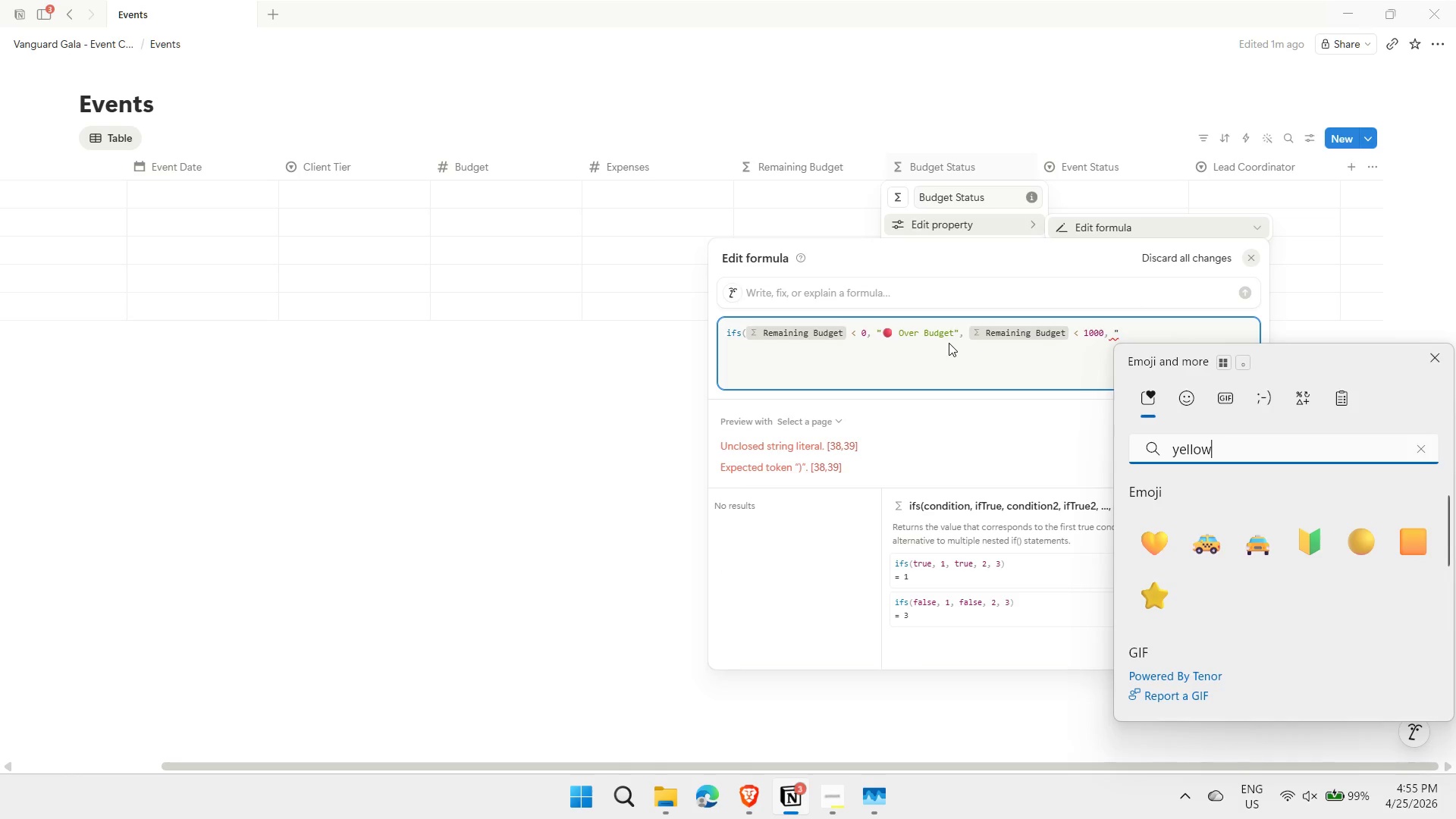 
key(ArrowDown)
 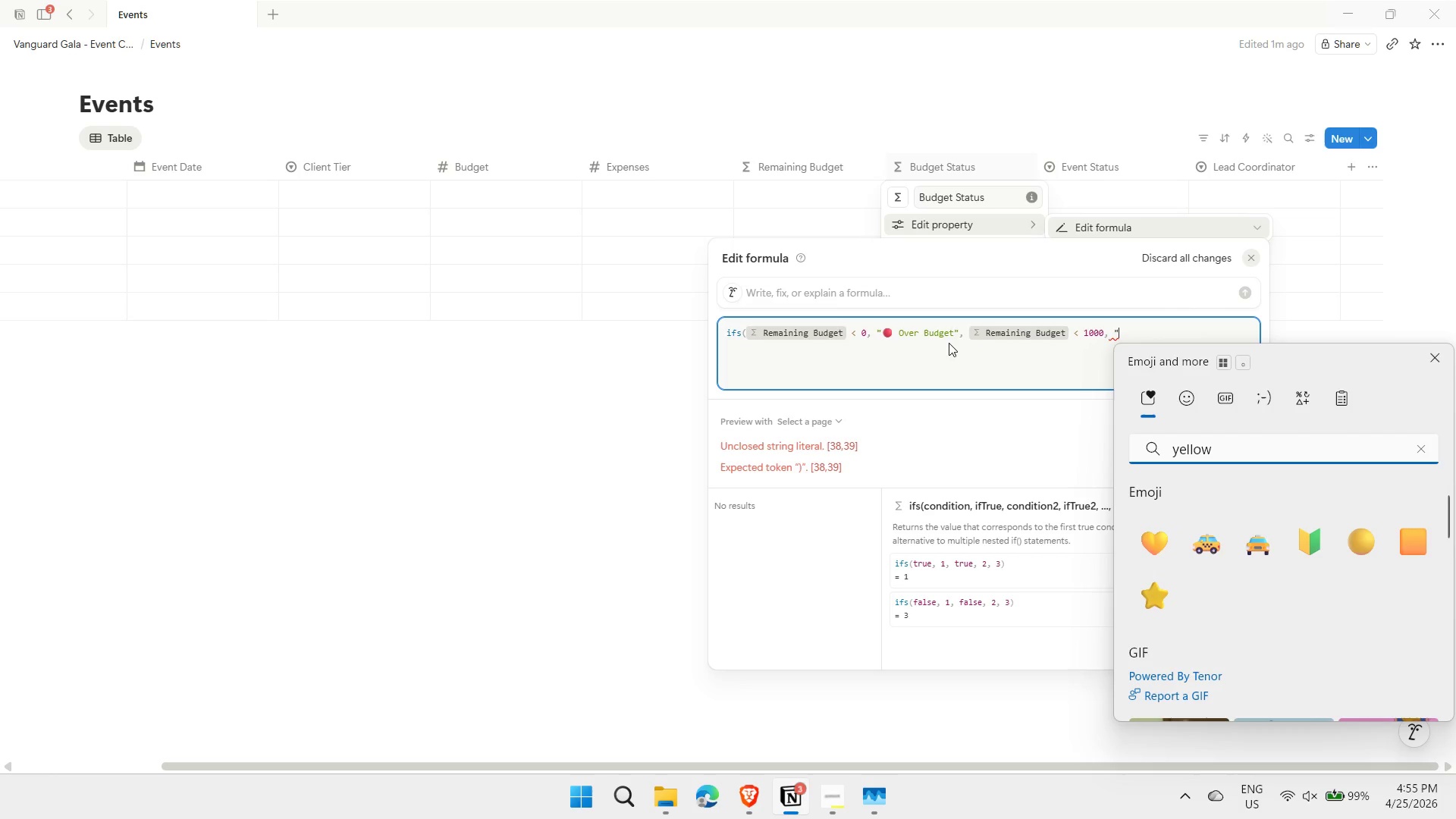 
key(ArrowDown)
 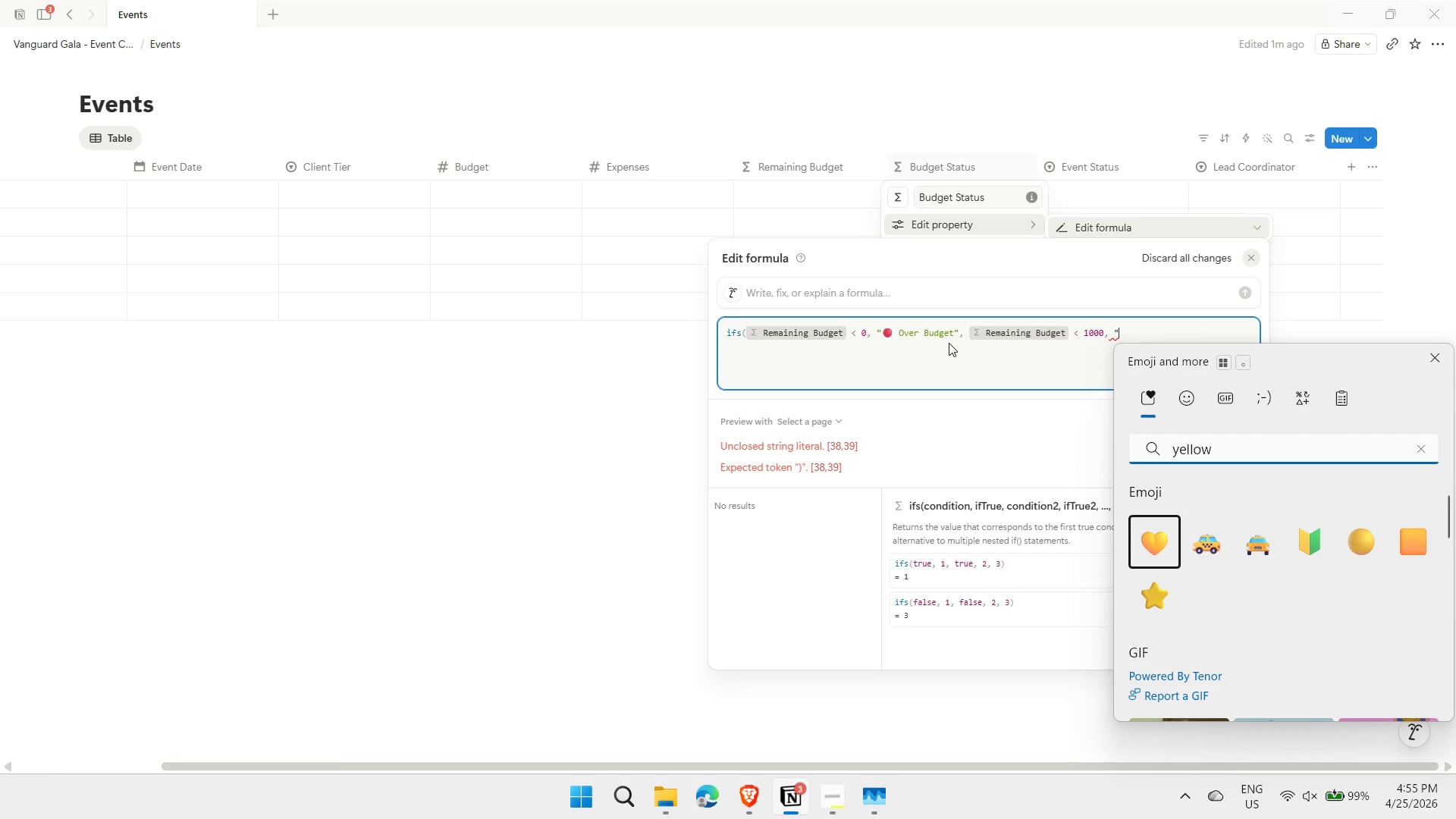 
key(ArrowRight)
 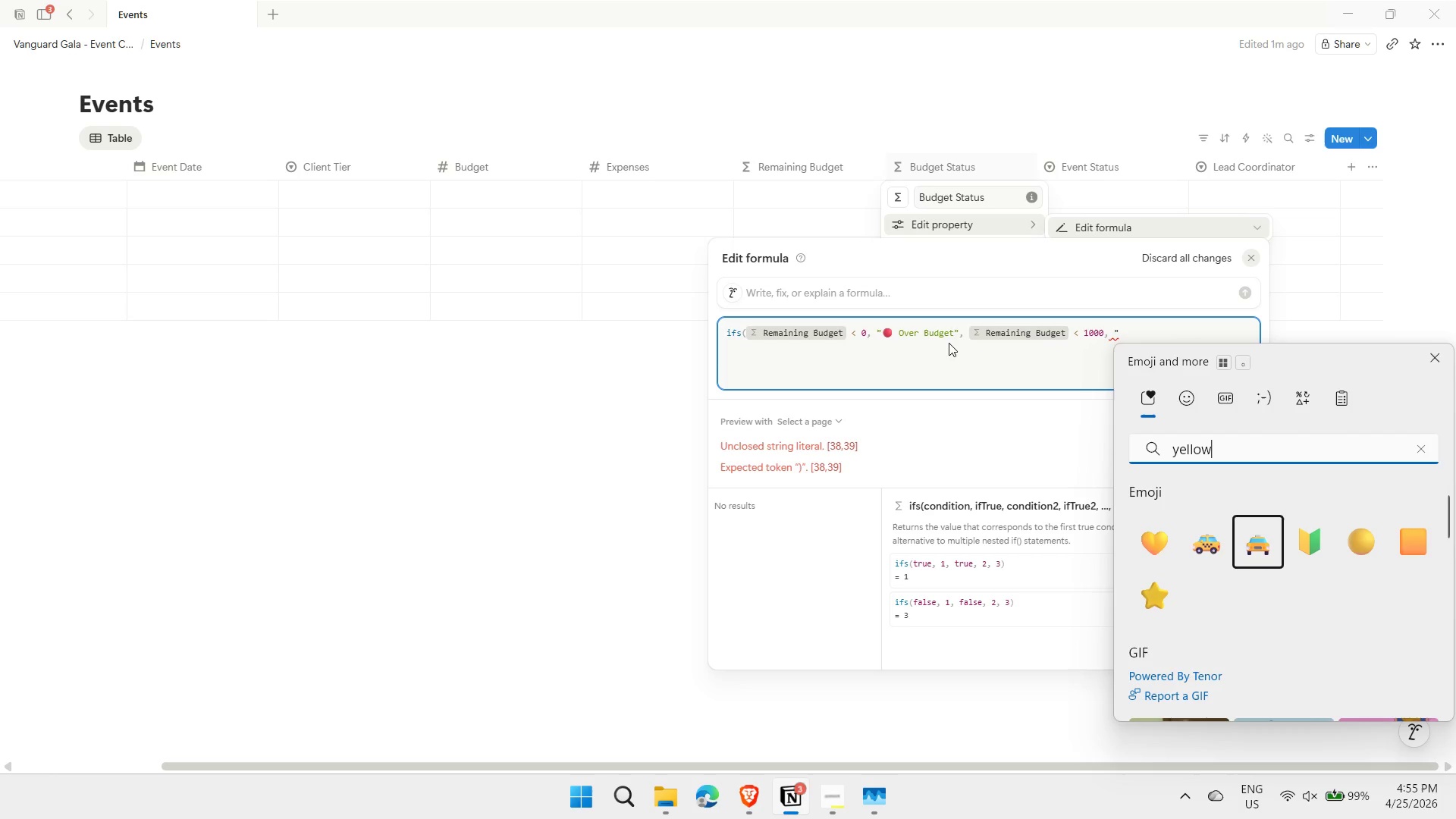 
key(ArrowRight)
 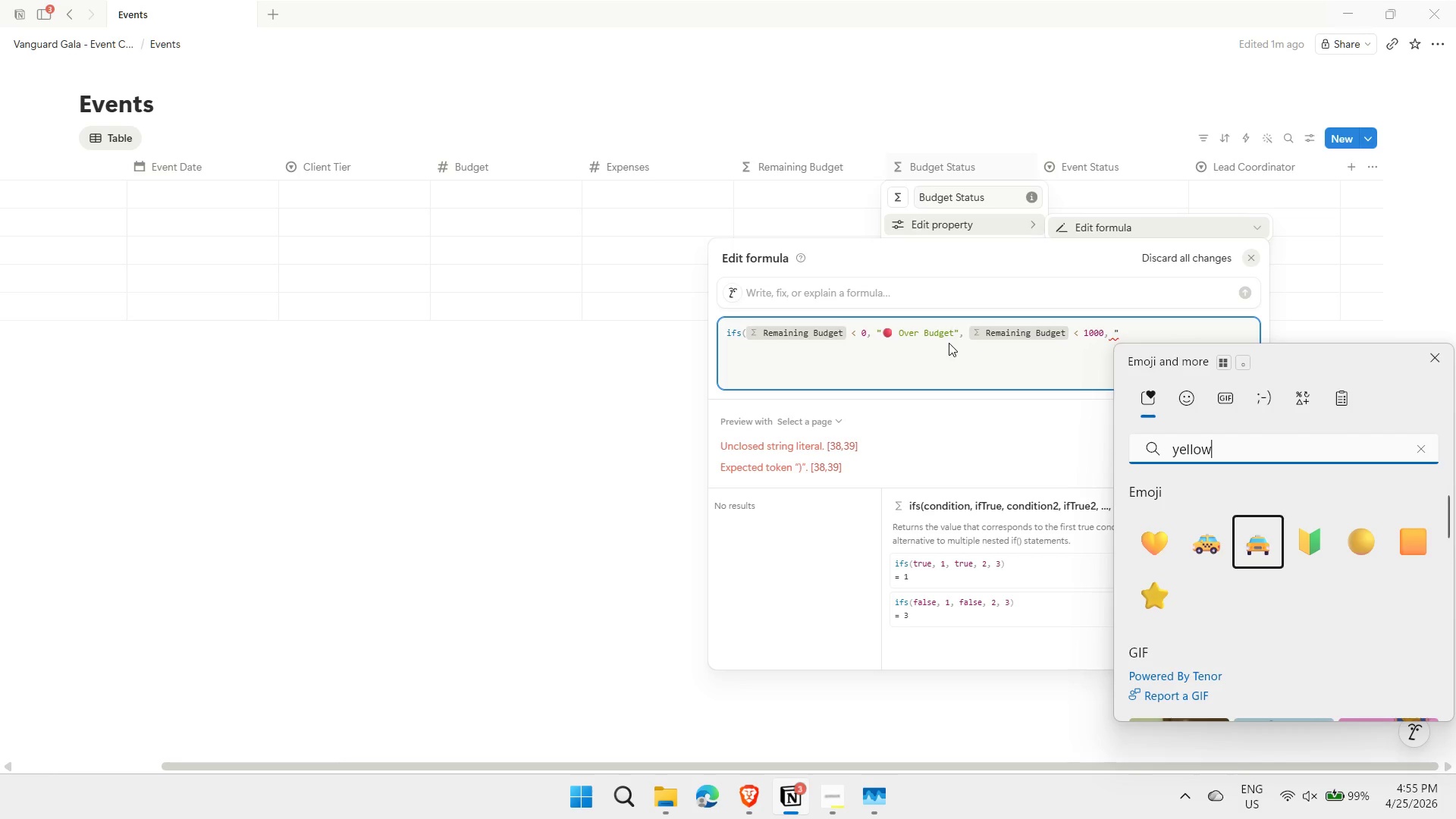 
key(ArrowRight)
 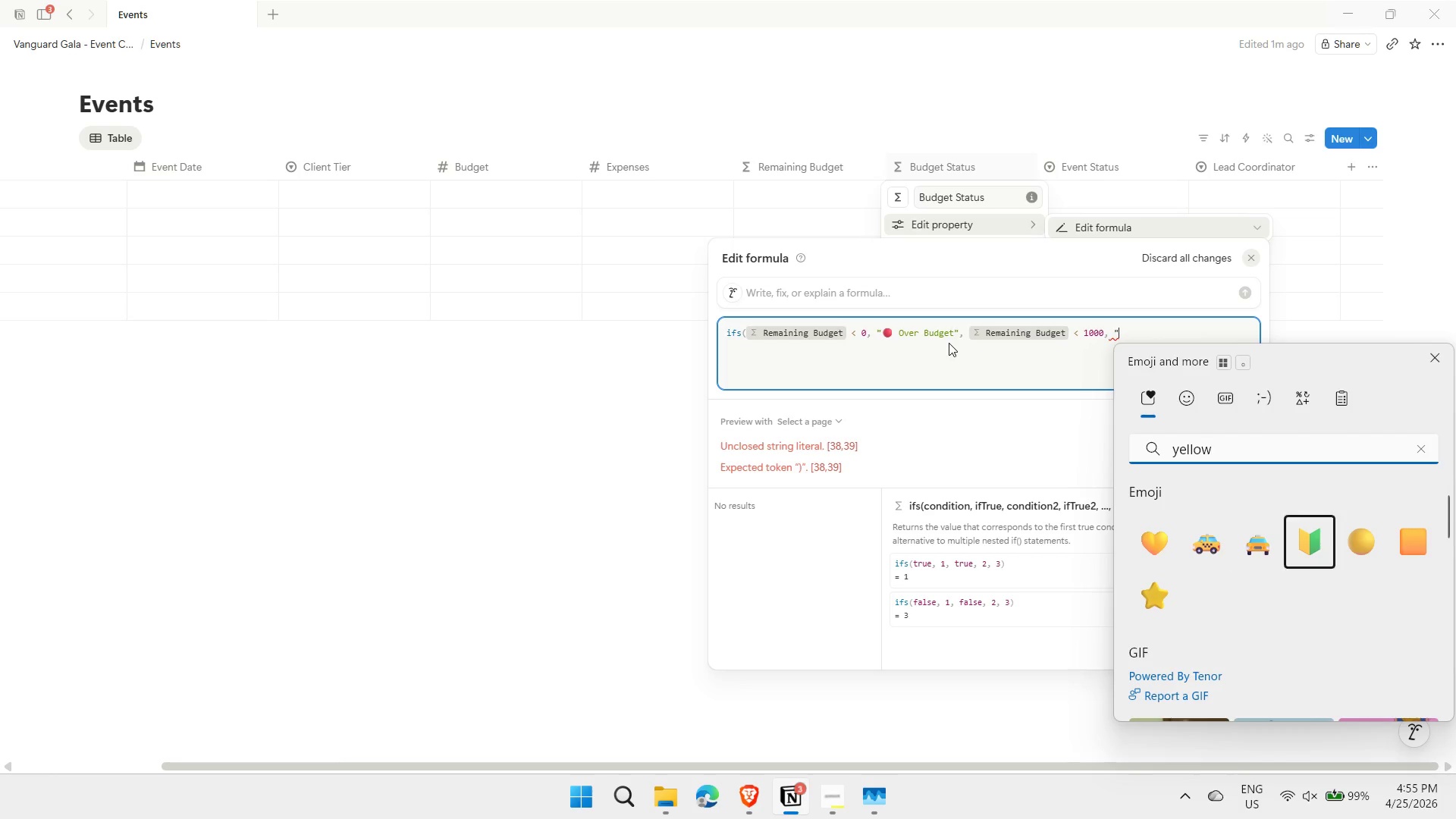 
key(ArrowRight)
 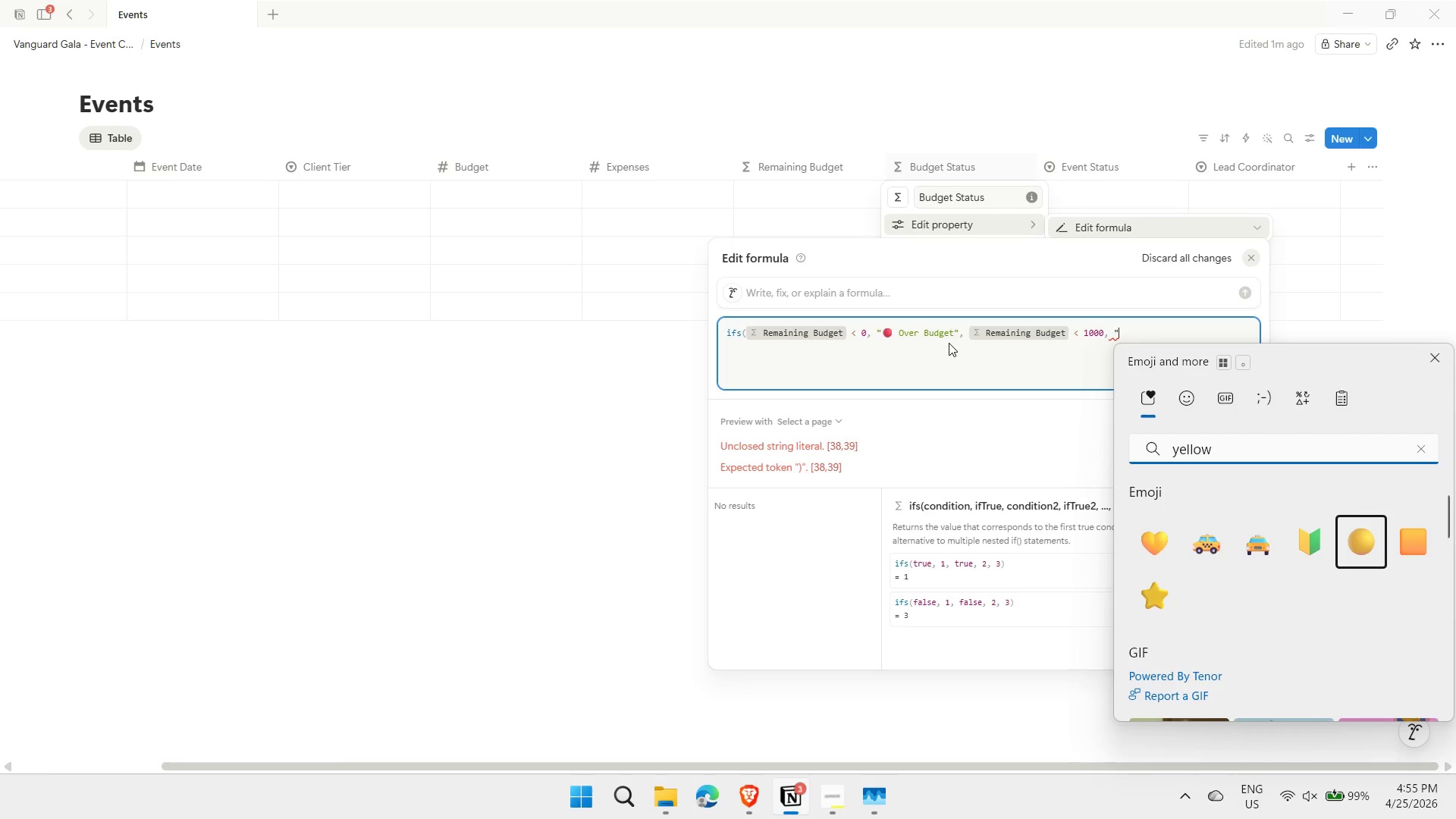 
key(Enter)
 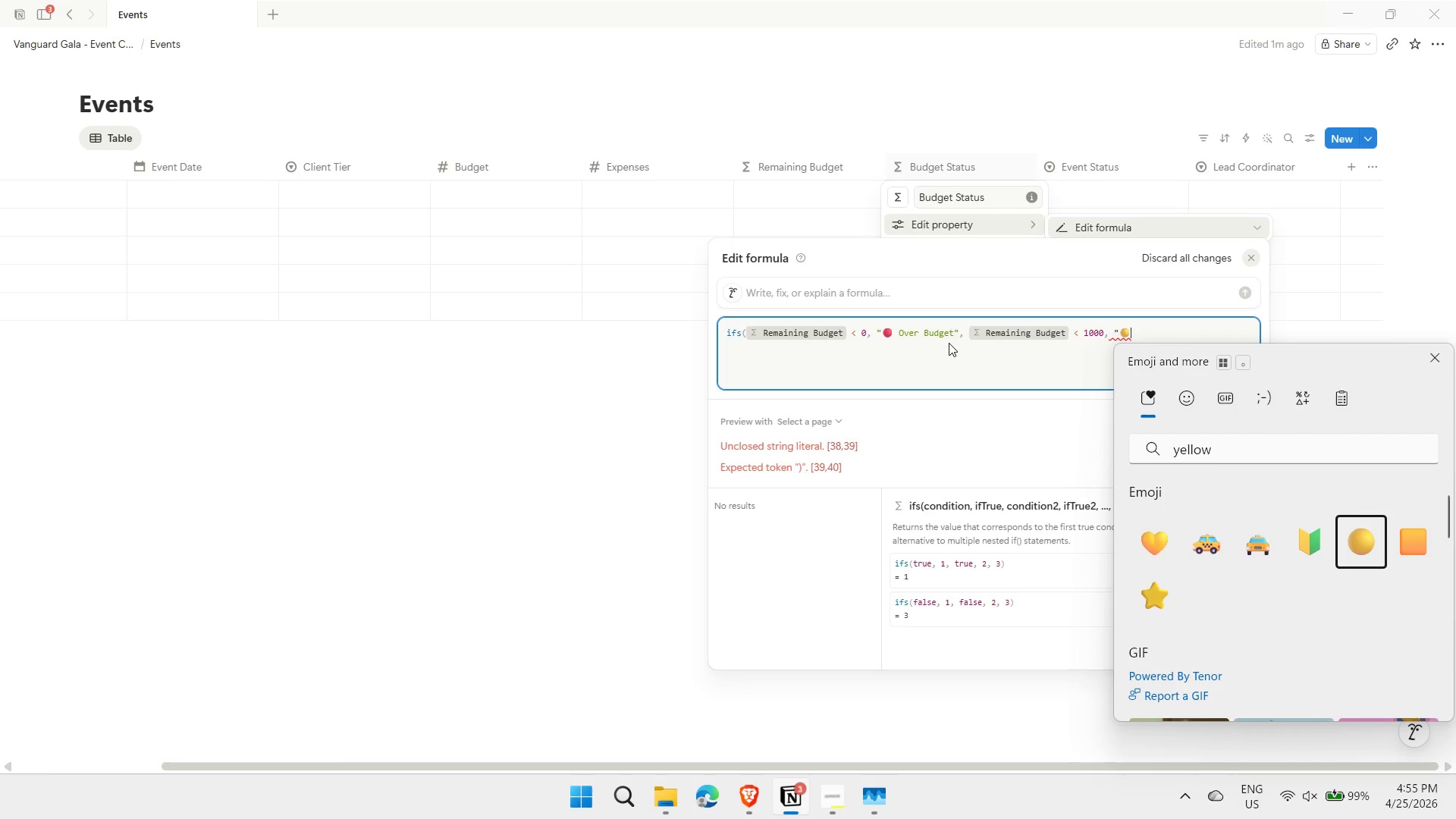 
type( Warning", true, ")
 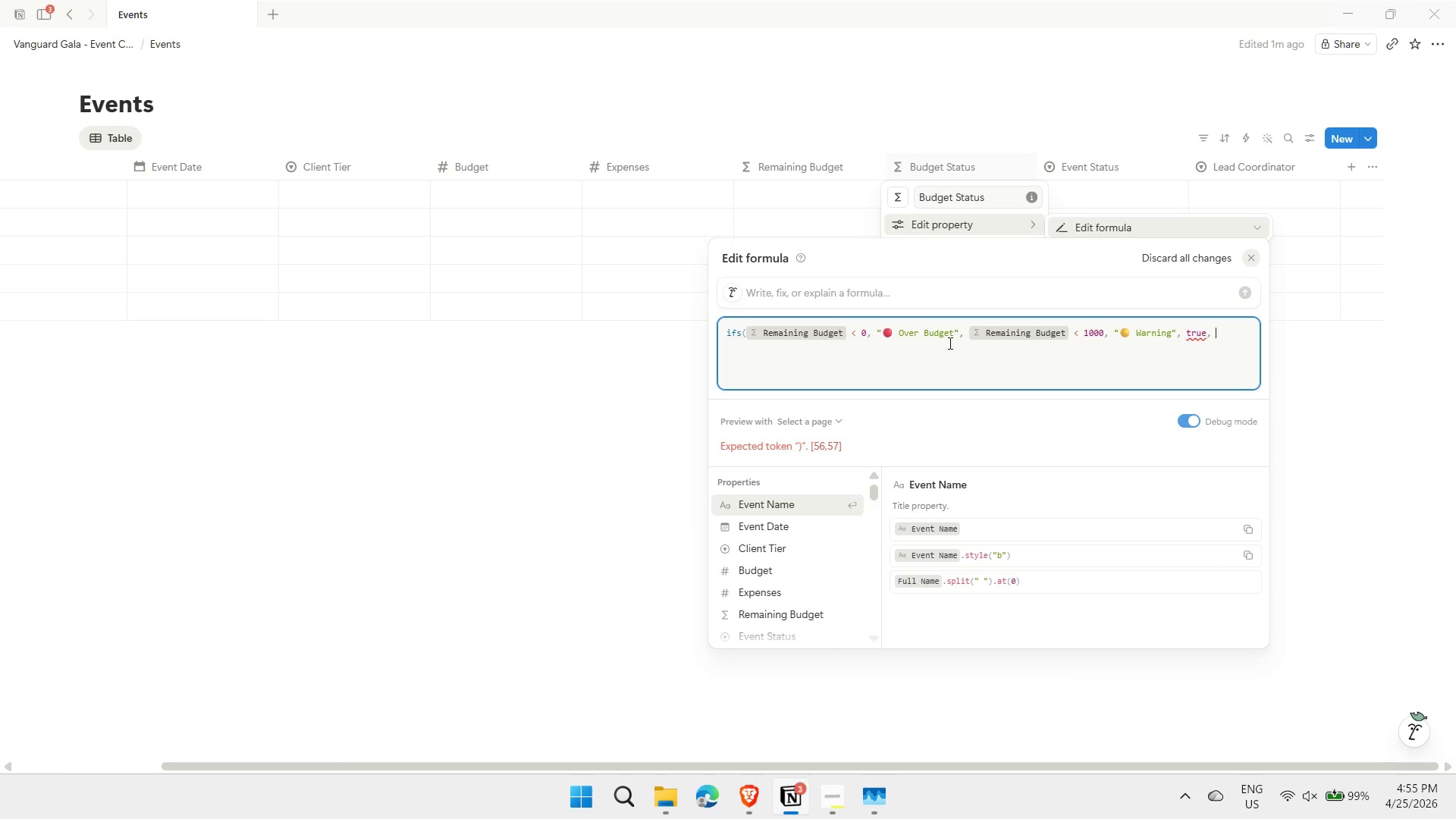 
key(Meta+MetaLeft)
 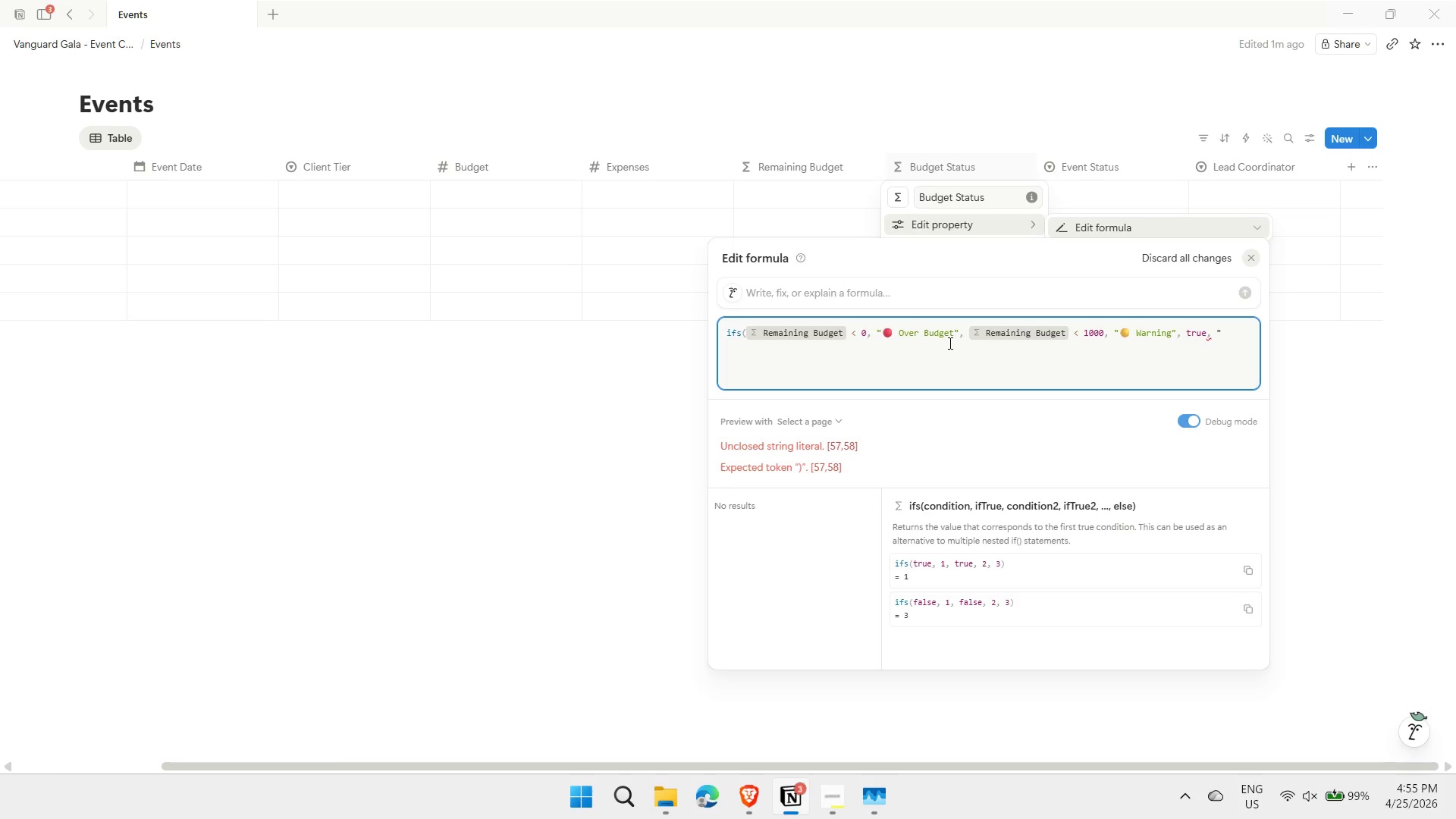 
key(Meta+Period)
 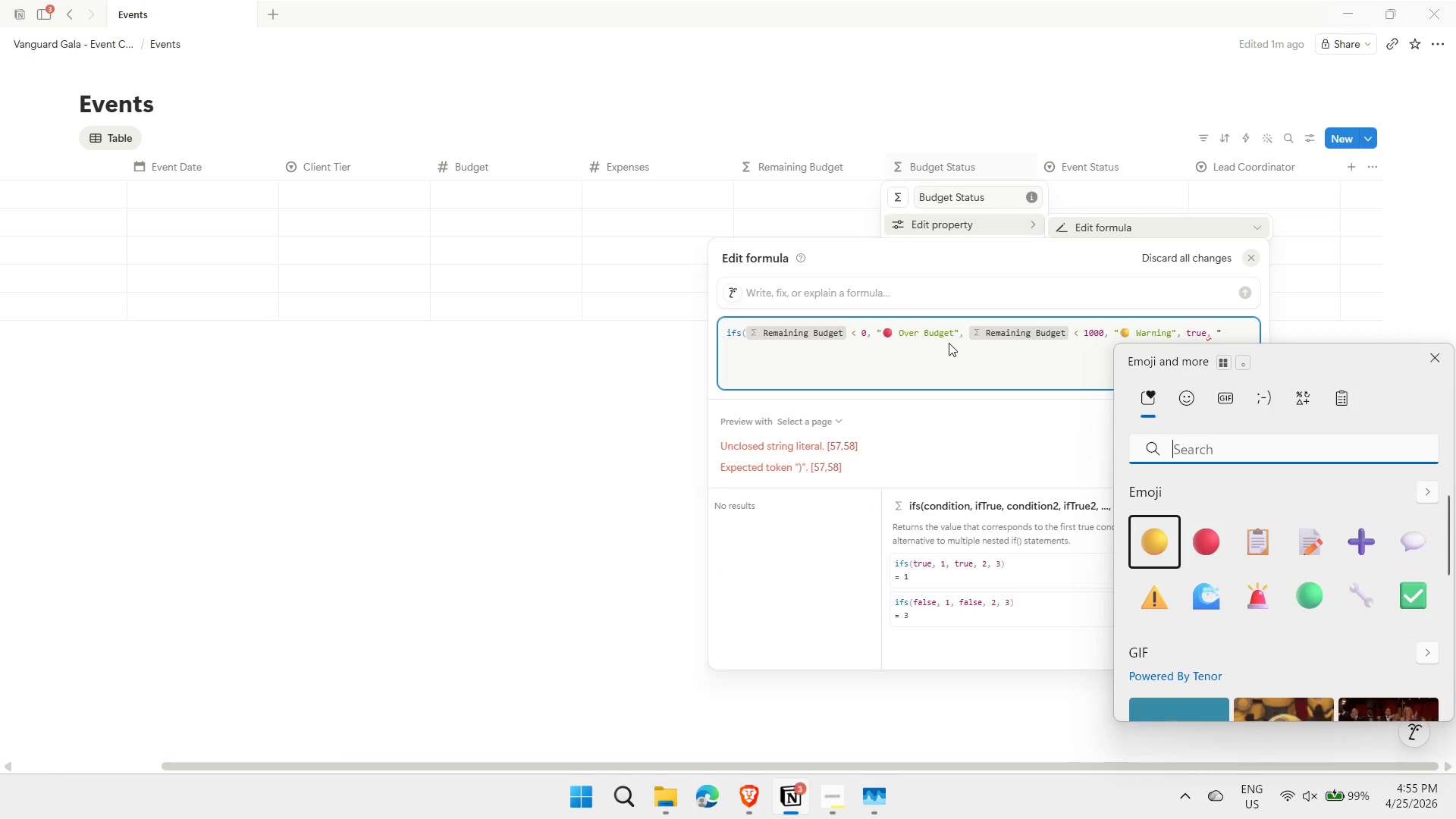 
key(ArrowDown)
 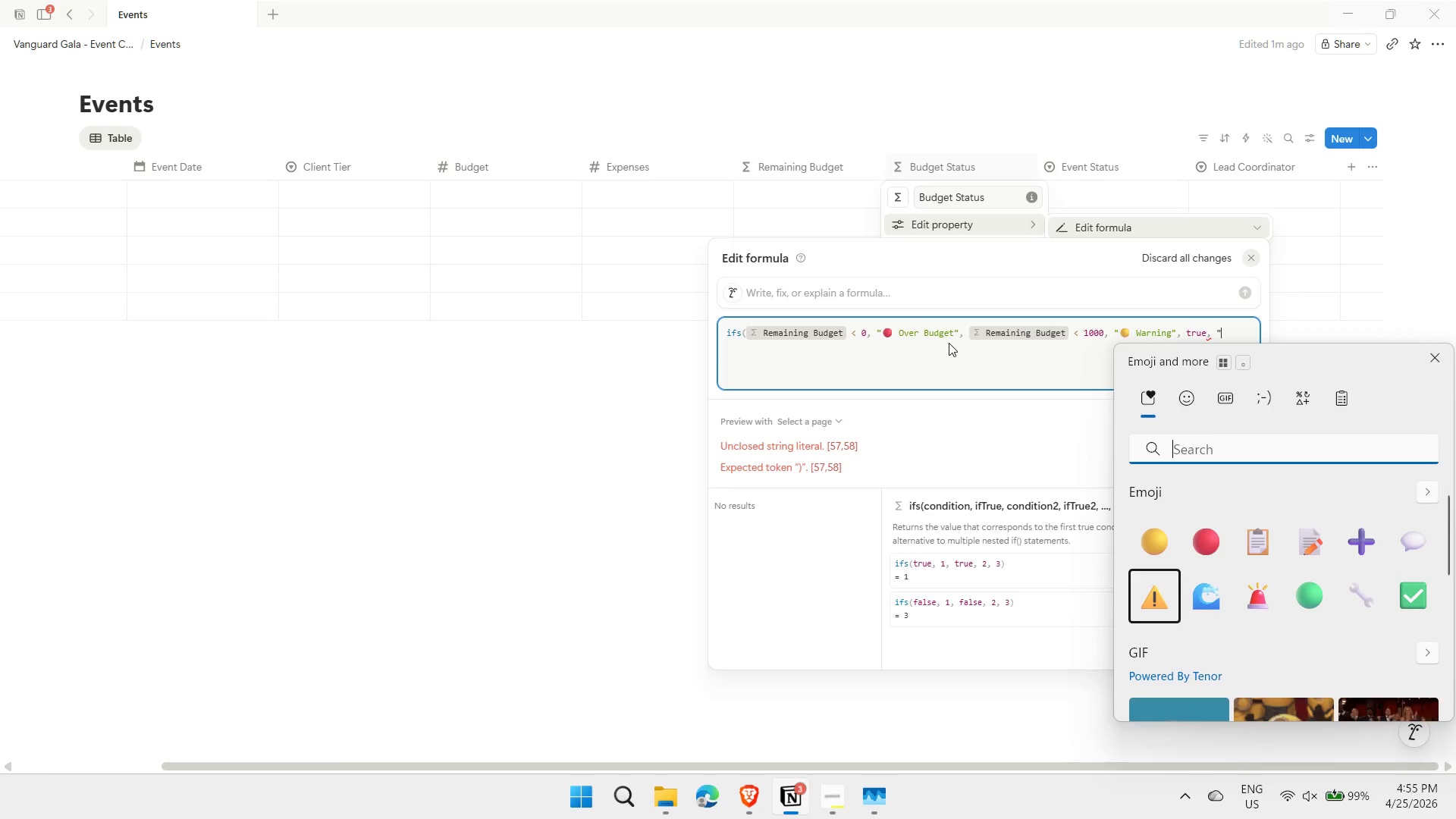 
key(ArrowRight)
 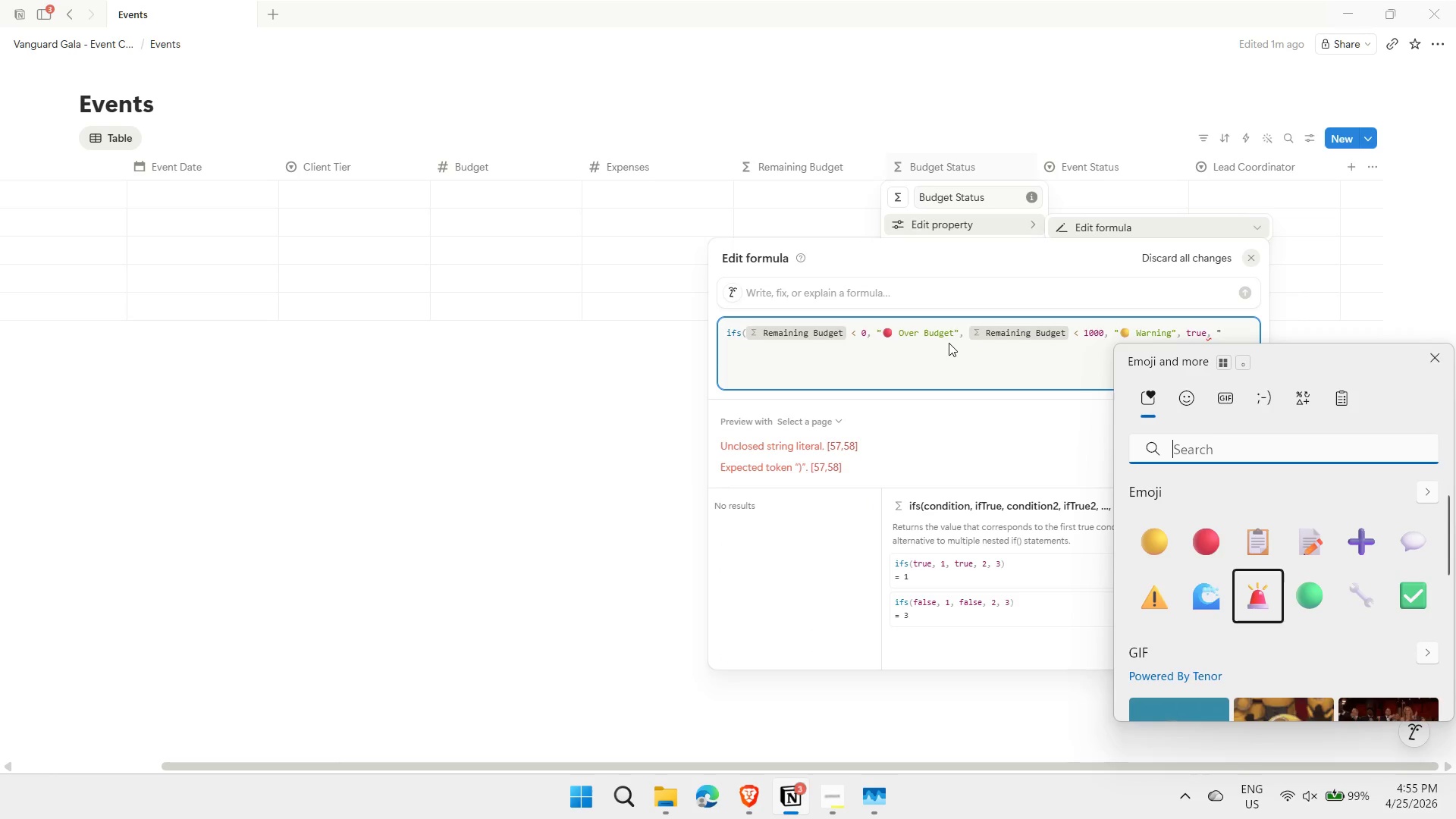 
key(ArrowRight)
 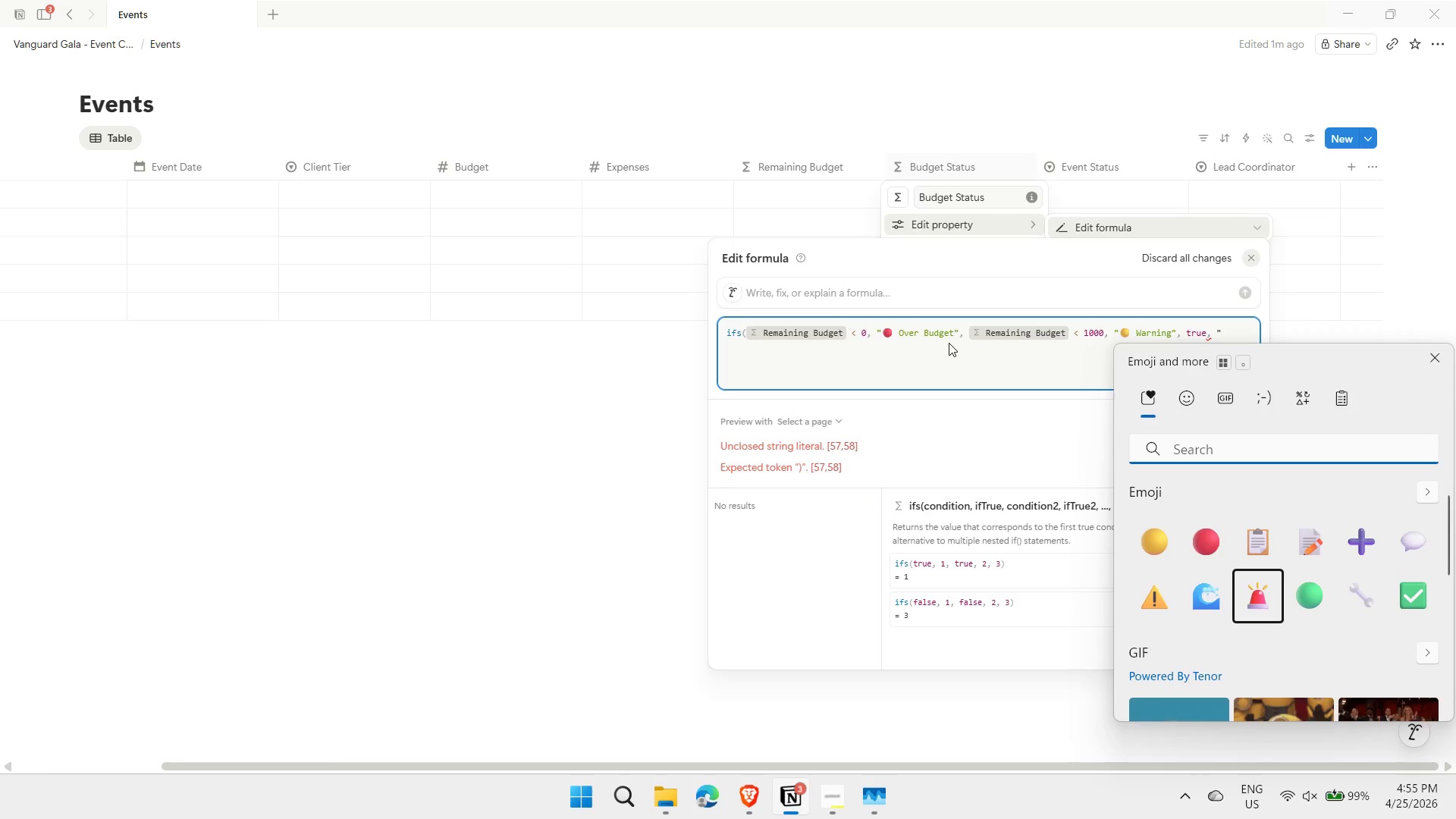 
key(ArrowRight)
 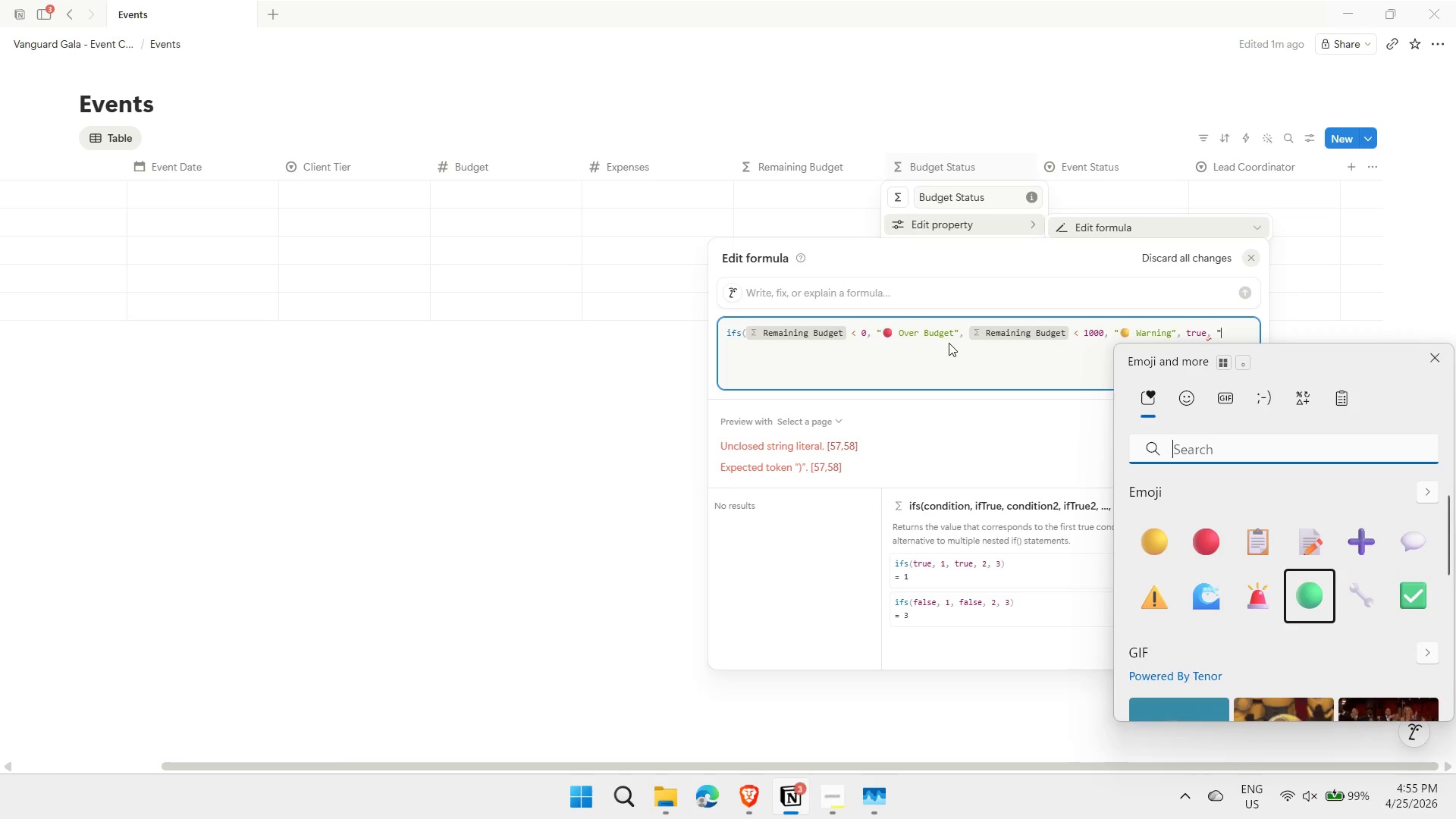 
key(Enter)
 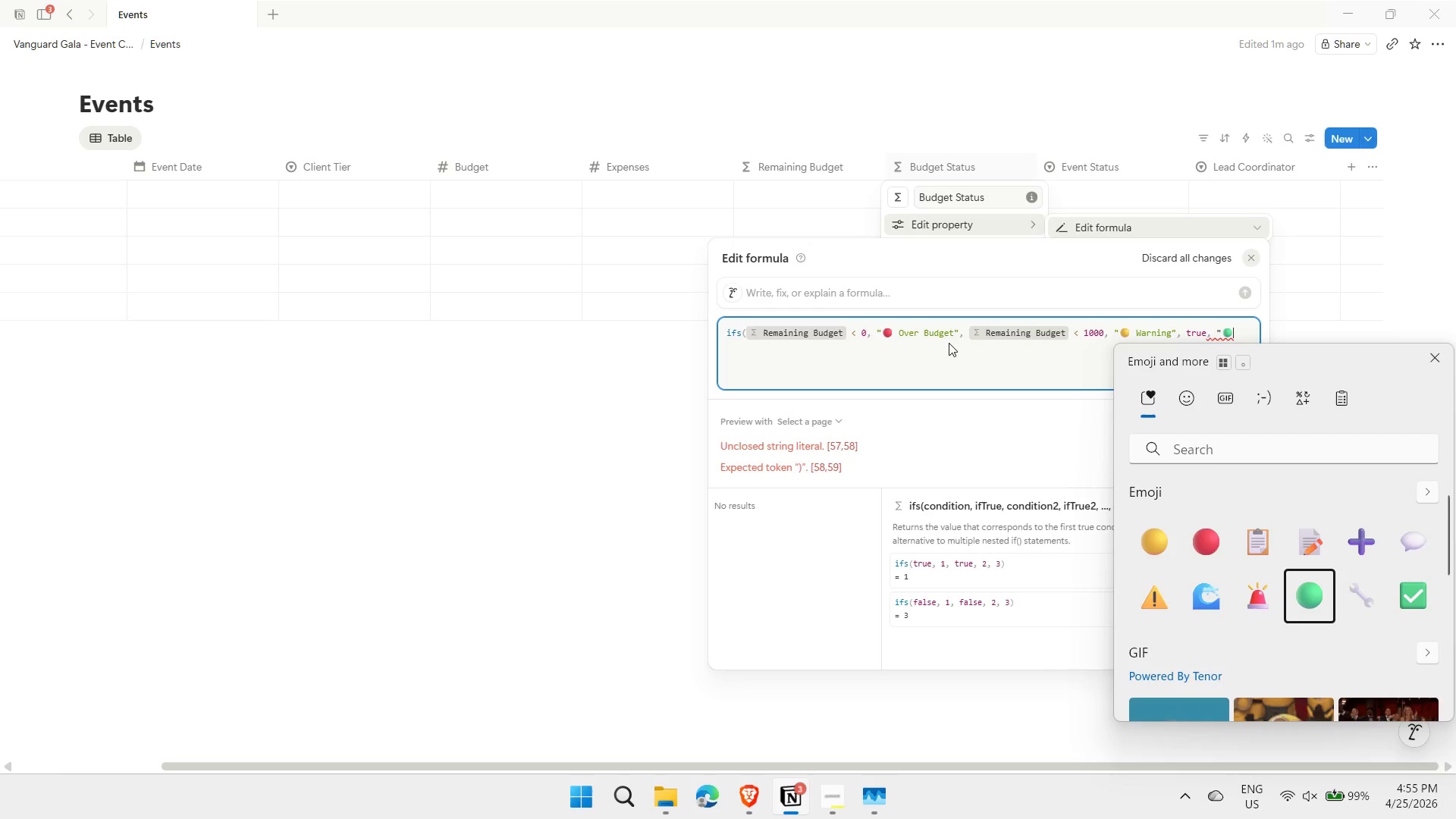 
type( On Track"))
 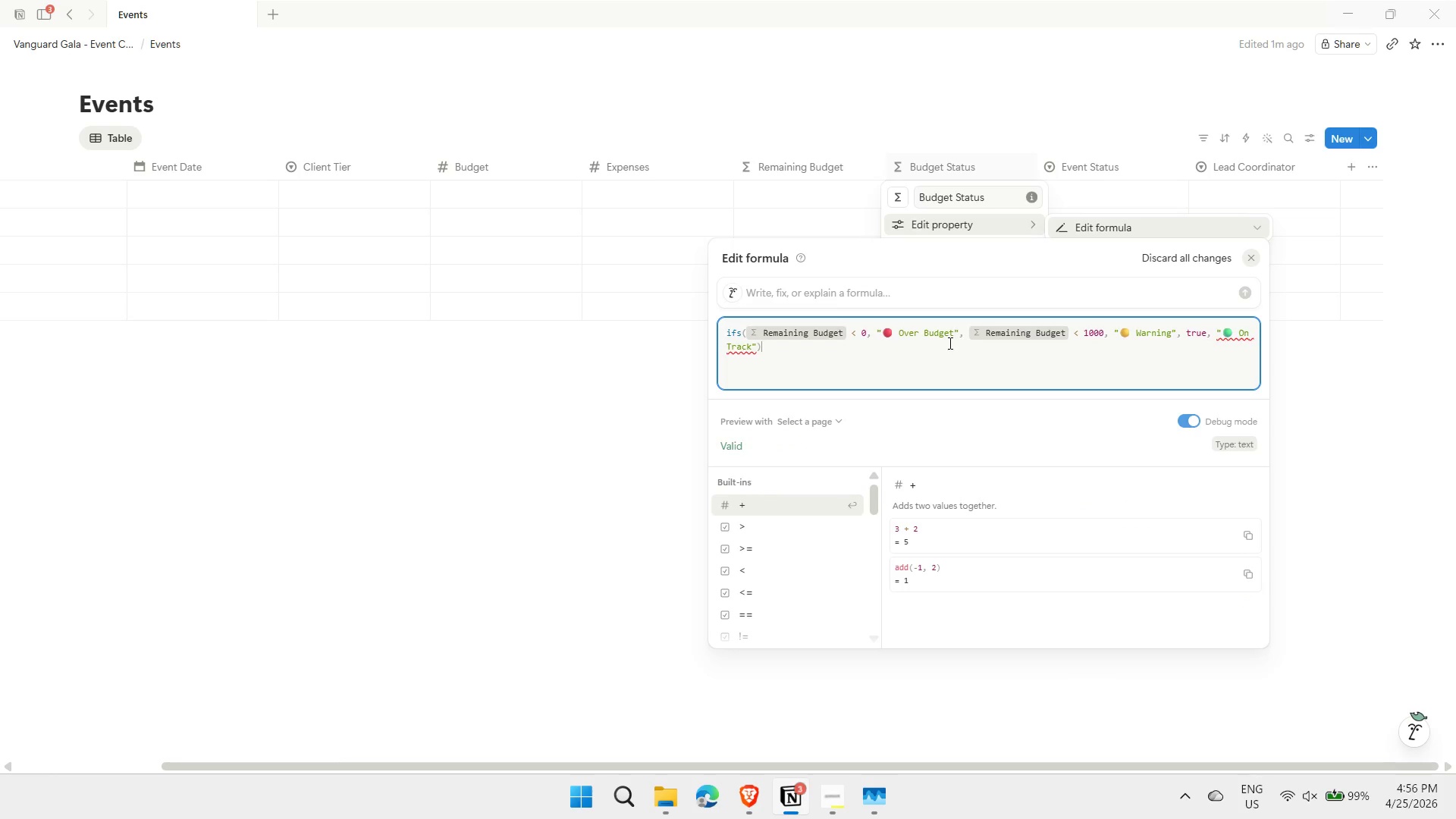 
left_click([547, 406])
 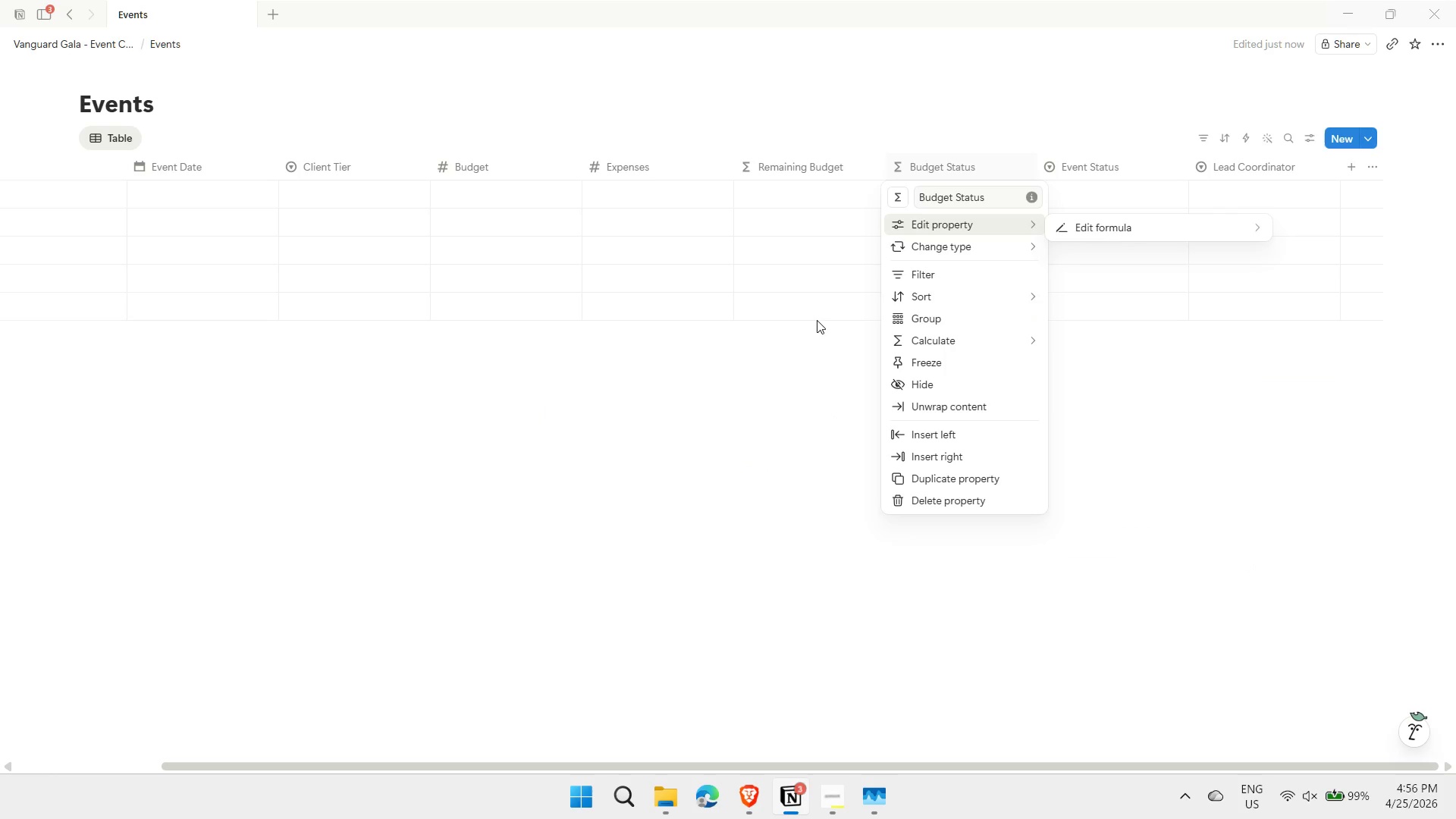 
wait(7.25)
 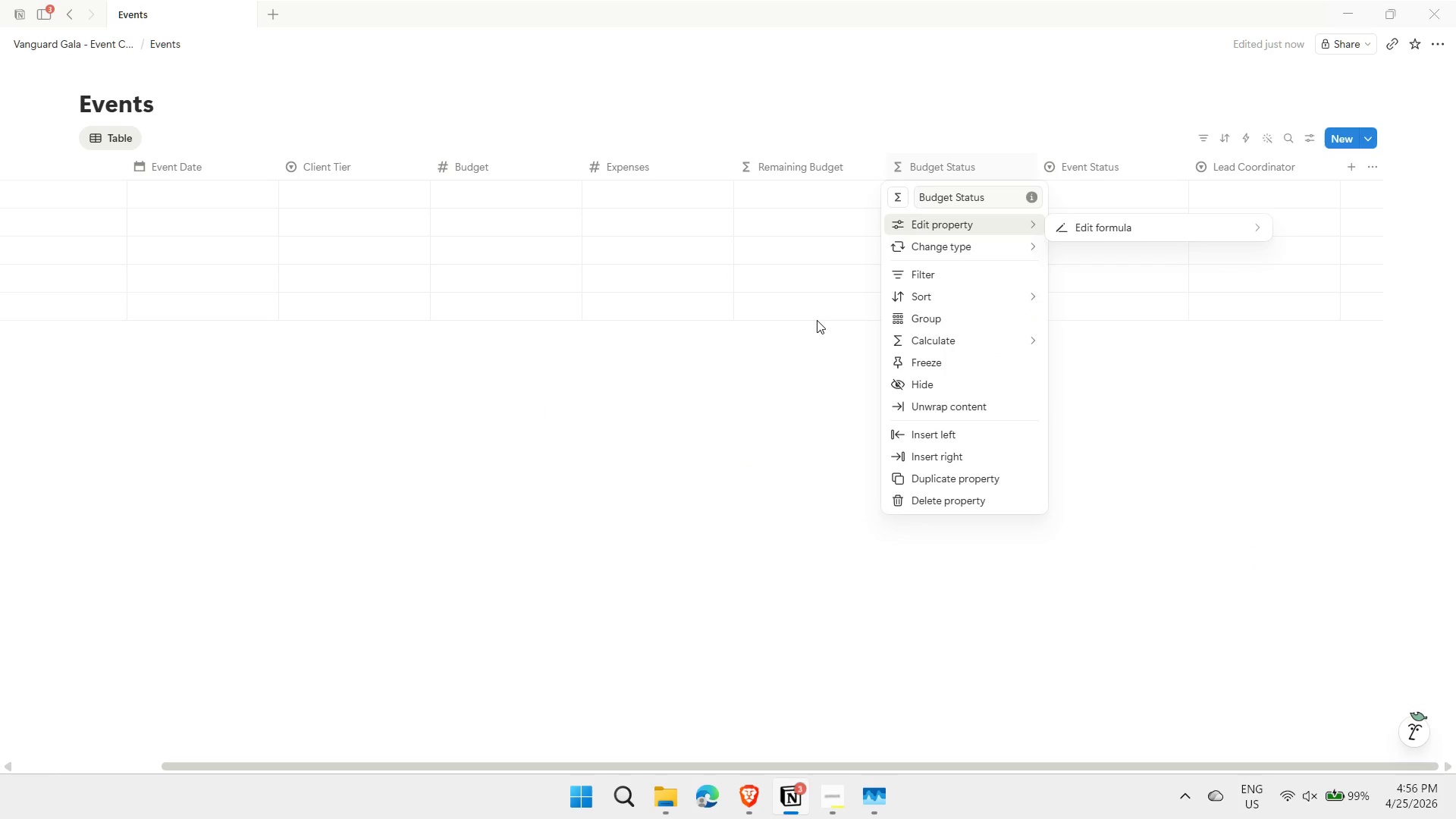 
left_click([529, 535])
 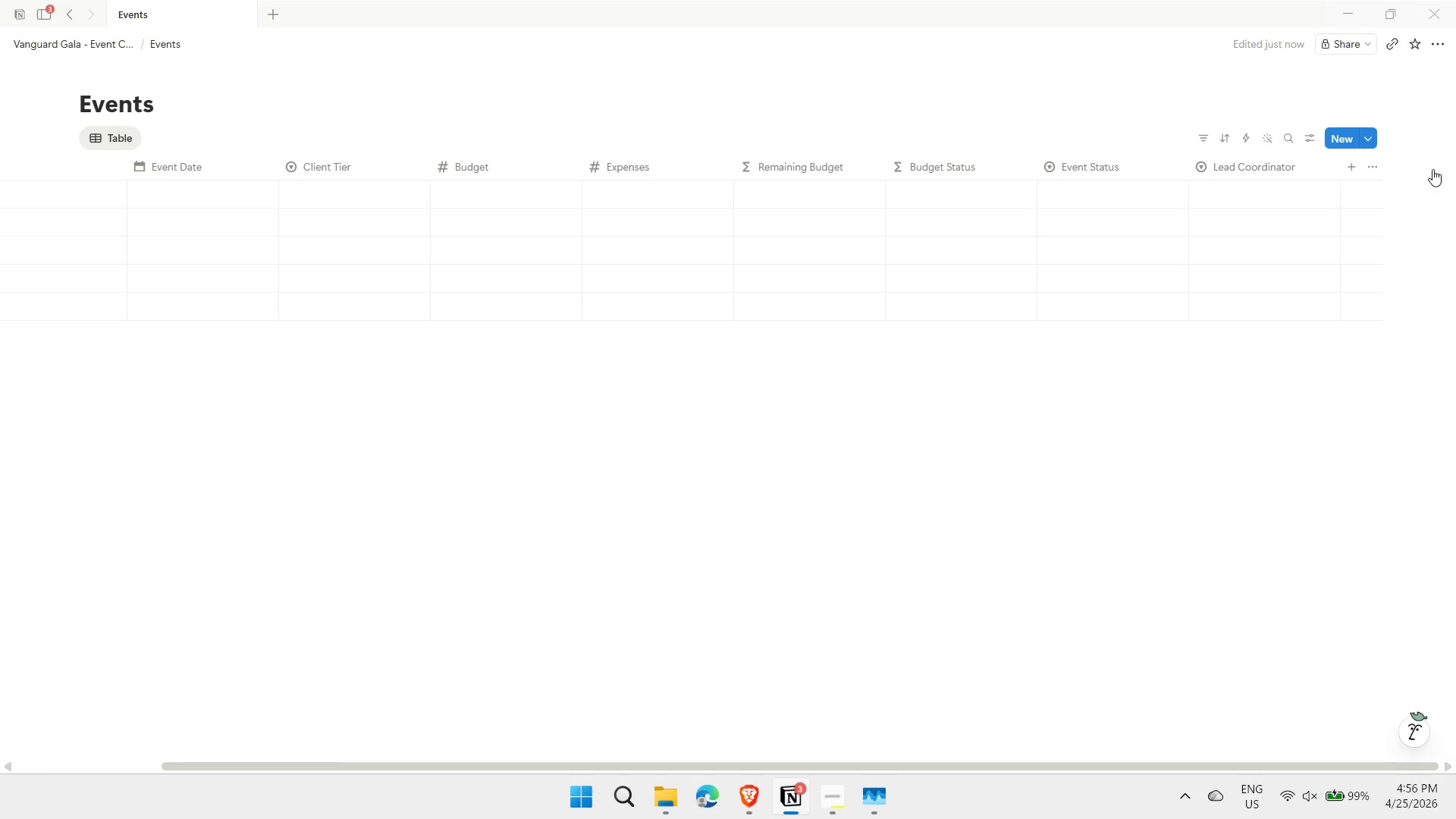 
left_click([1446, 41])
 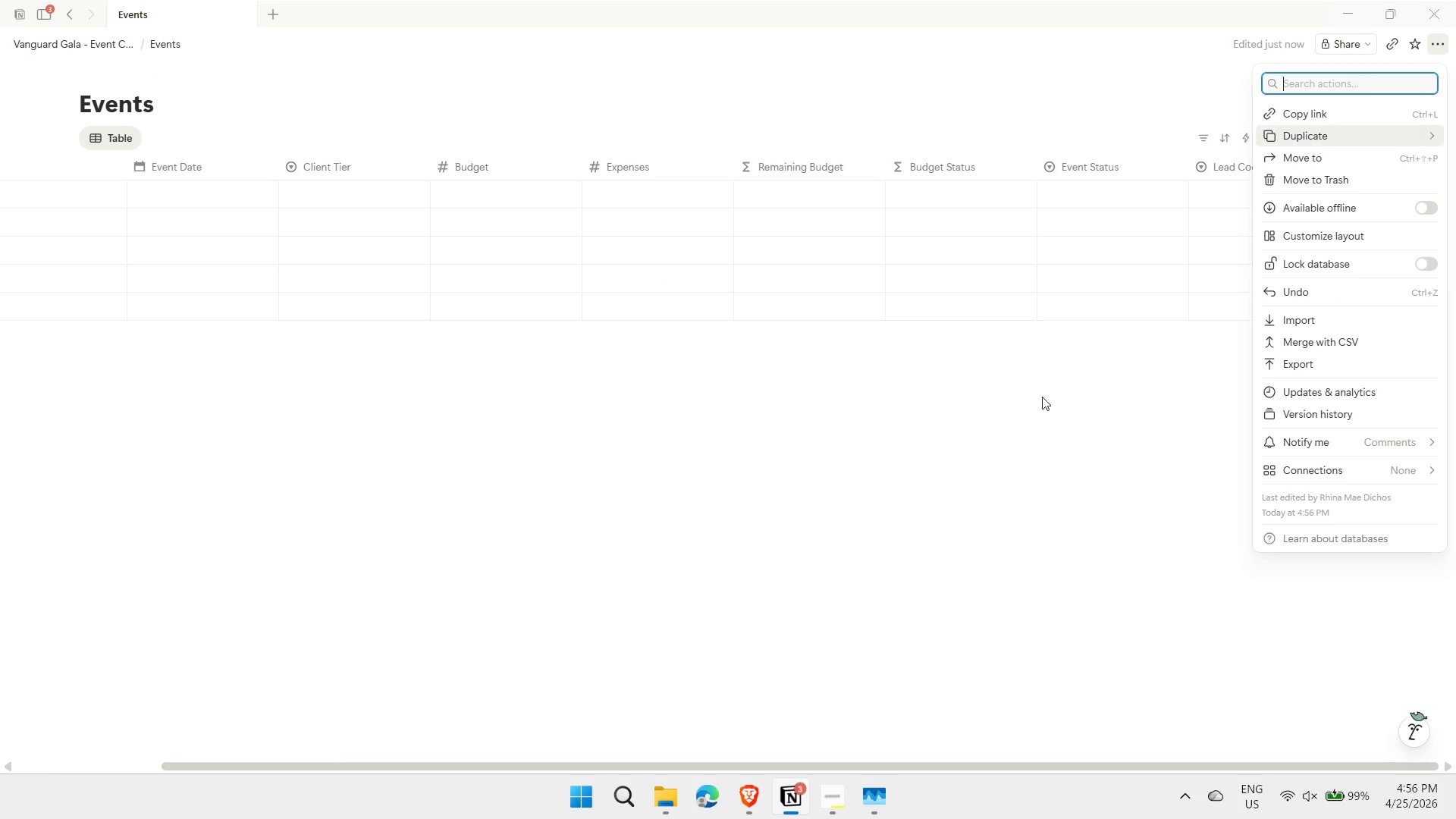 
left_click([992, 433])
 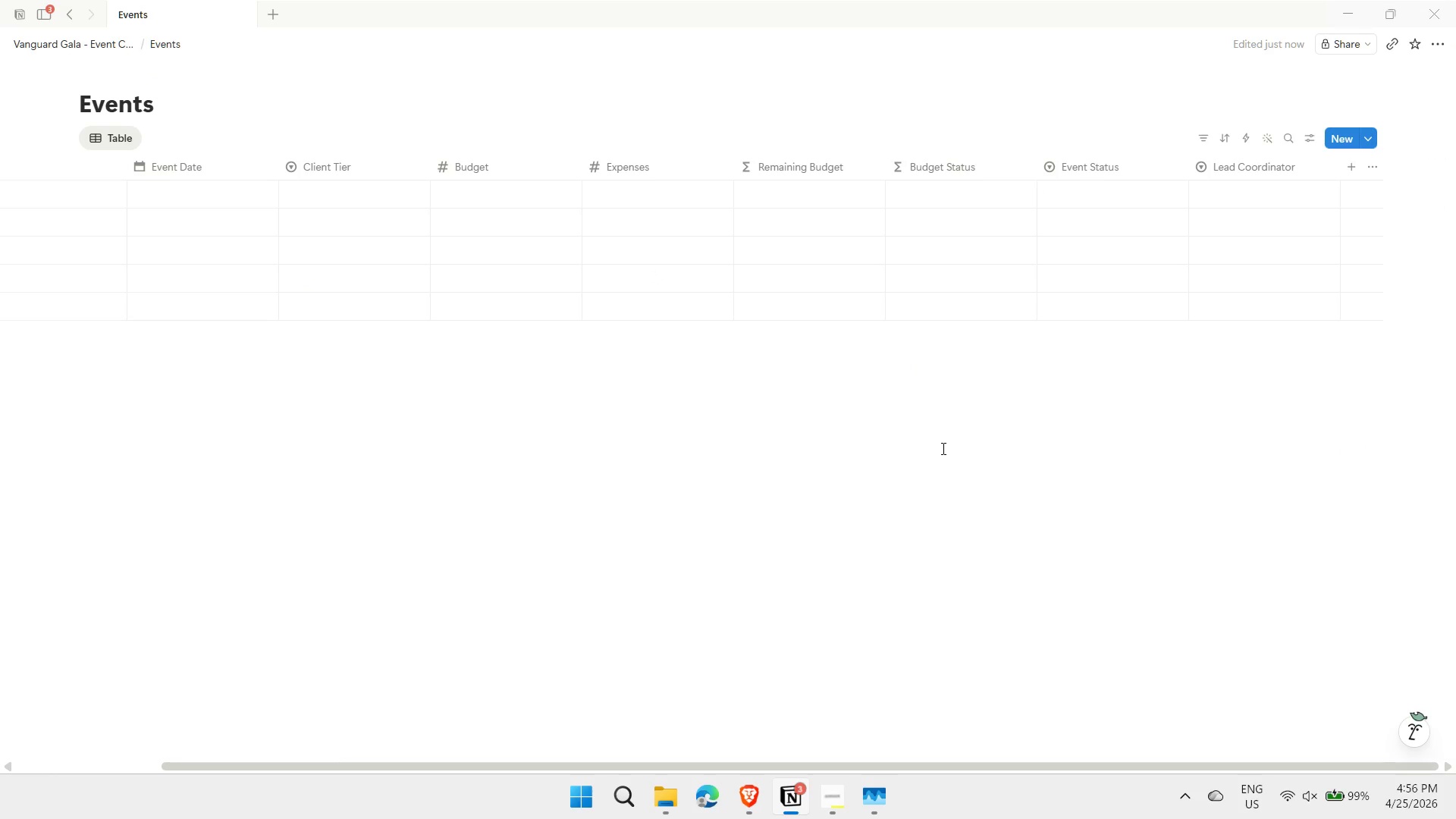 
hold_key(key=ControlLeft, duration=0.39)
scroll: coordinate [937, 448], scroll_direction: up, amount: 1.0
 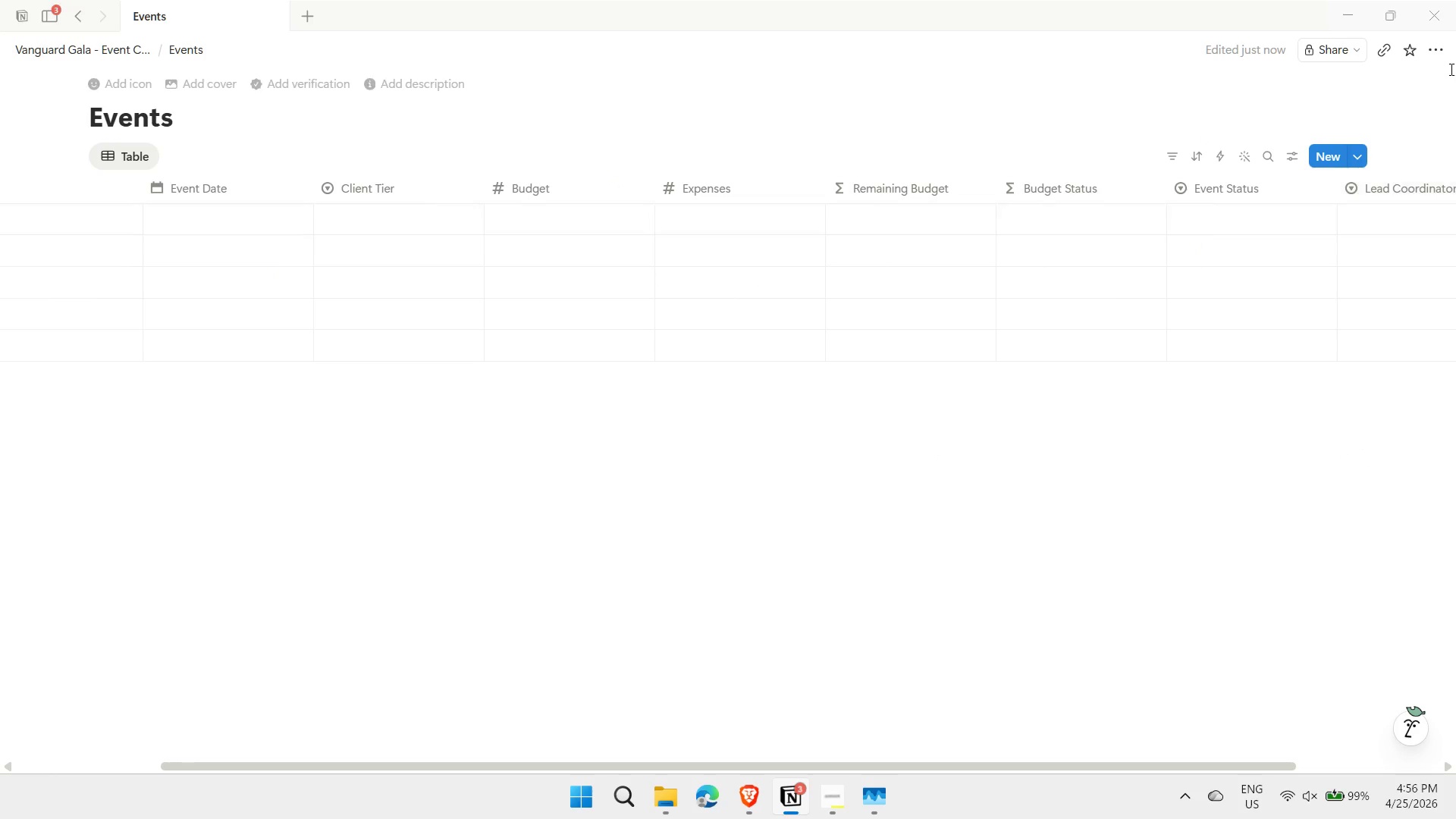 
left_click([1431, 56])
 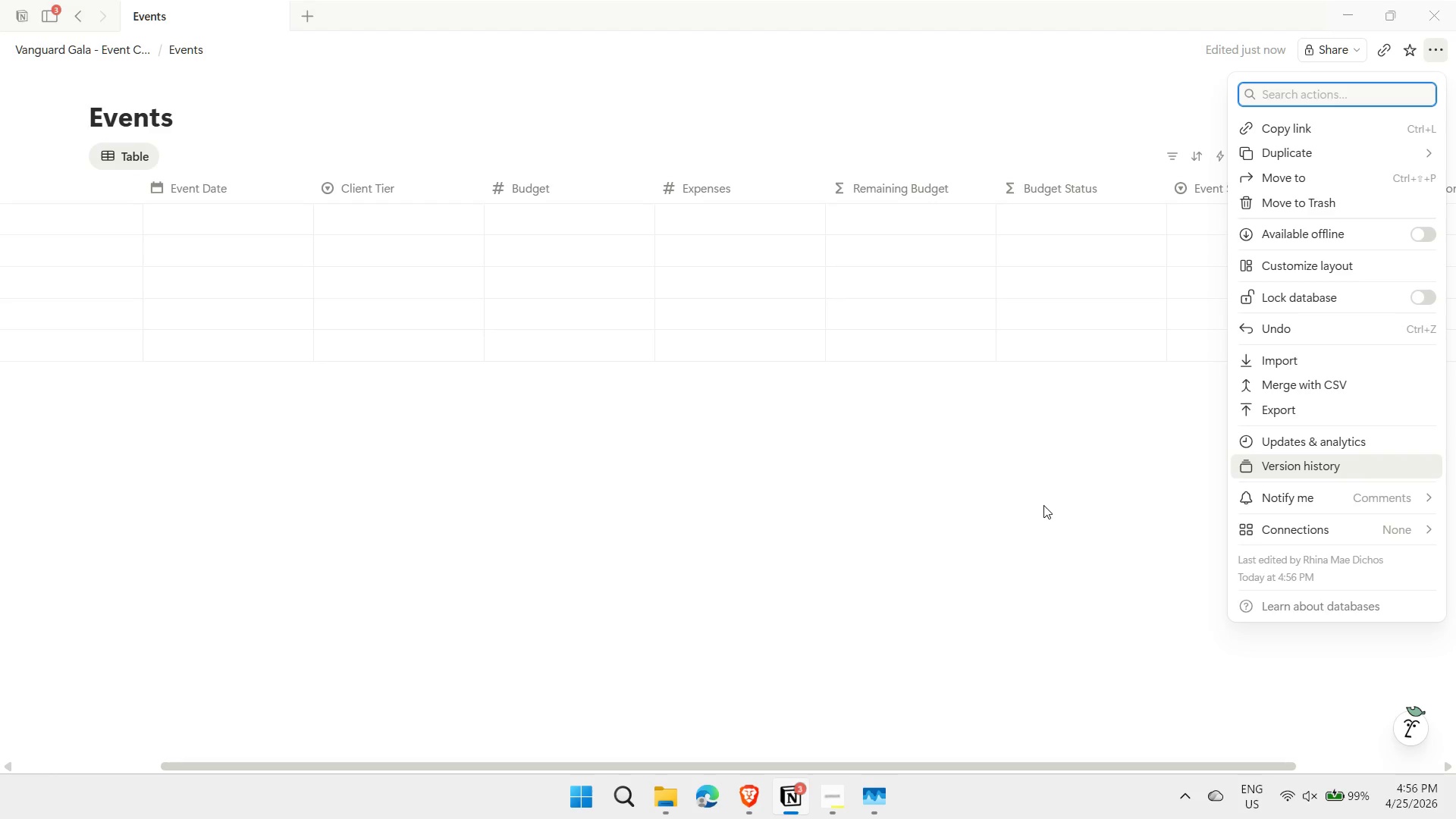 
left_click([1043, 504])
 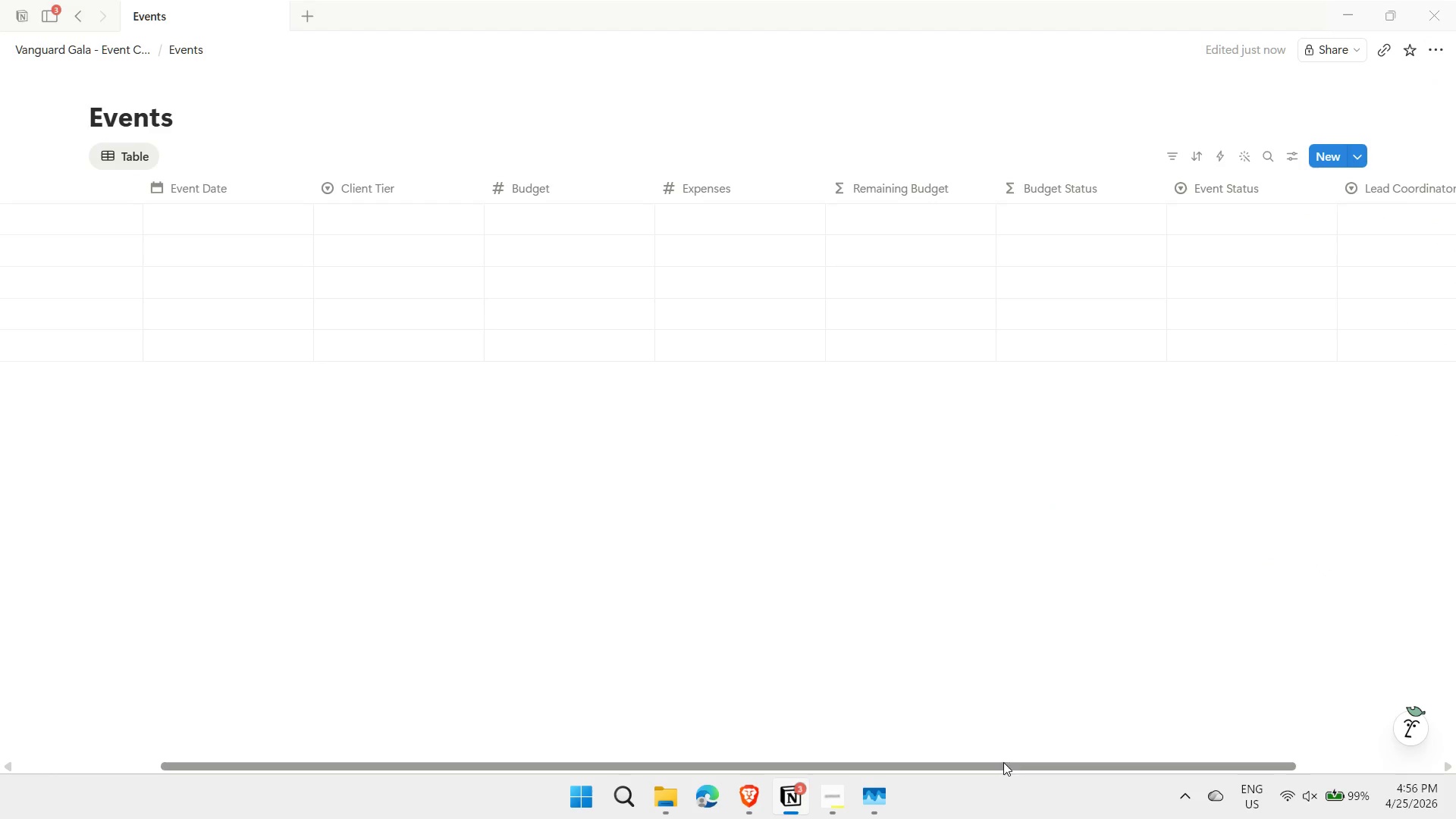 
left_click_drag(start_coordinate=[1004, 765], to_coordinate=[796, 767])
 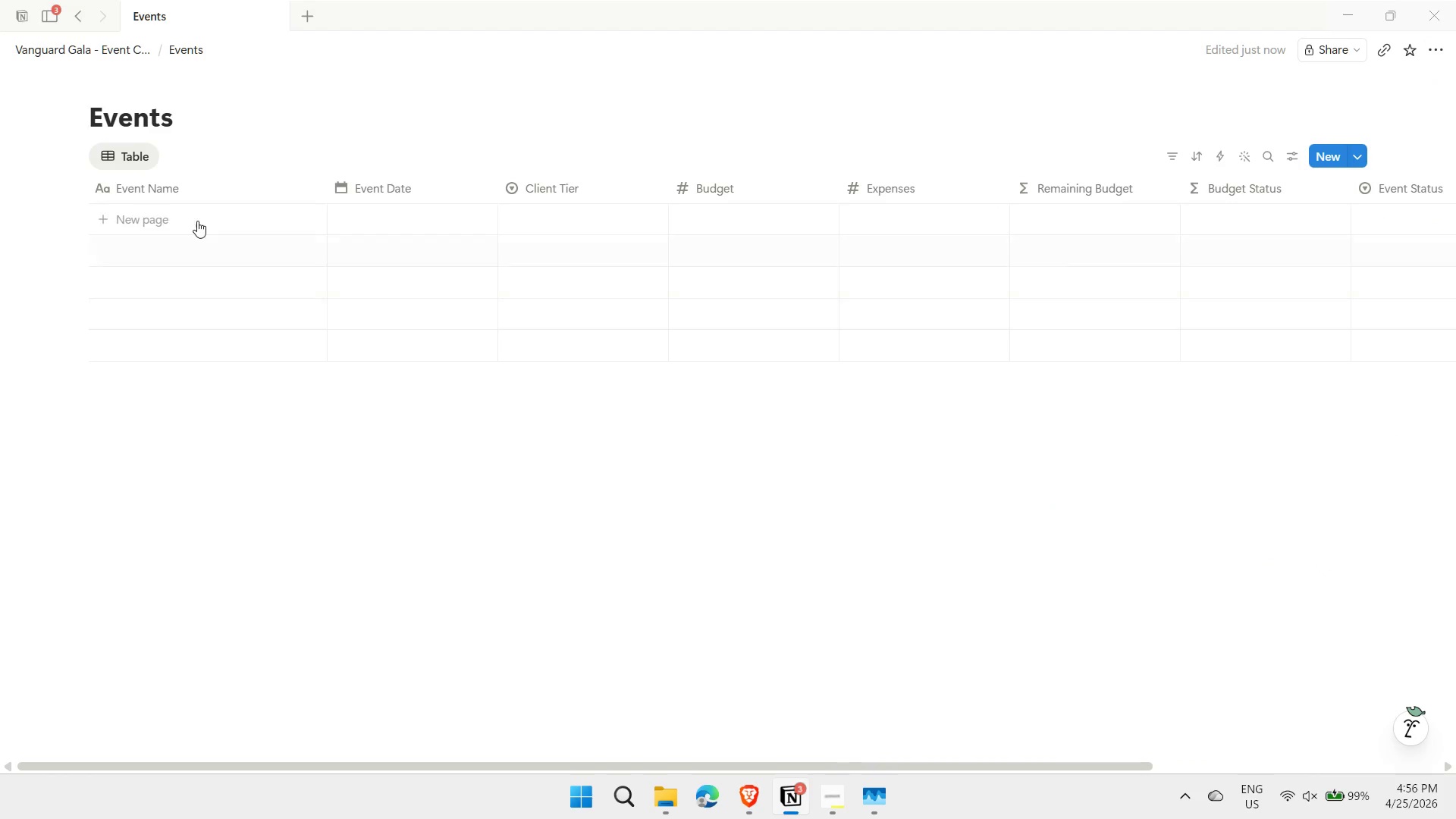 
left_click([186, 217])
 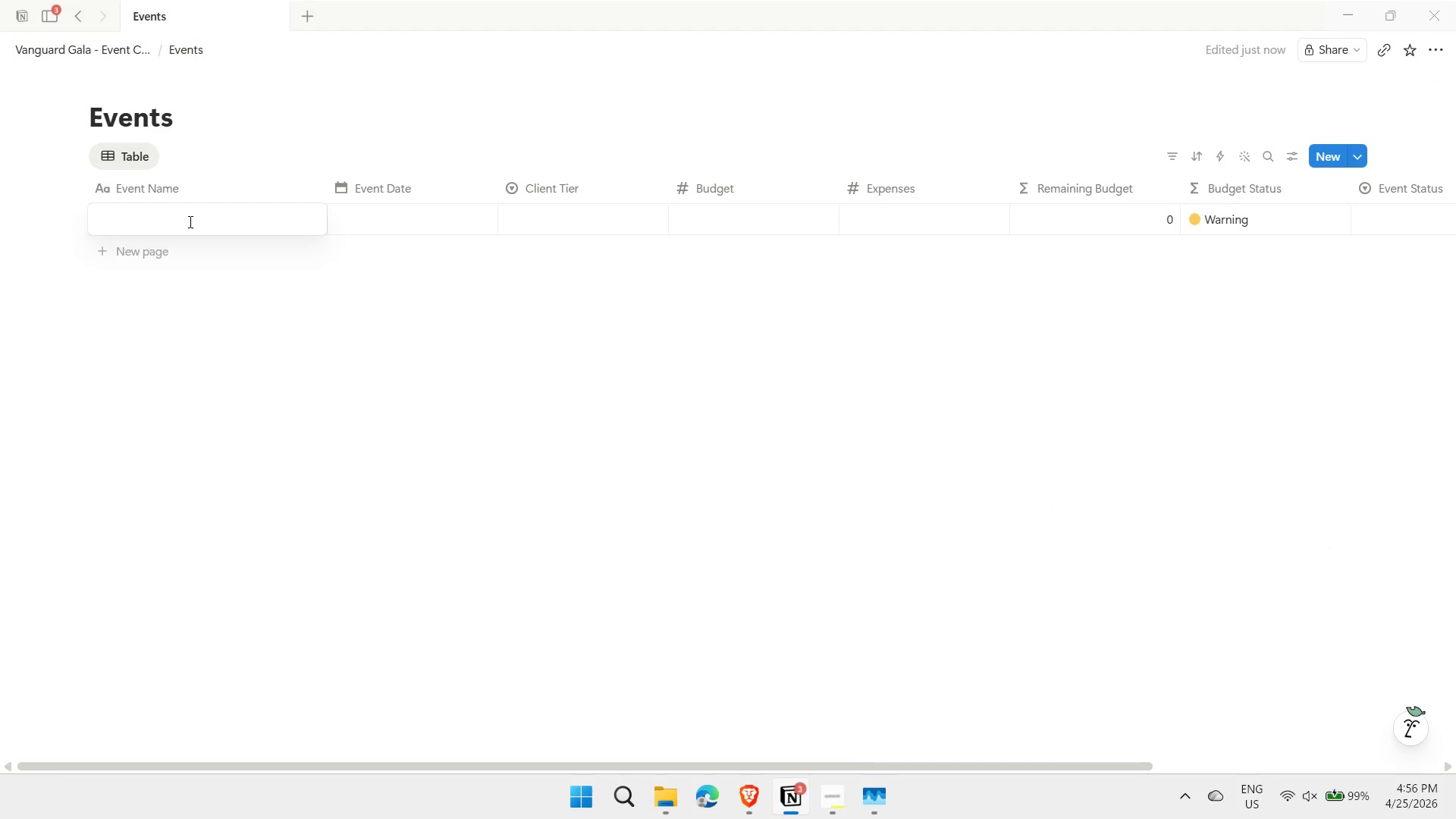 
left_click([189, 221])
 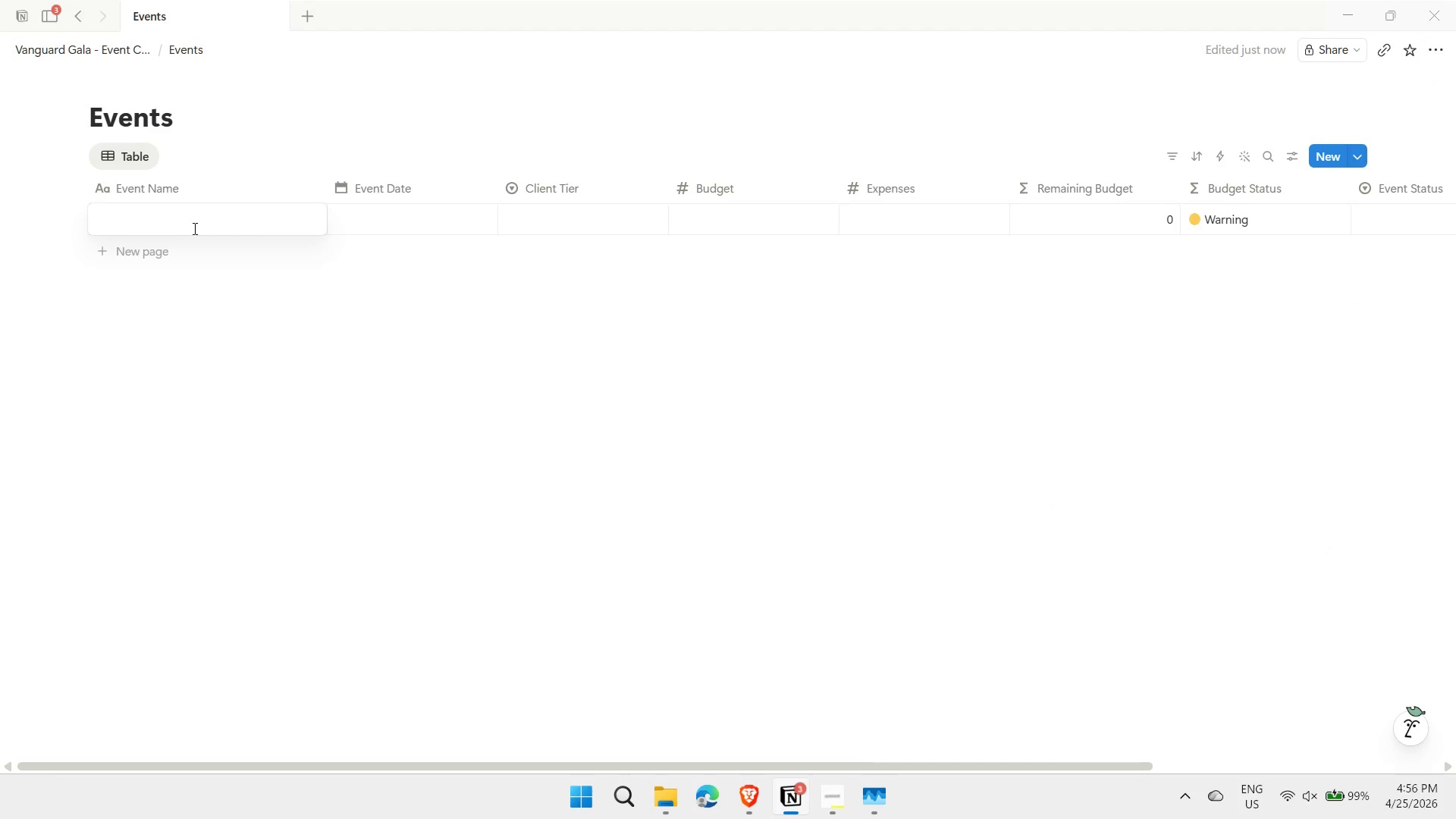 
type(t)
key(Backspace)
type(Steel & Roses Wedding)
 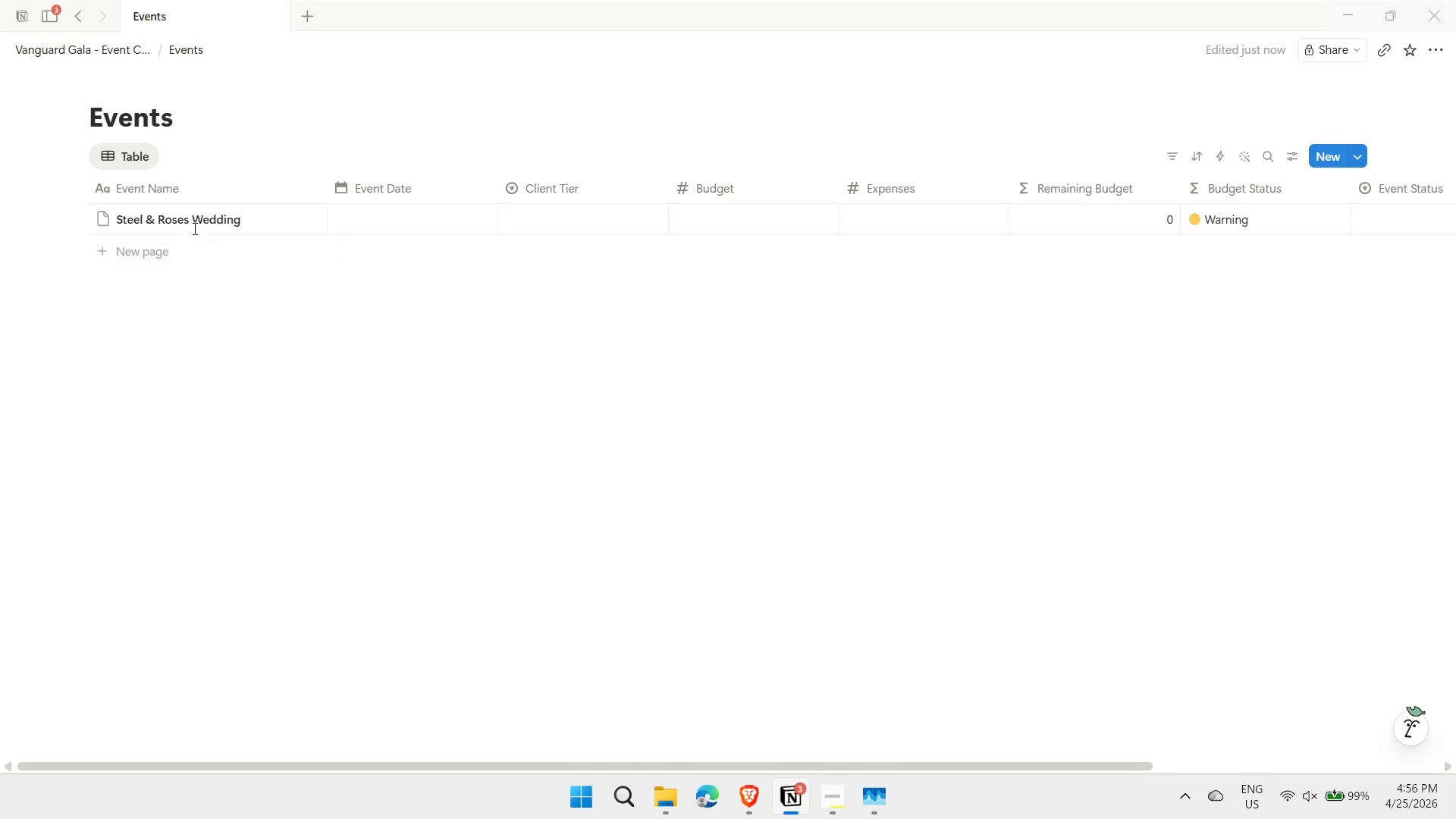 
key(Shift+Enter)
 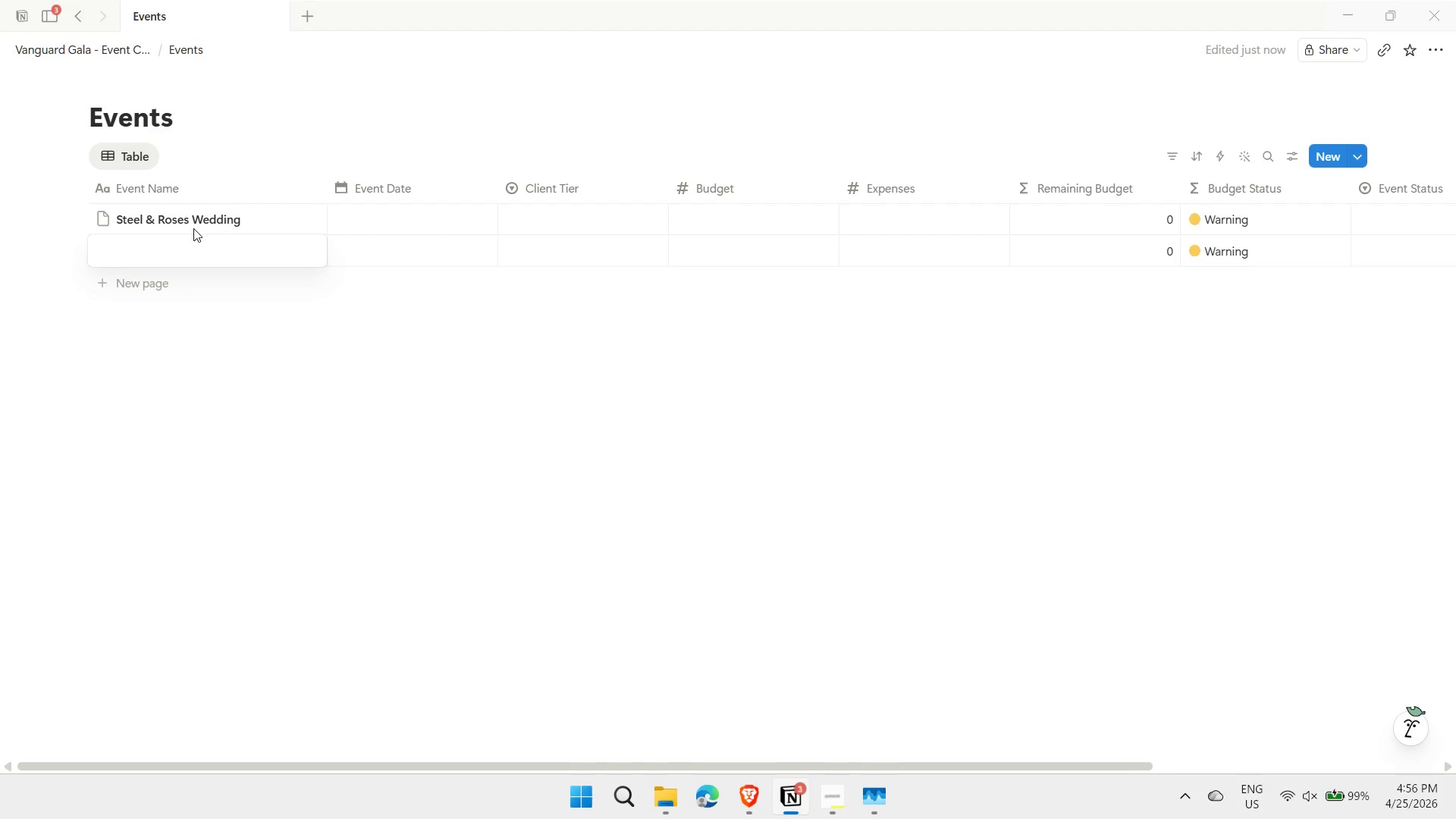 
type(Neon Product Launch)
 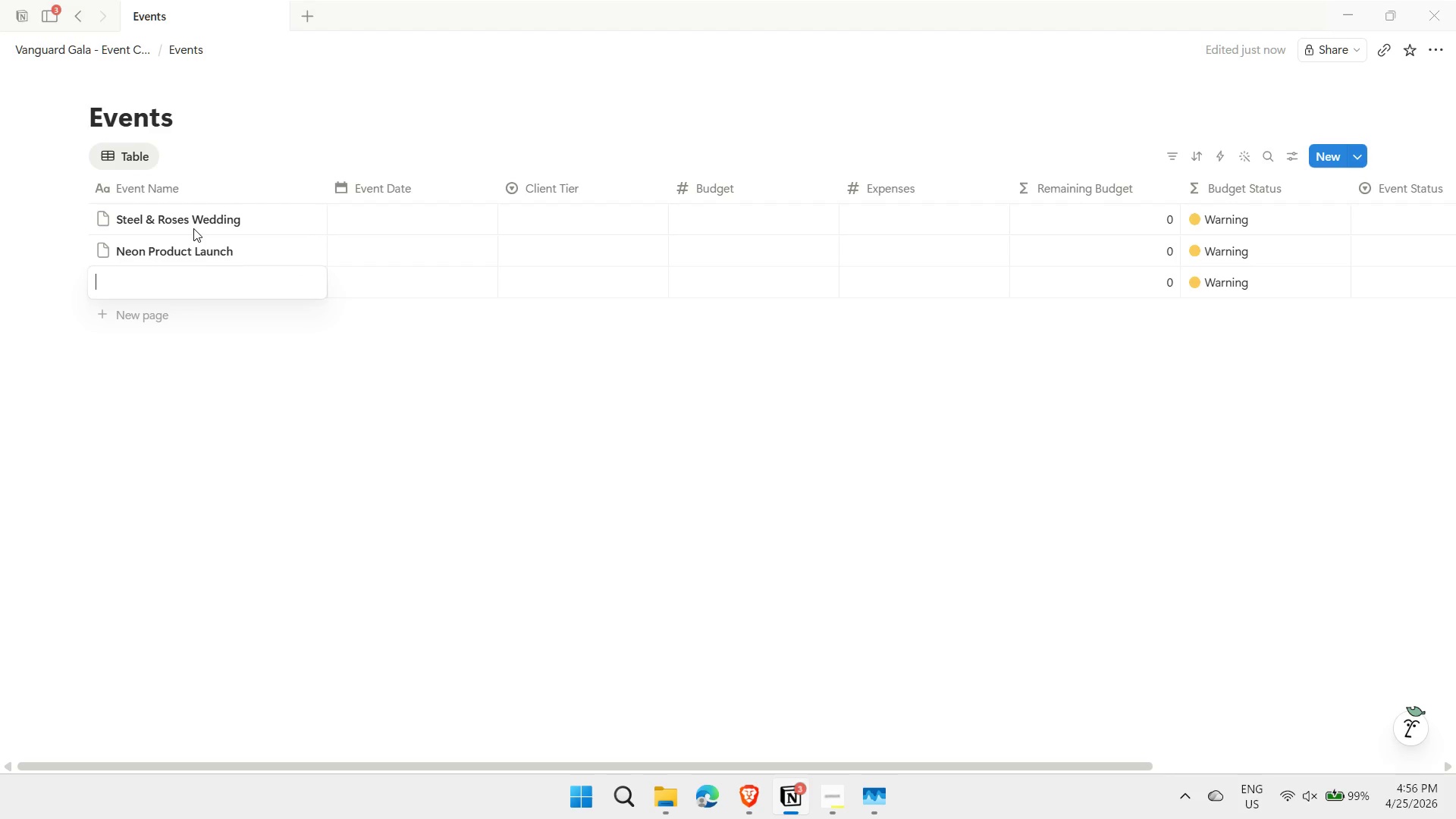 
key(Shift+Enter)
 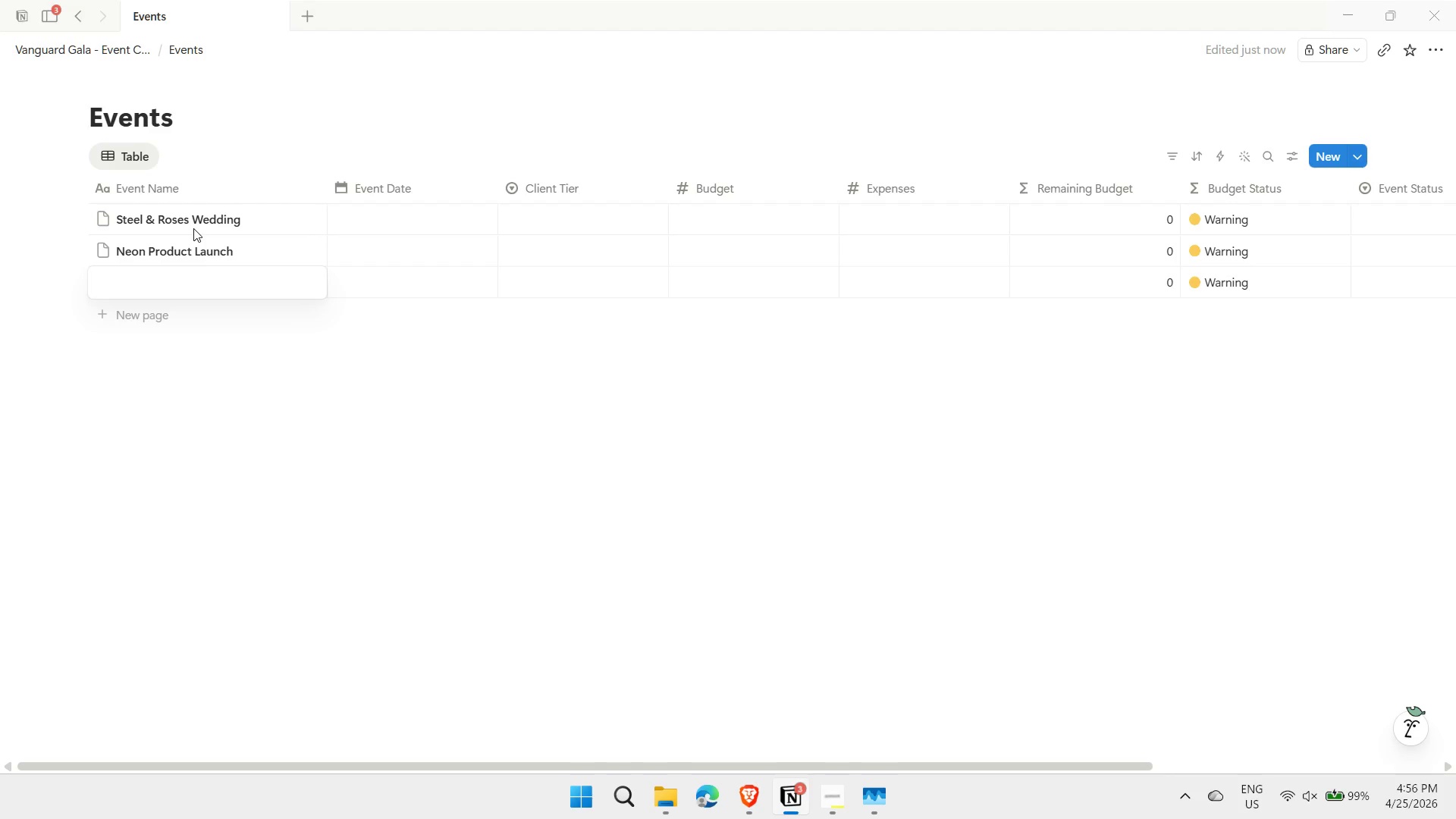 
type(Industrial Gala)
 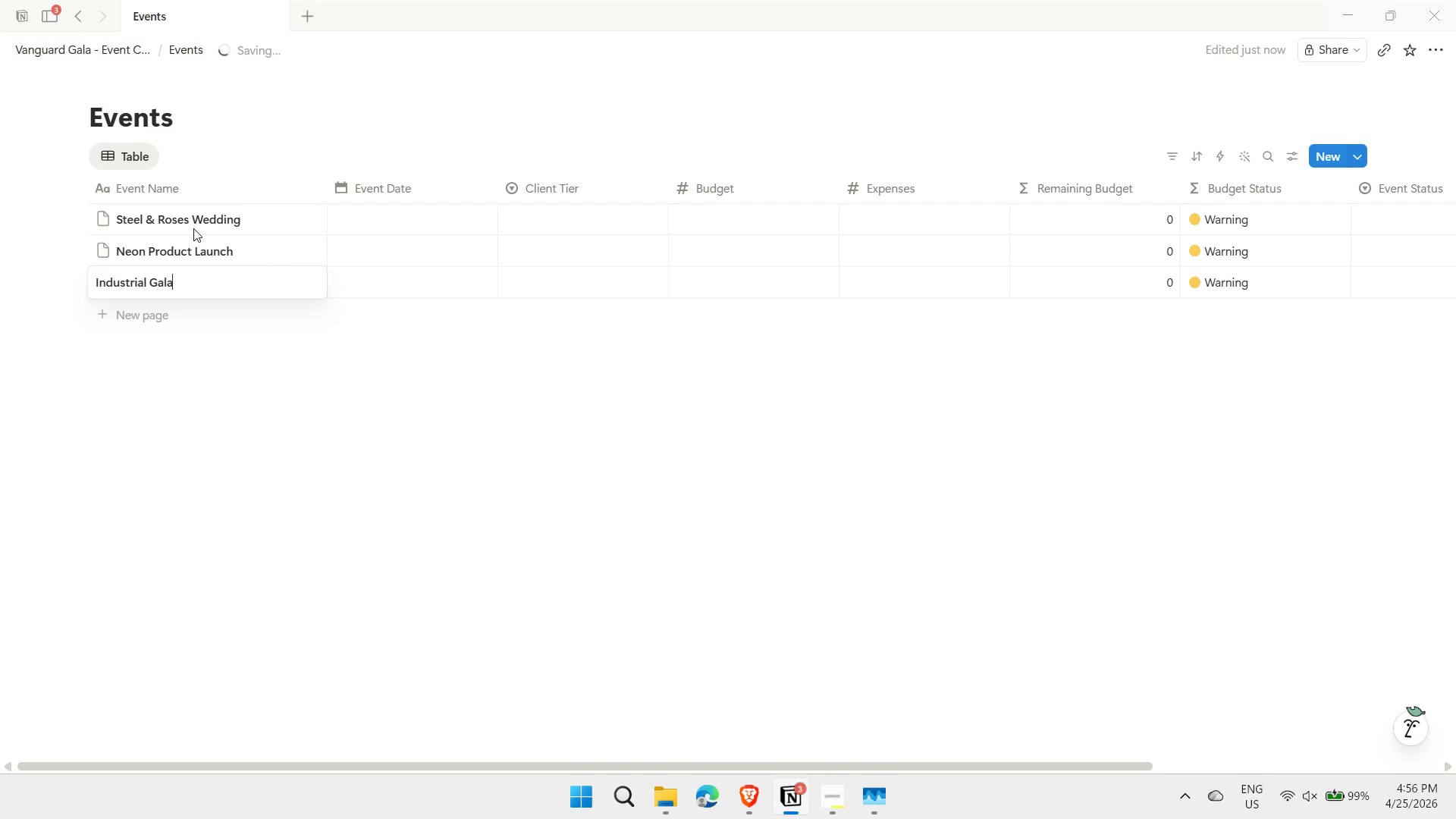 
key(Shift+Enter)
 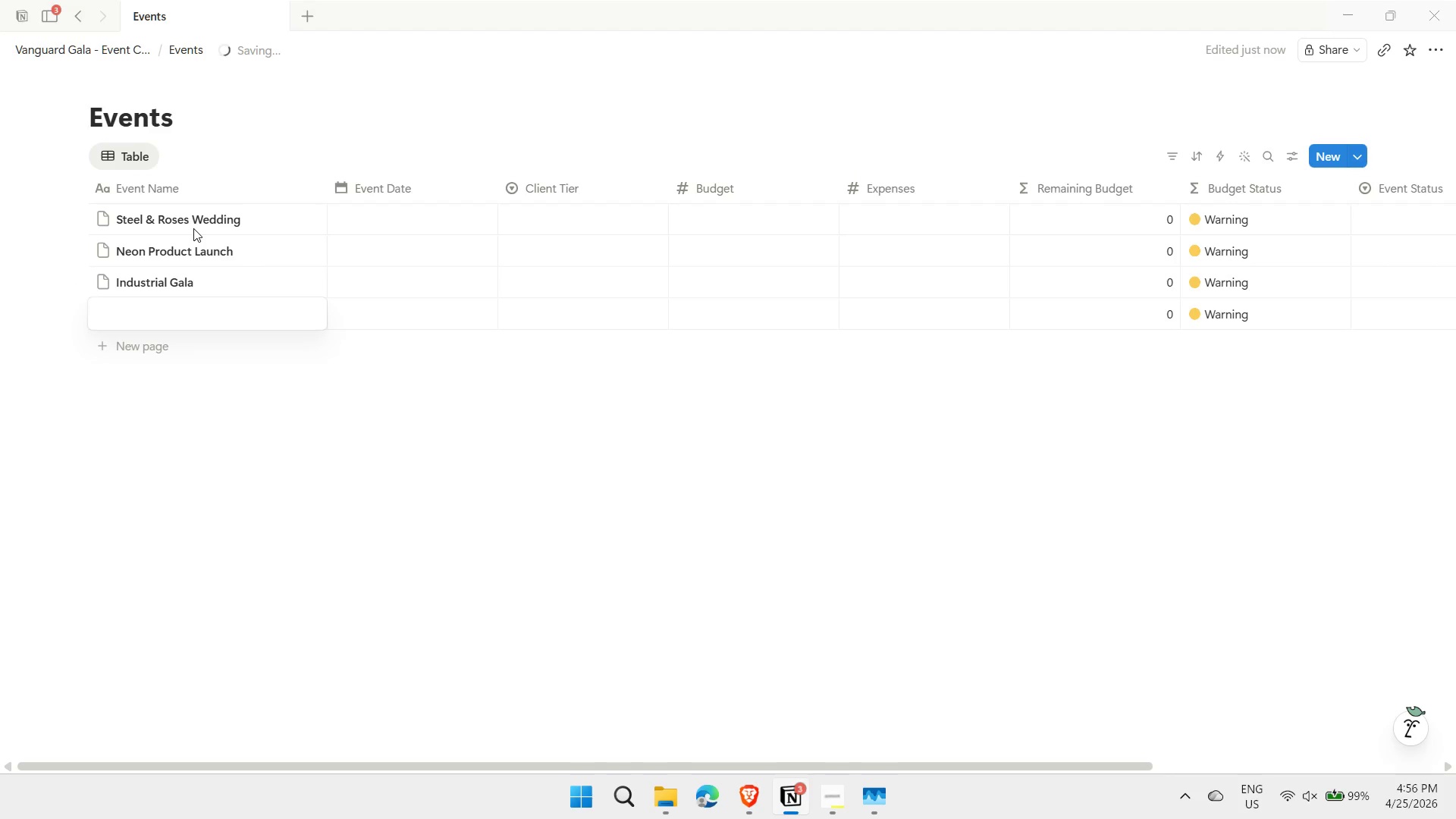 
type(Warehouse Fashion Show)
 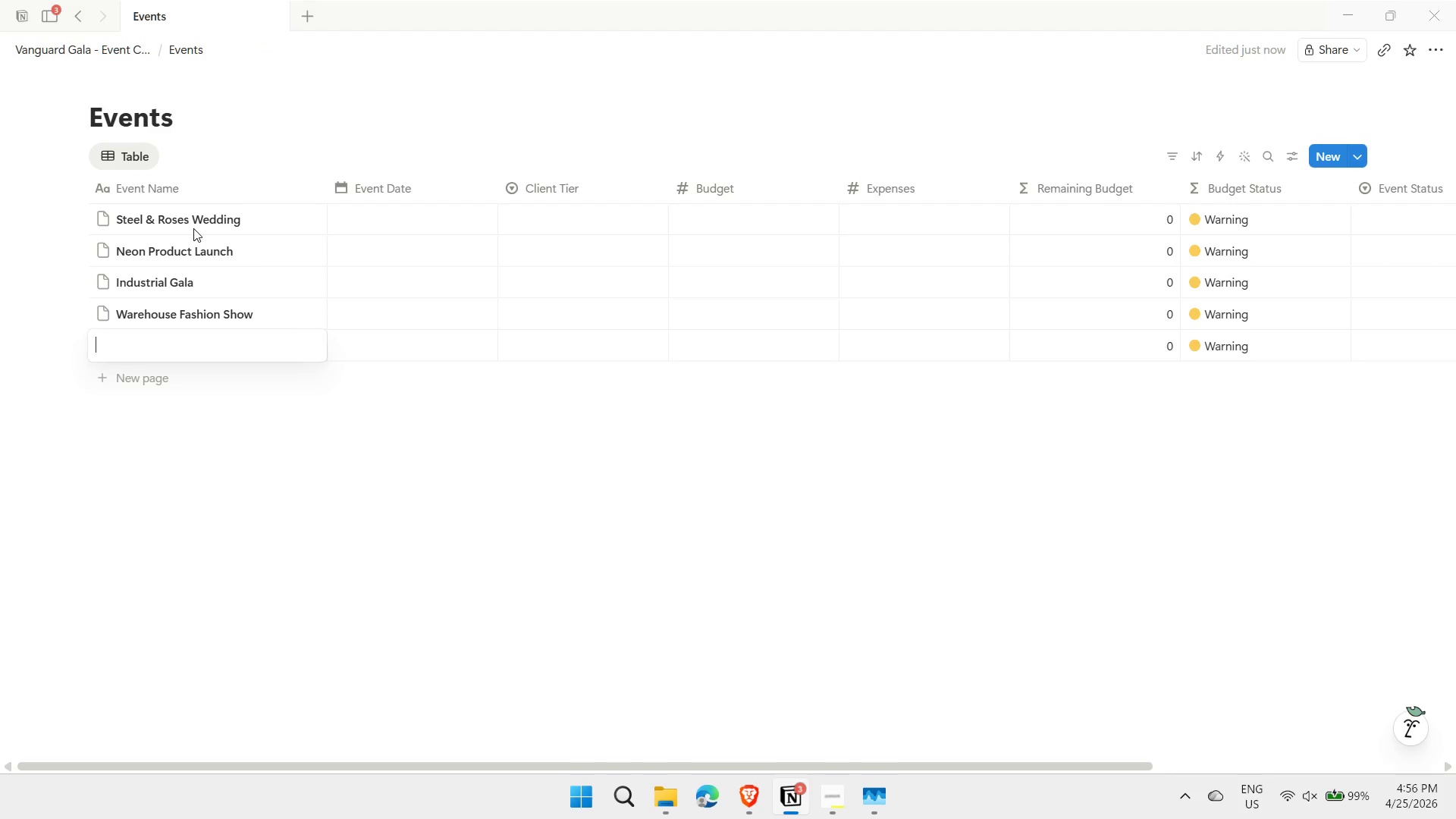 
 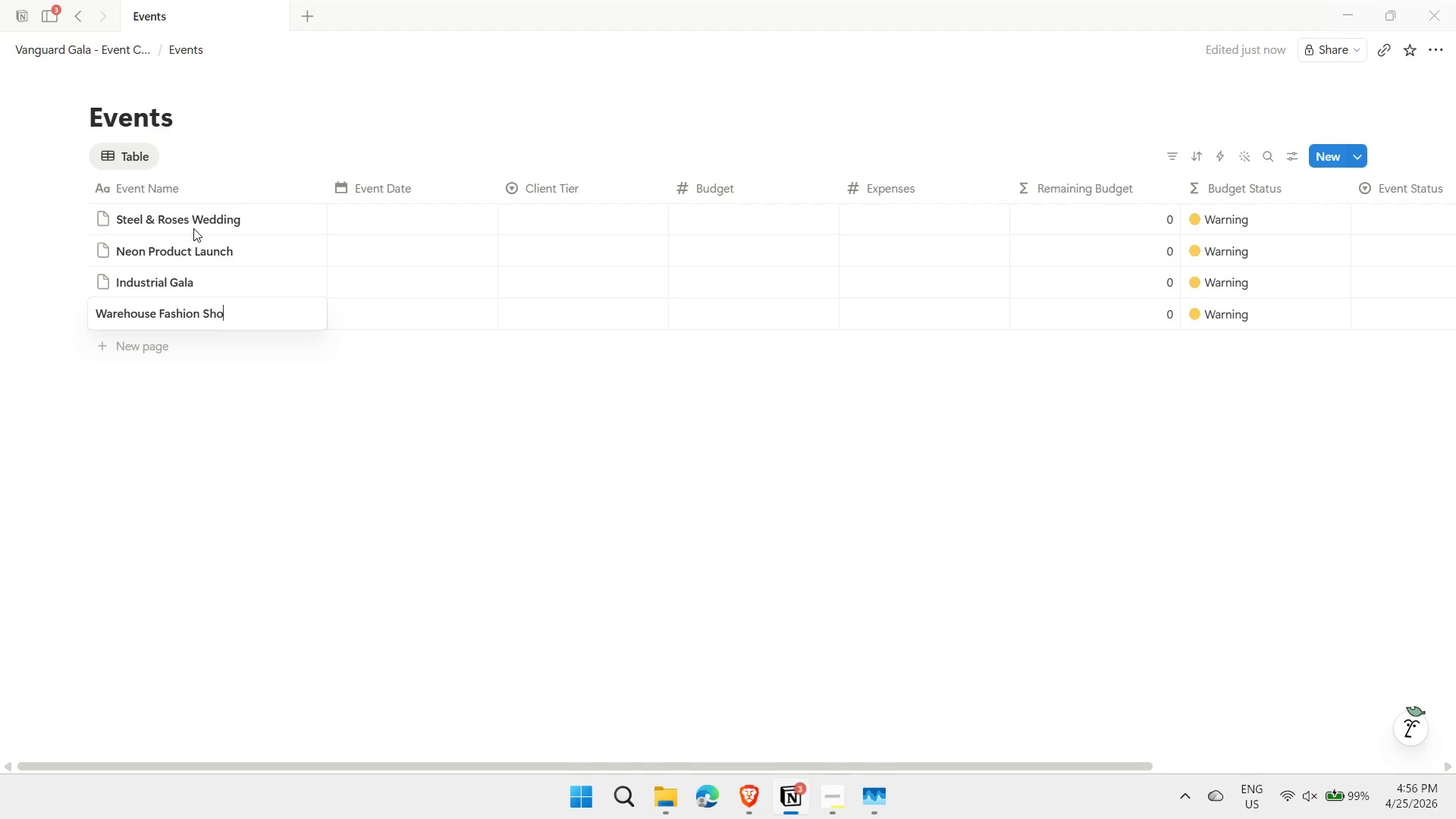 
key(Shift+Enter)
 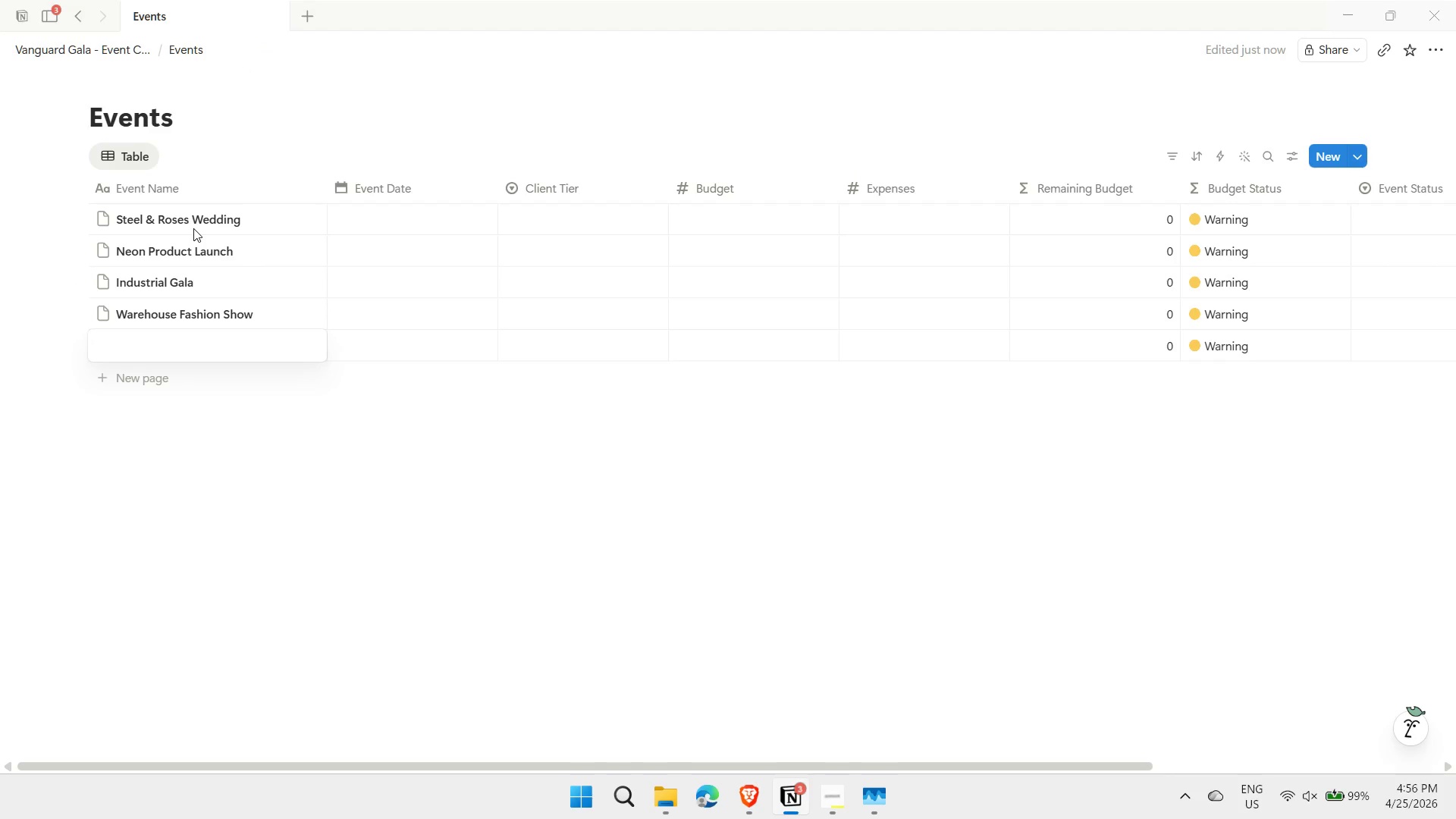 
type(Corporate Summit)
 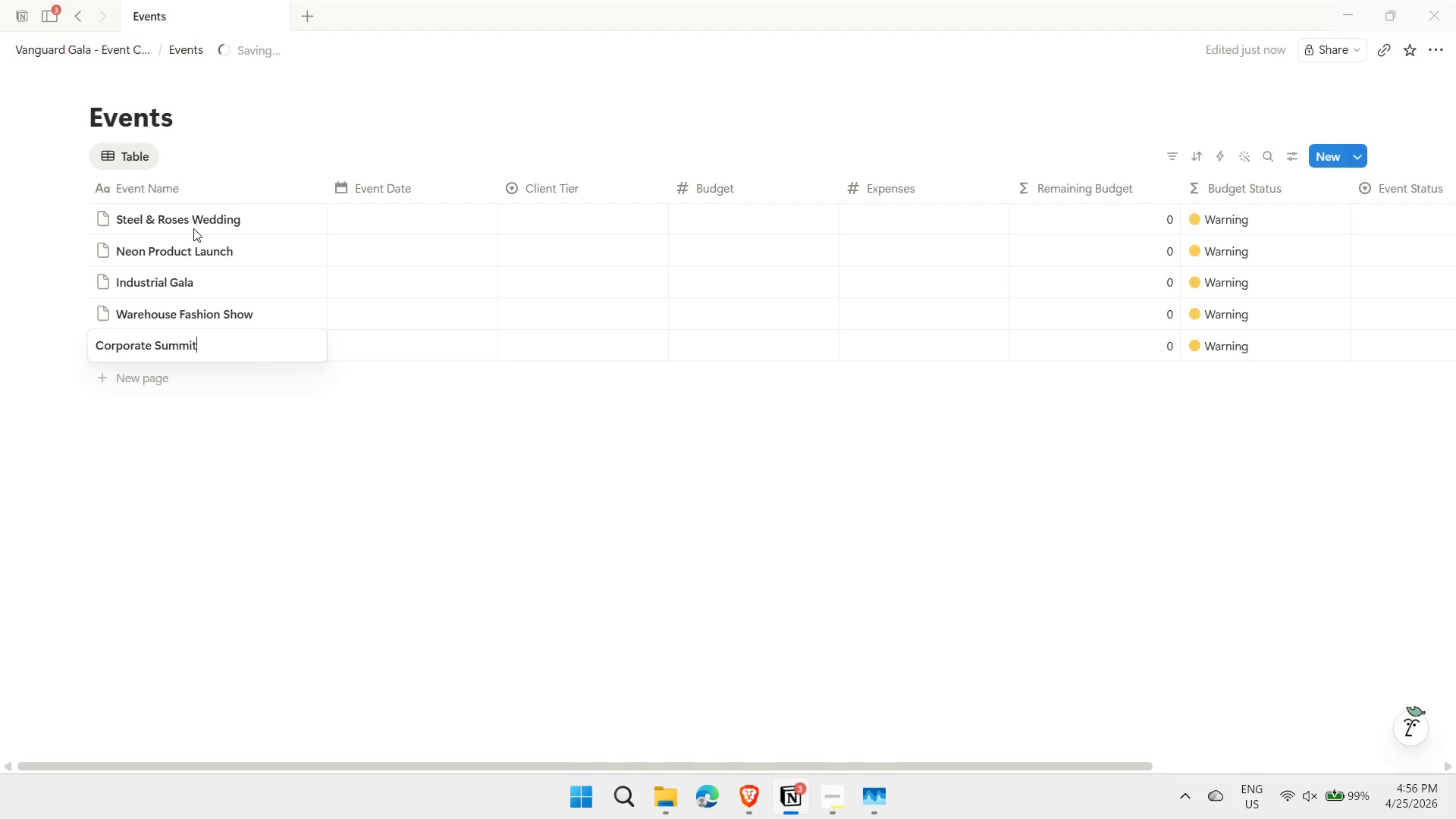 
key(Shift+Enter)
 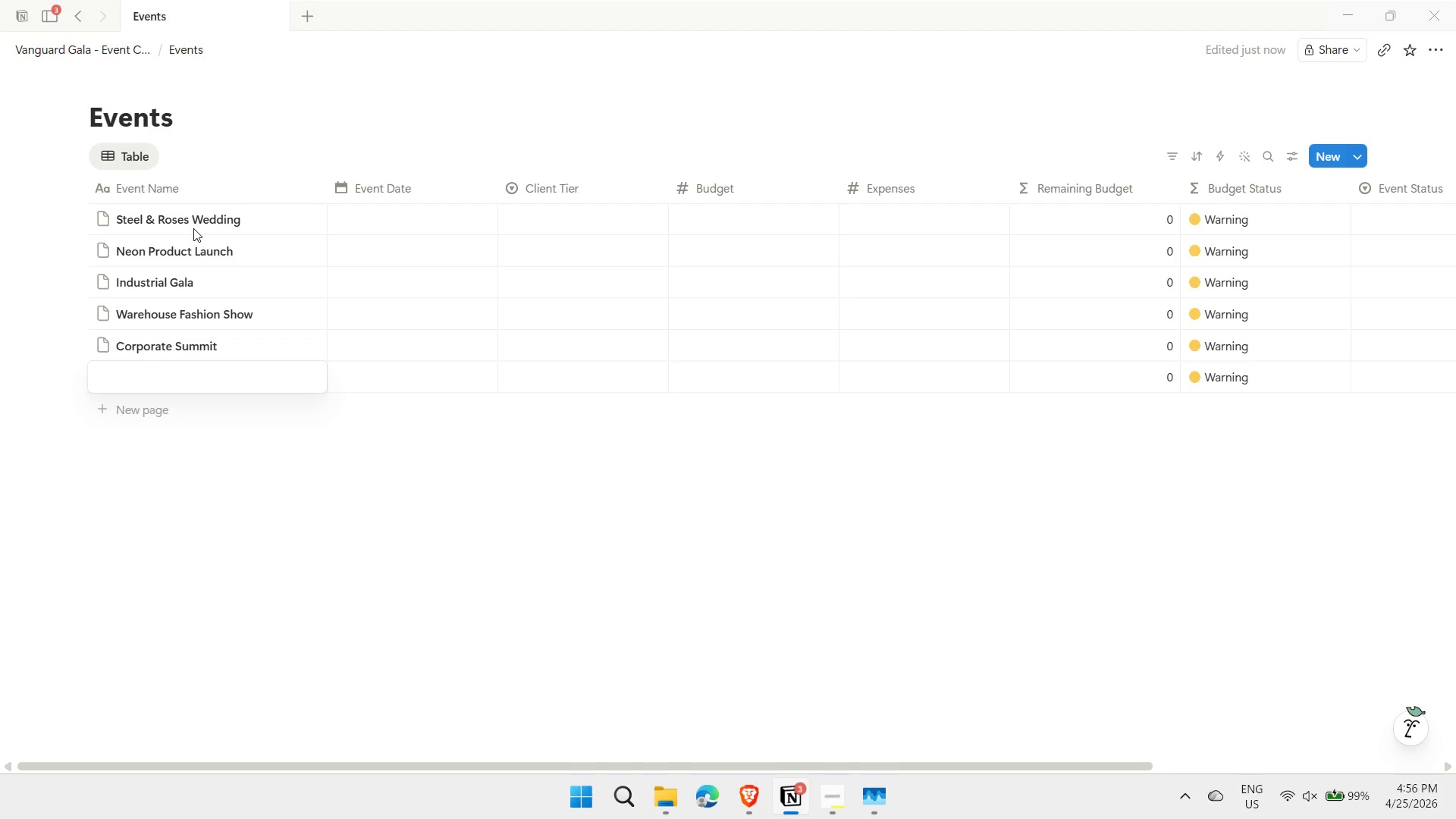 
type(Holiday Warehouse Party)
 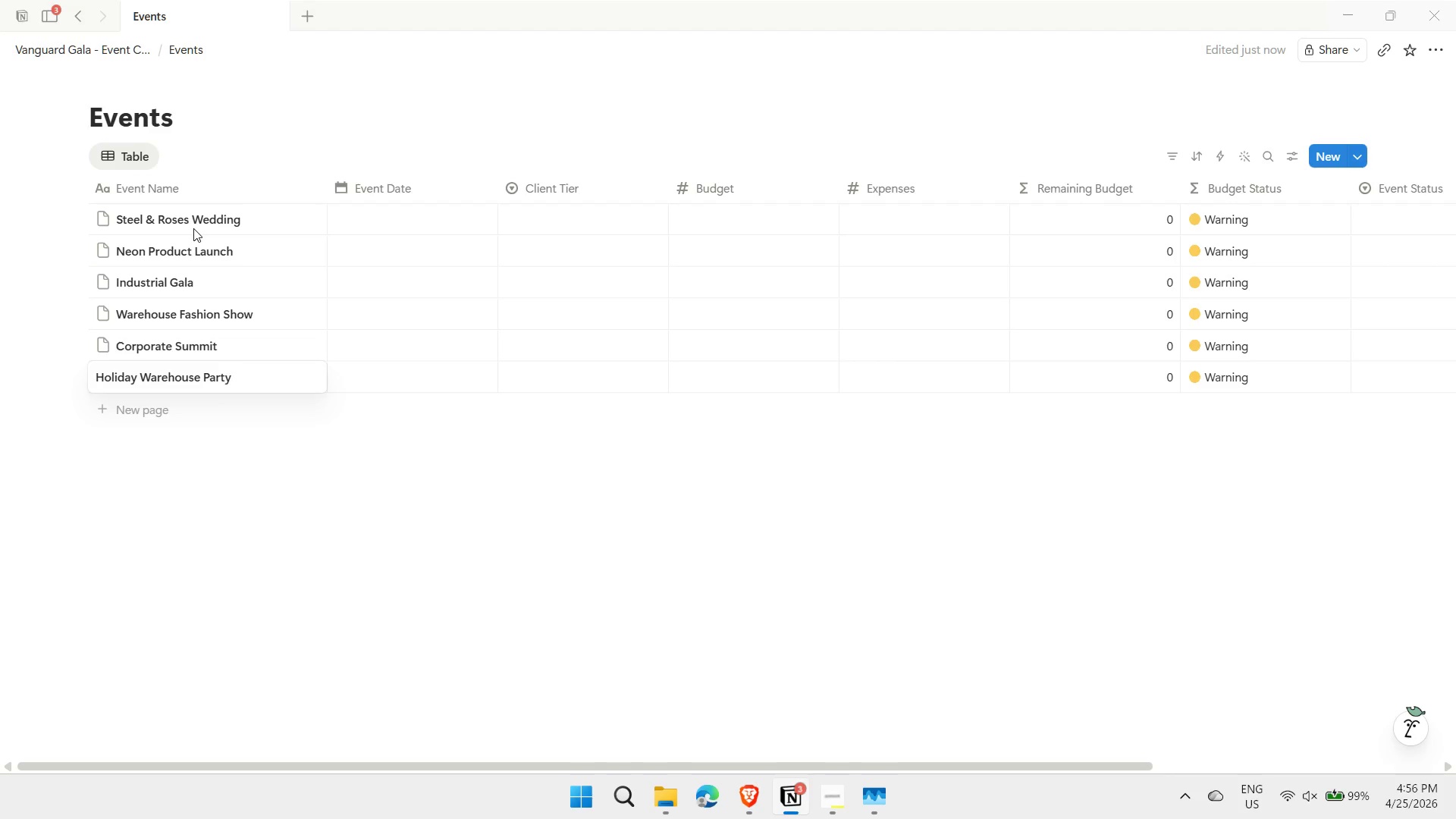 
key(Enter)
 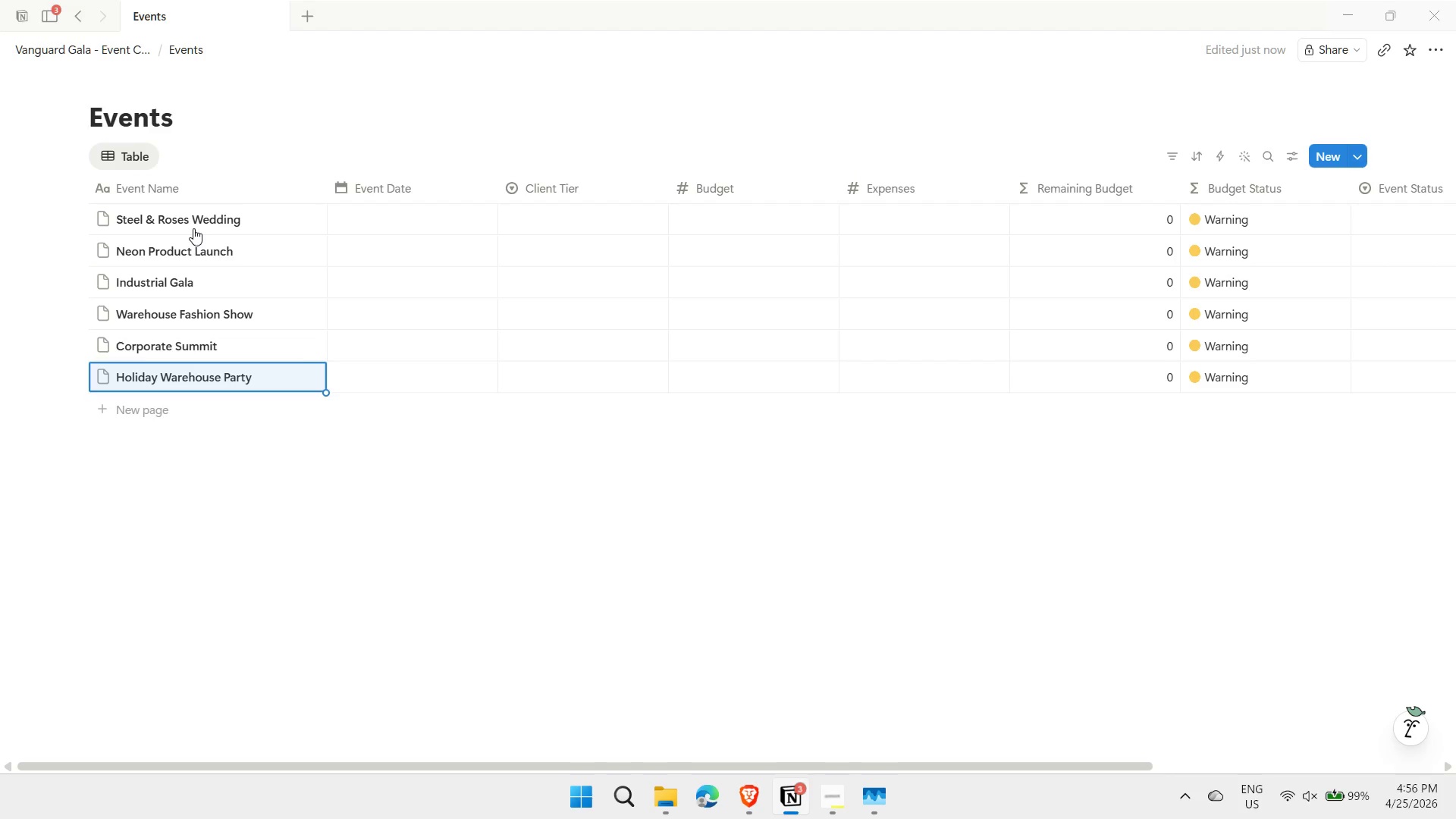 
key(ArrowRight)
 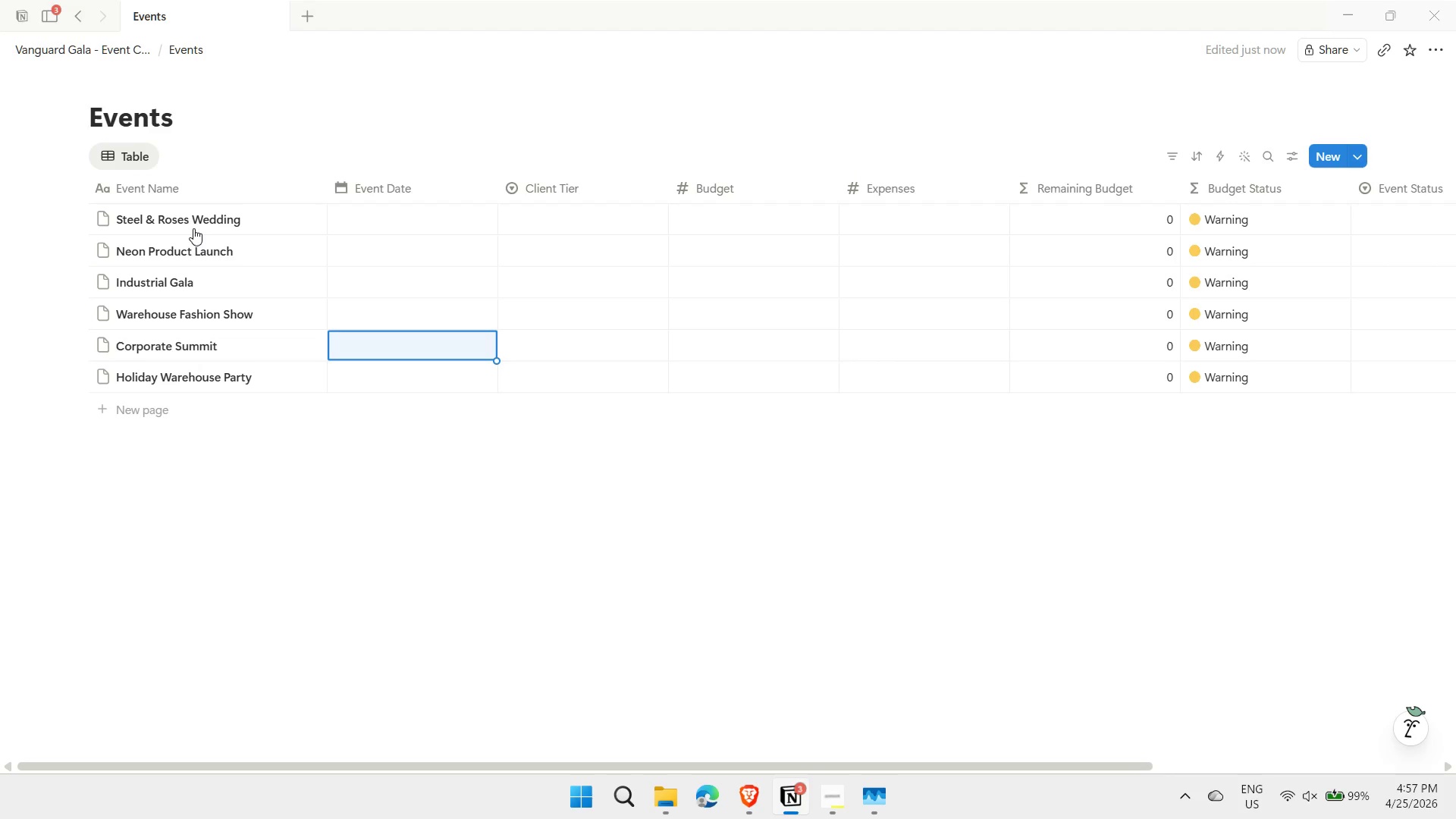 
key(ArrowUp)
 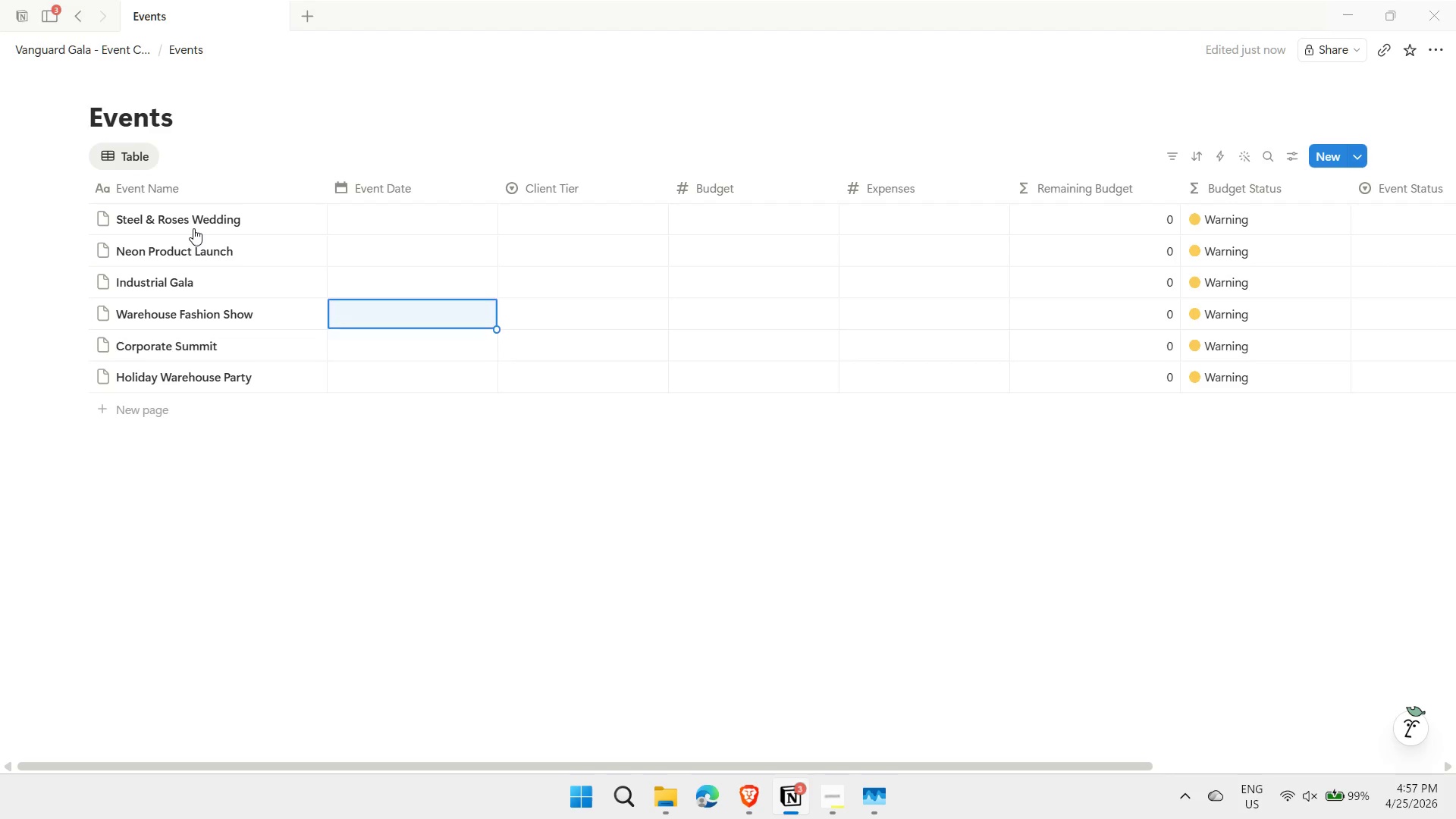 
key(ArrowUp)
 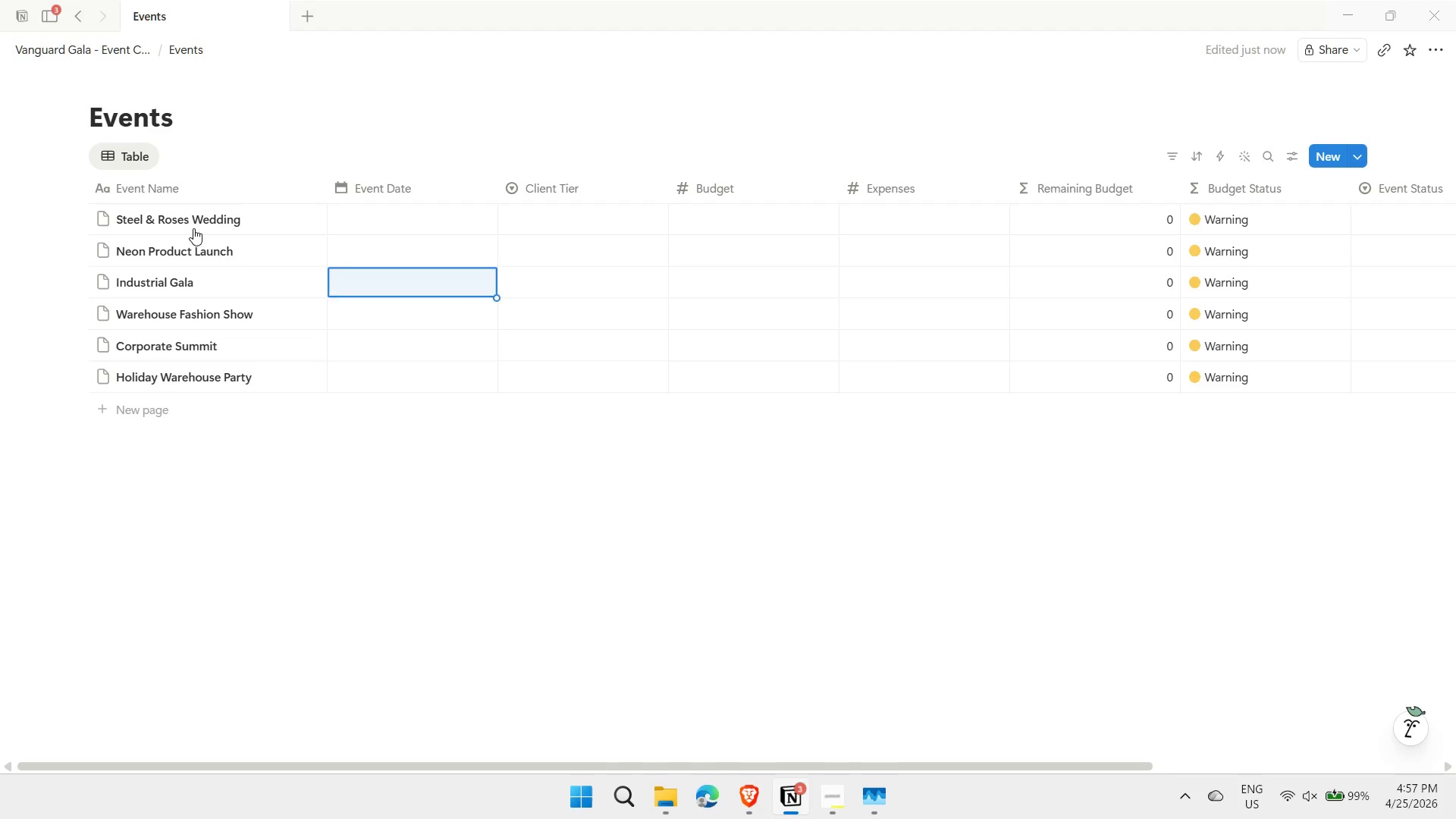 
key(ArrowUp)
 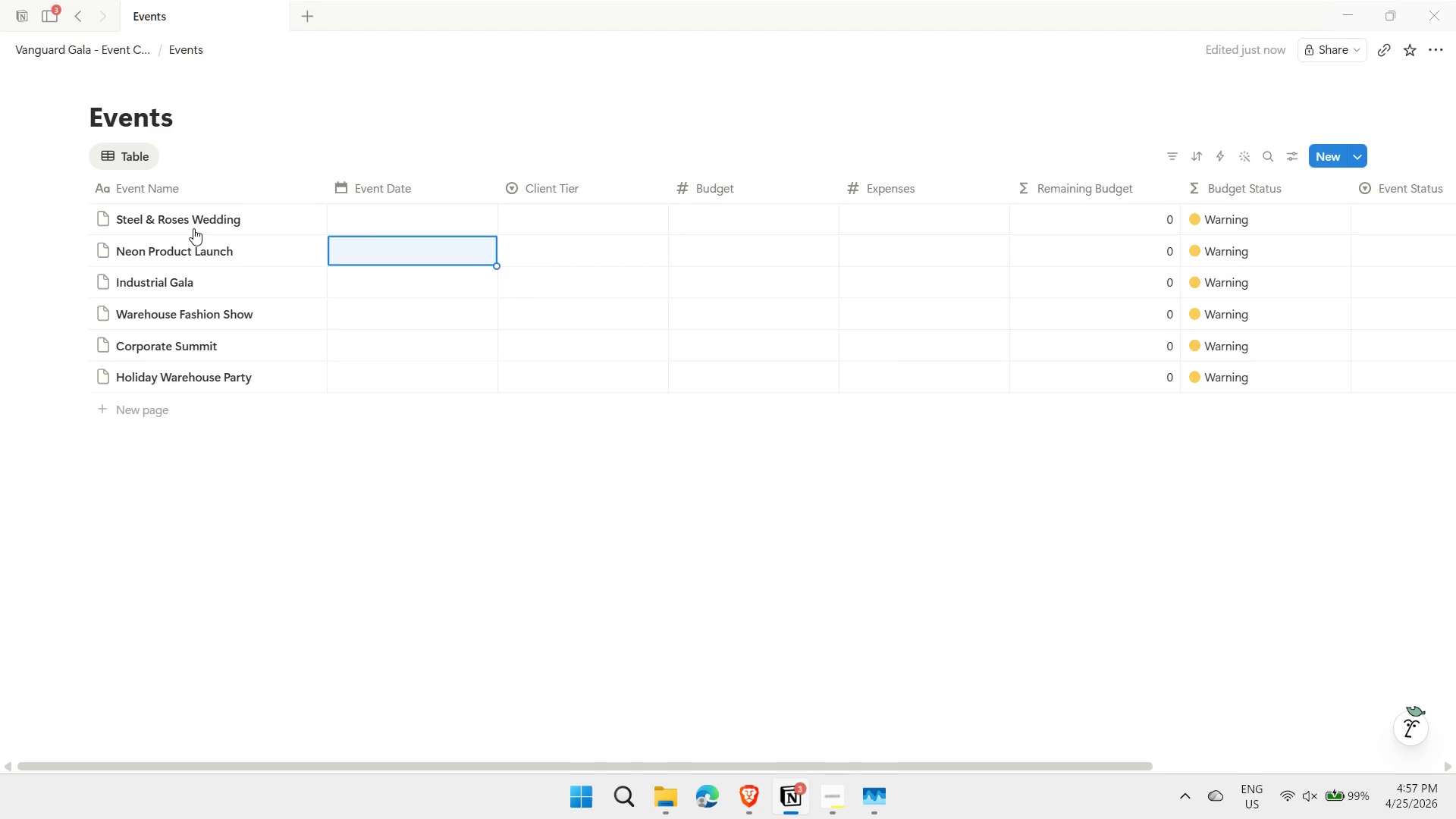 
key(ArrowUp)
 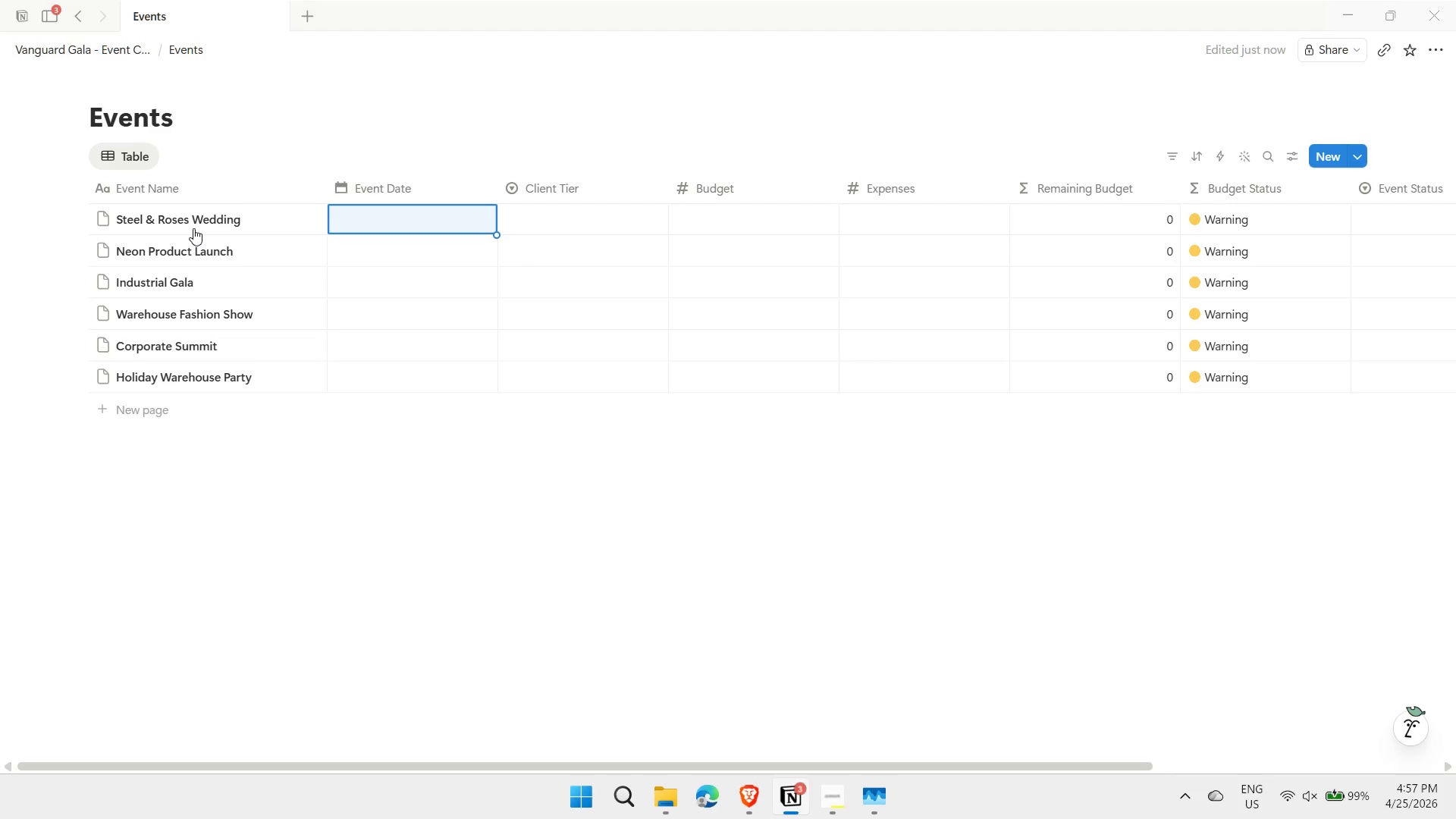 
key(ArrowUp)
 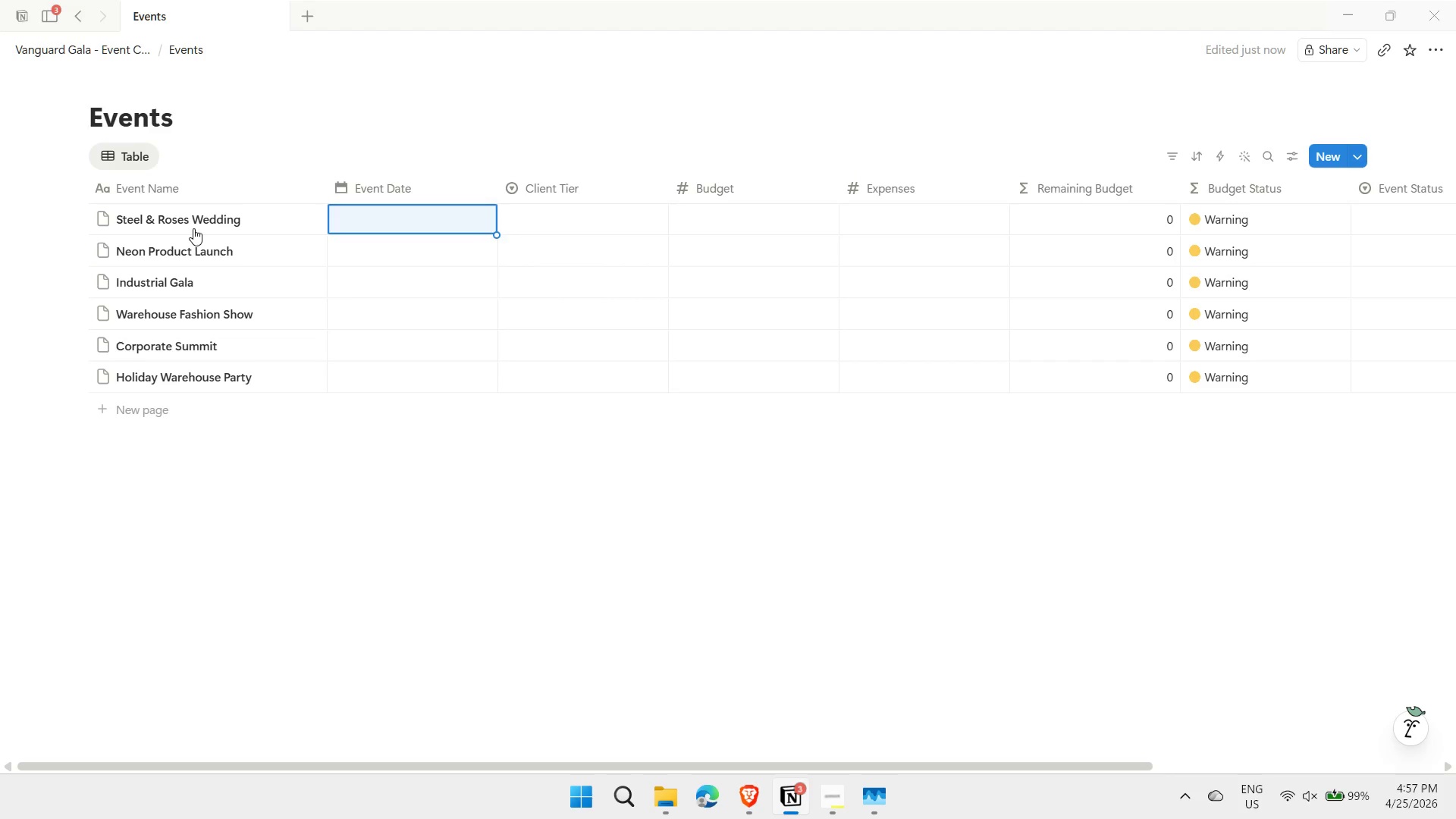 
key(Enter)
 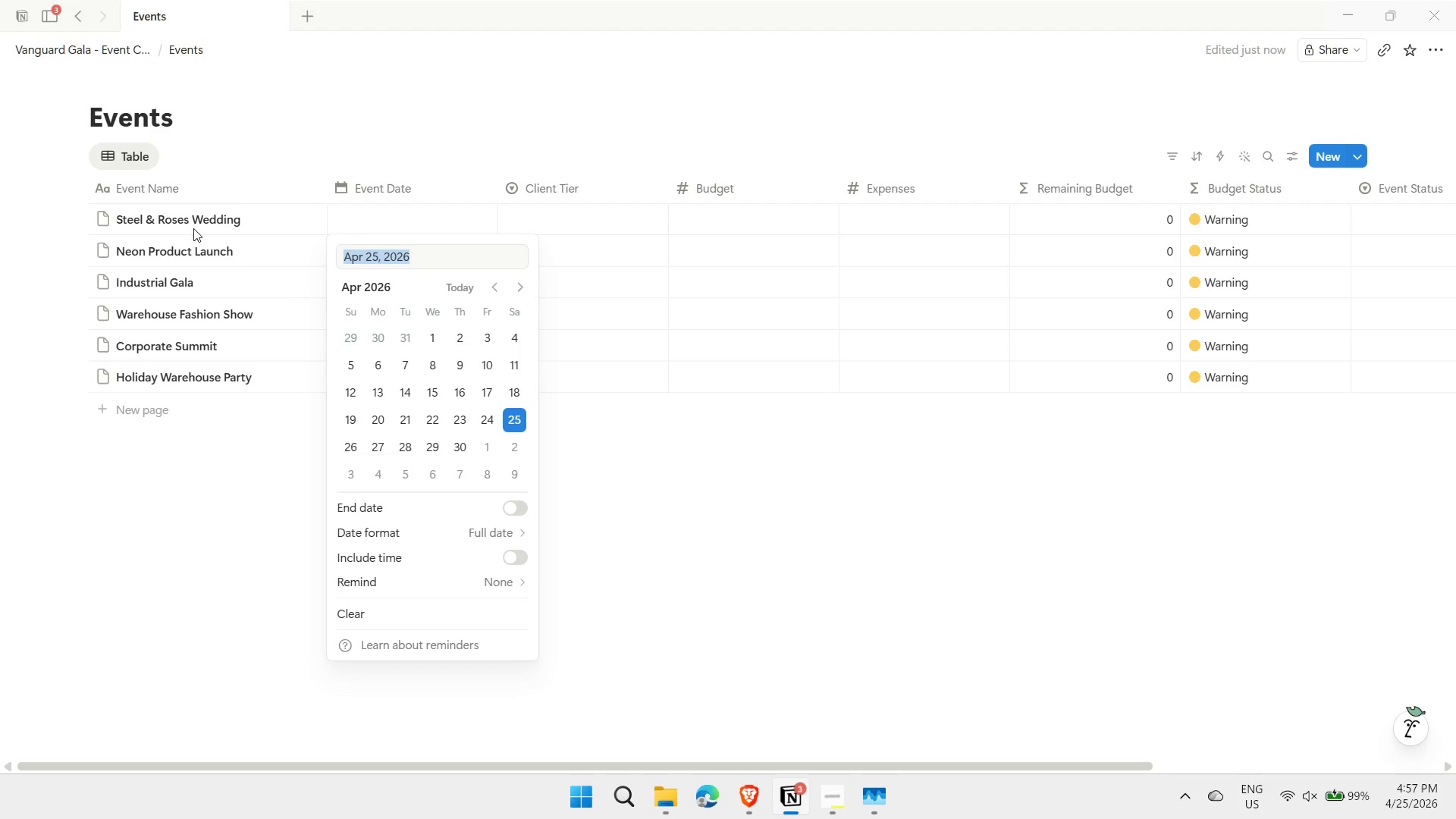 
type(may 15)
 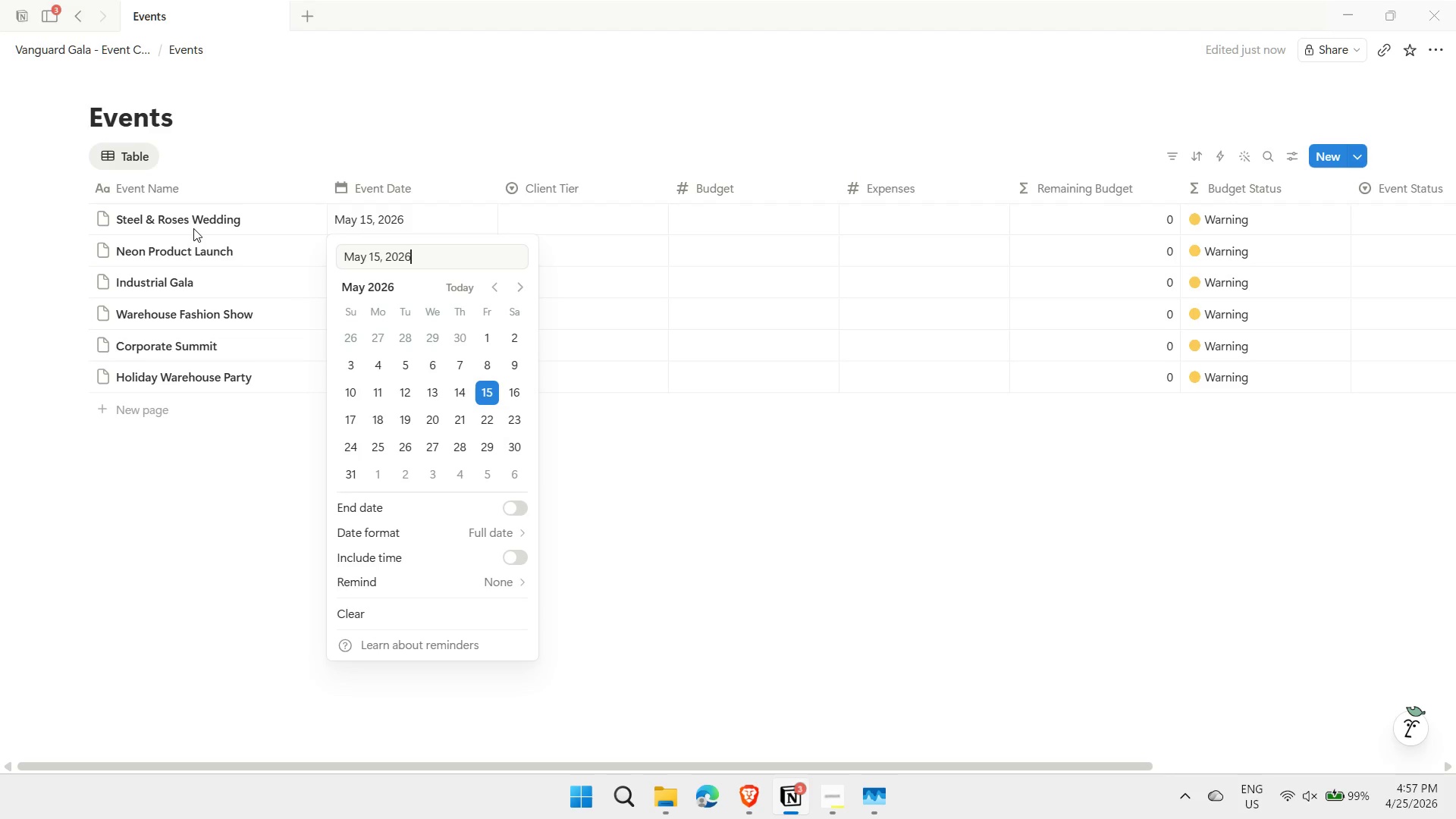 
key(Enter)
 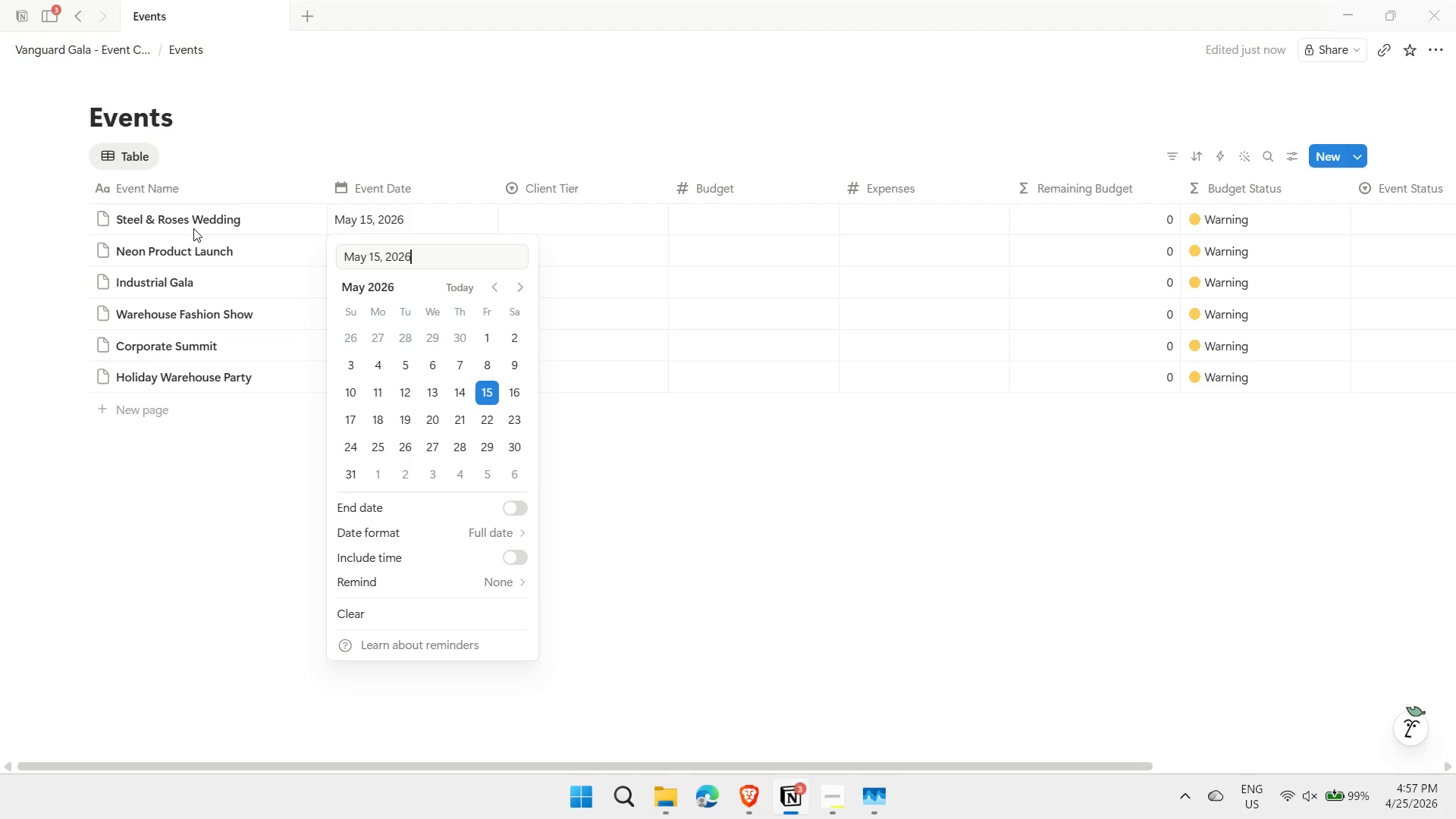 
key(Enter)
 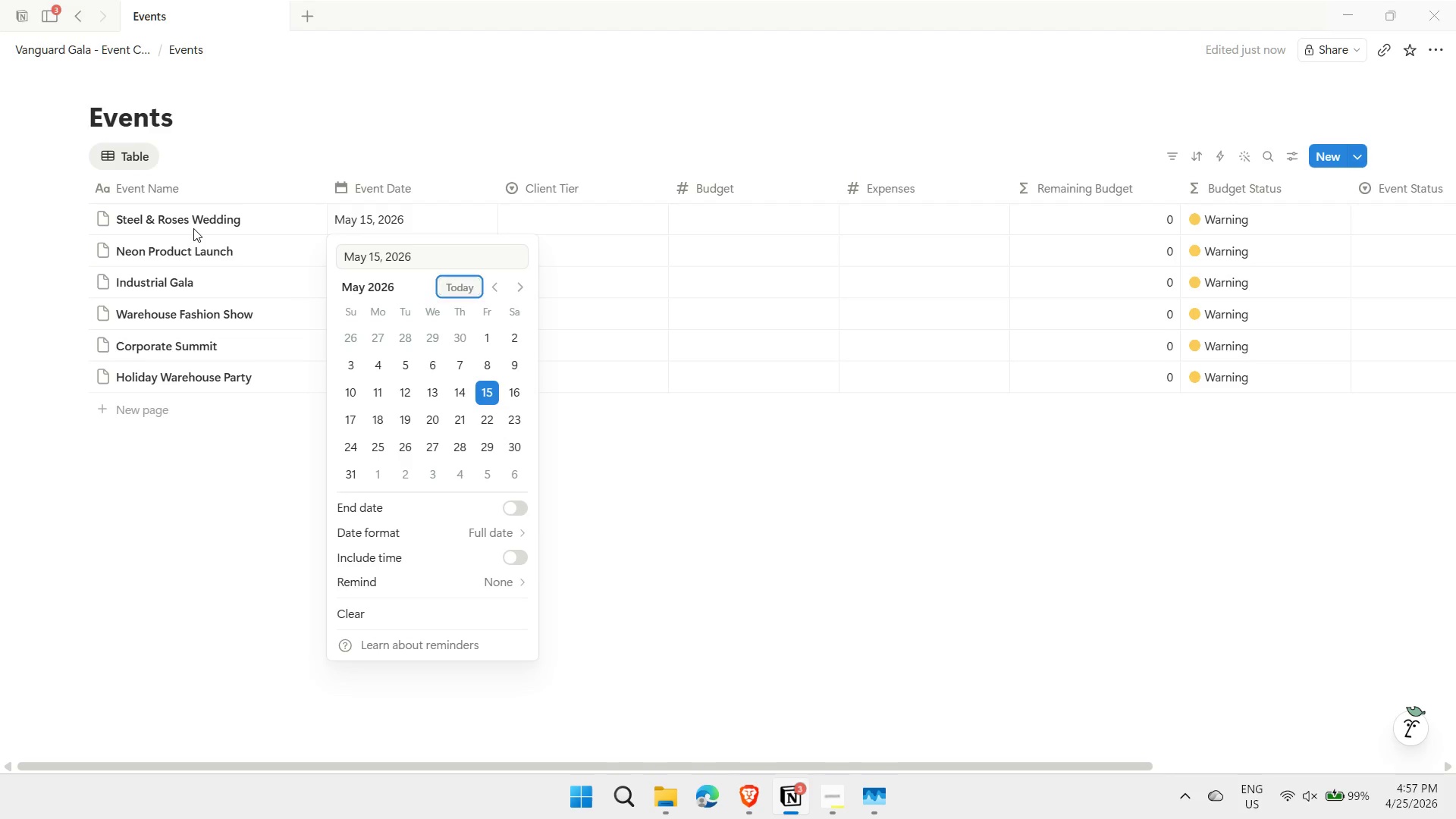 
key(Tab)
 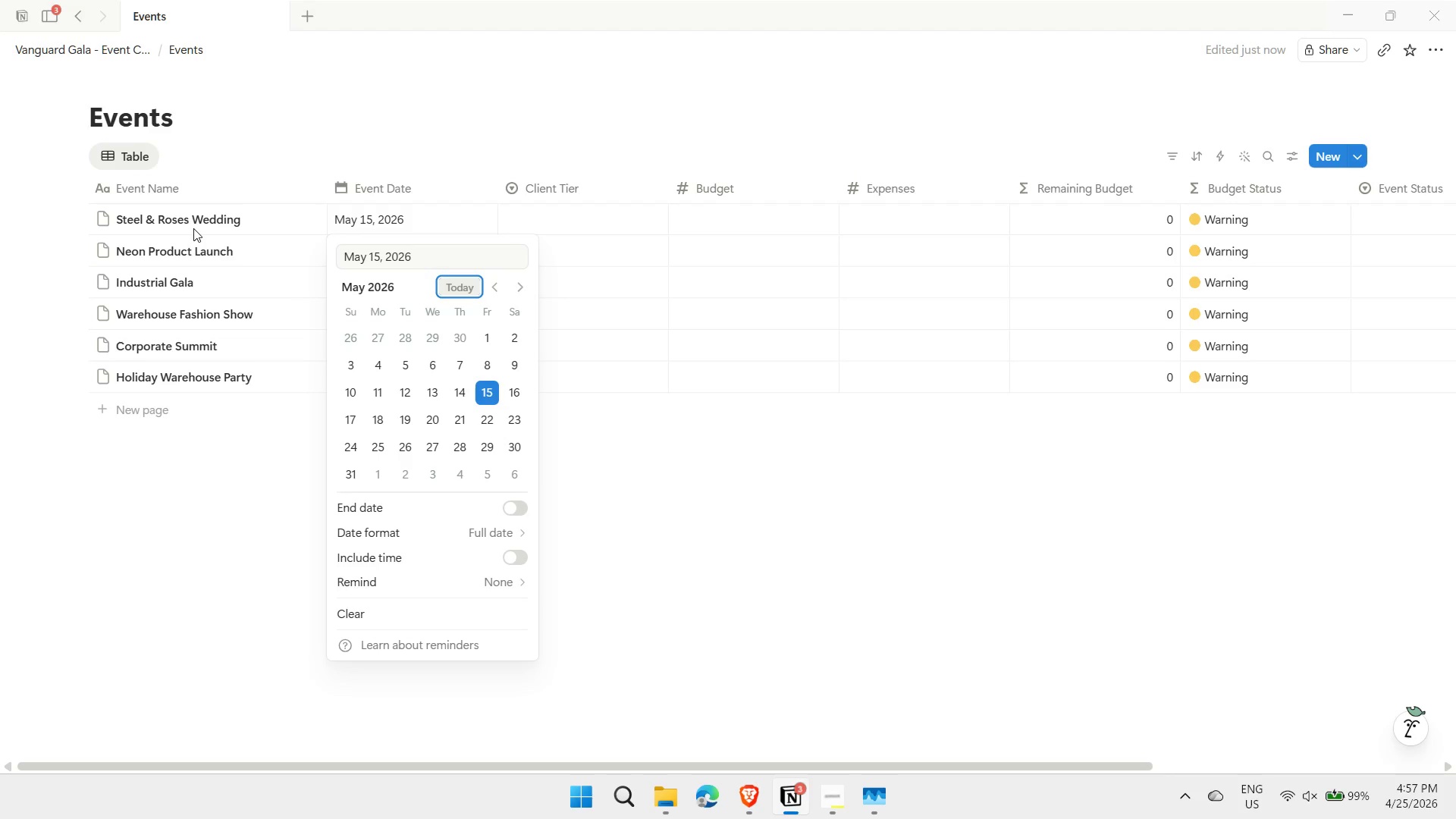 
key(Backquote)
 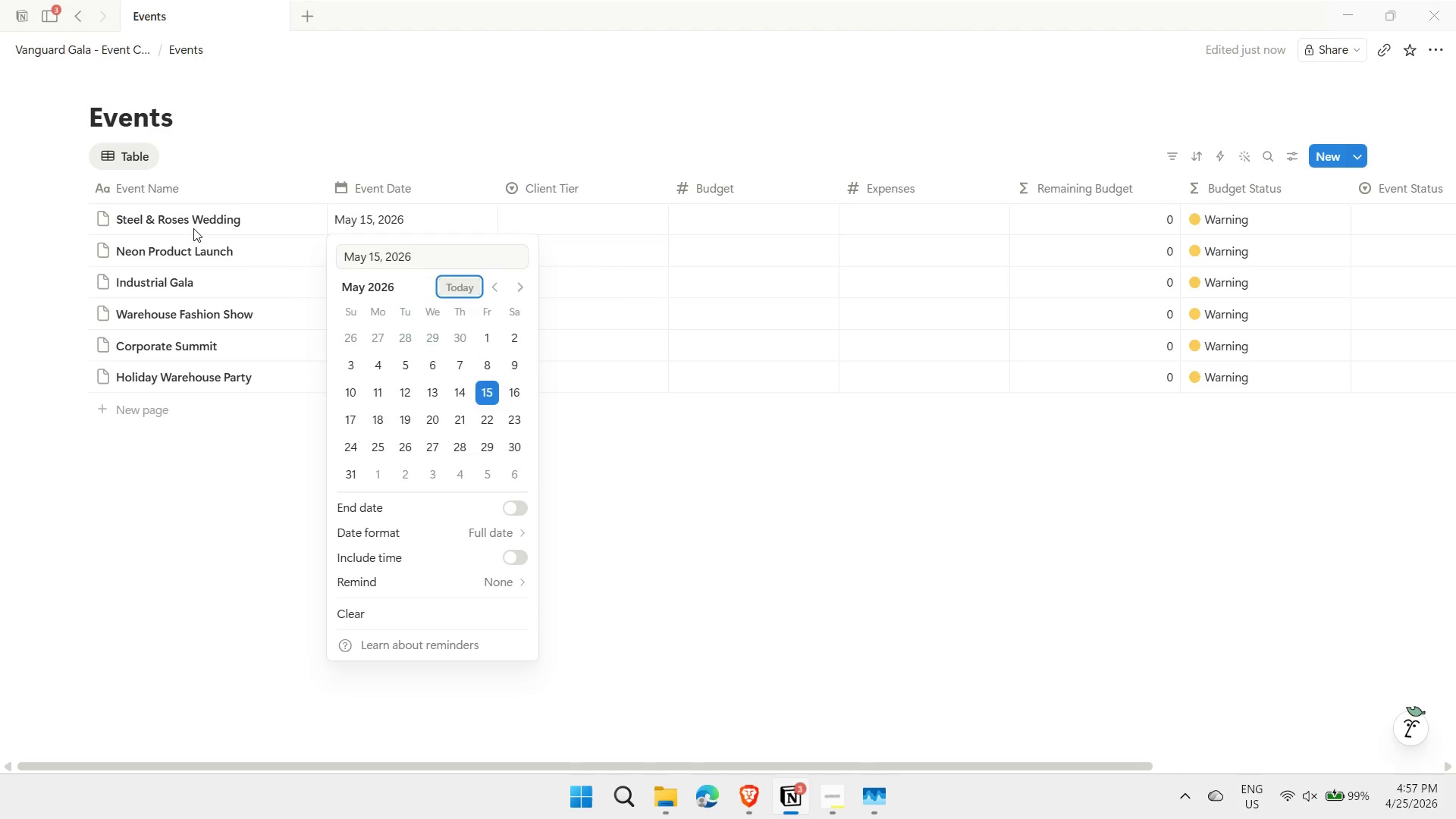 
key(Escape)
 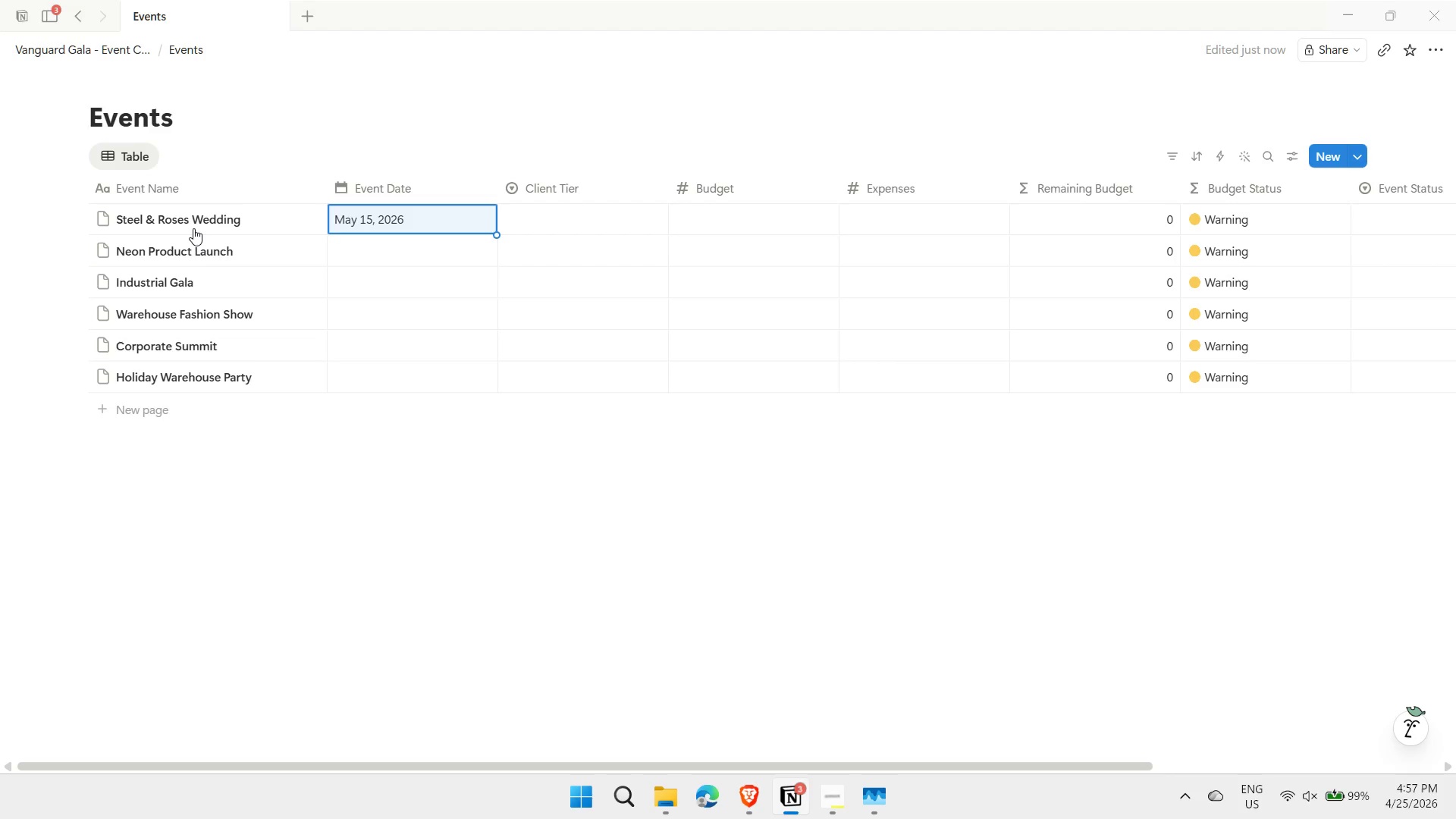 
key(ArrowDown)
 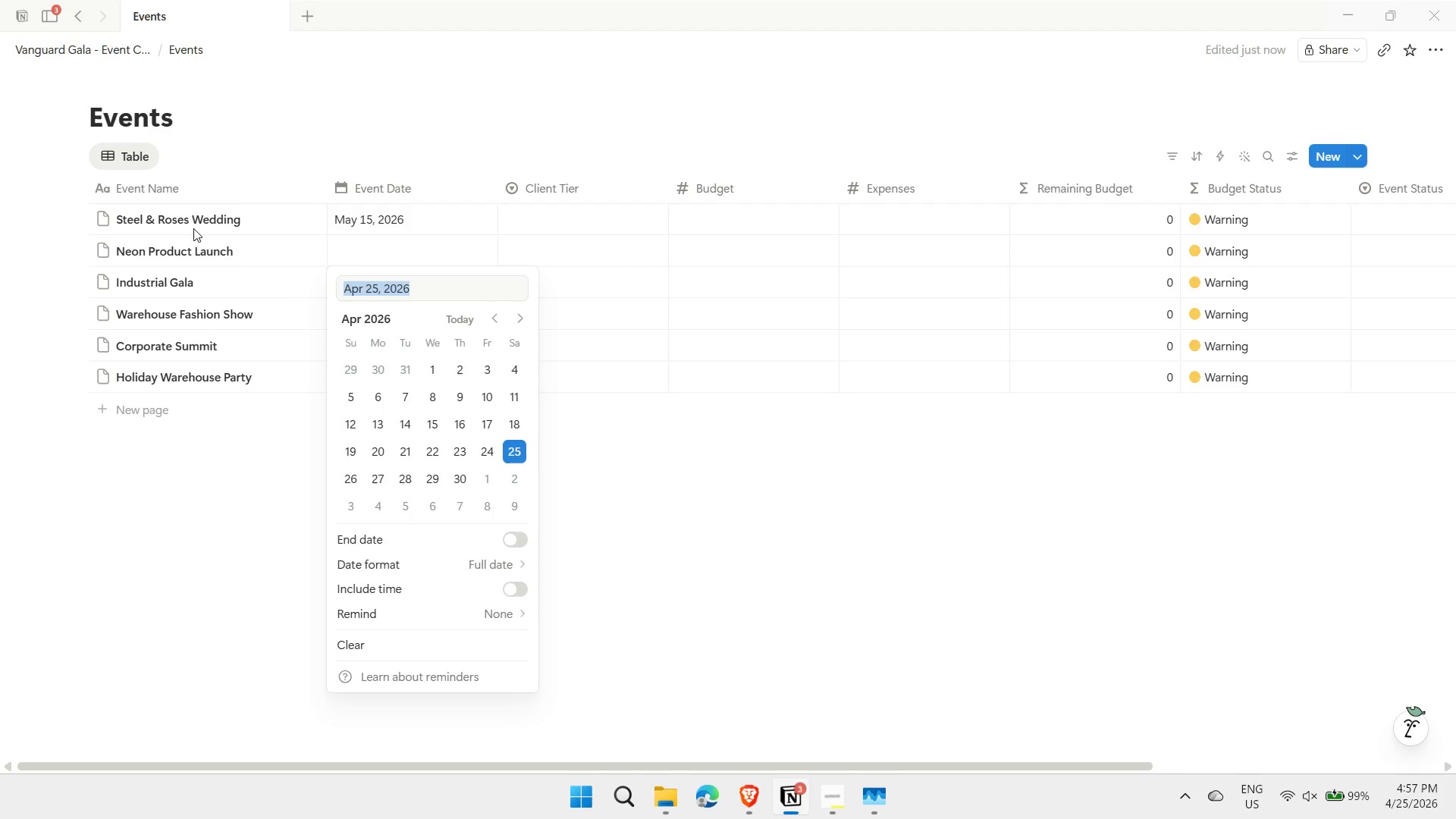 
key(Enter)
 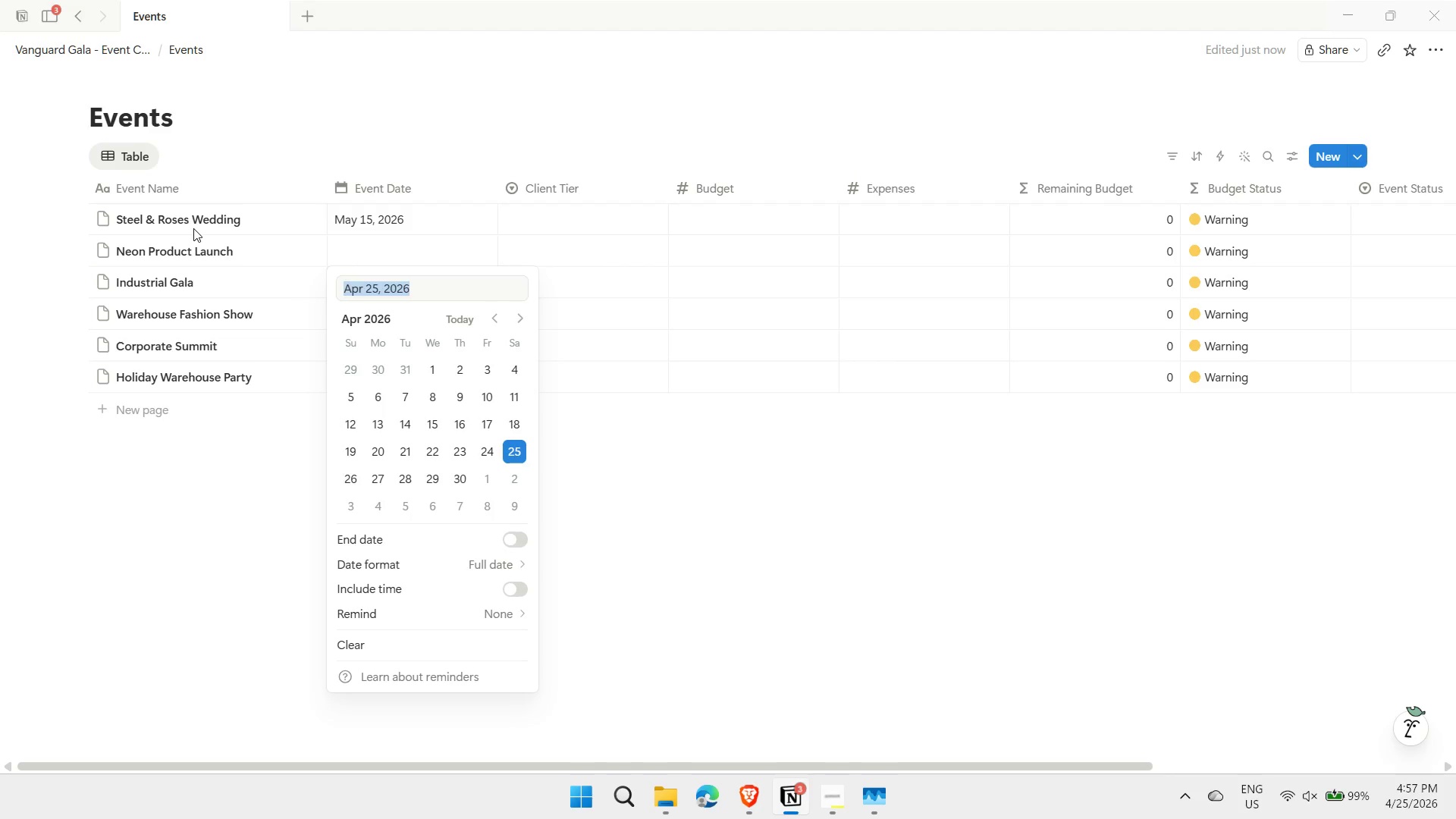 
type(may 22)
 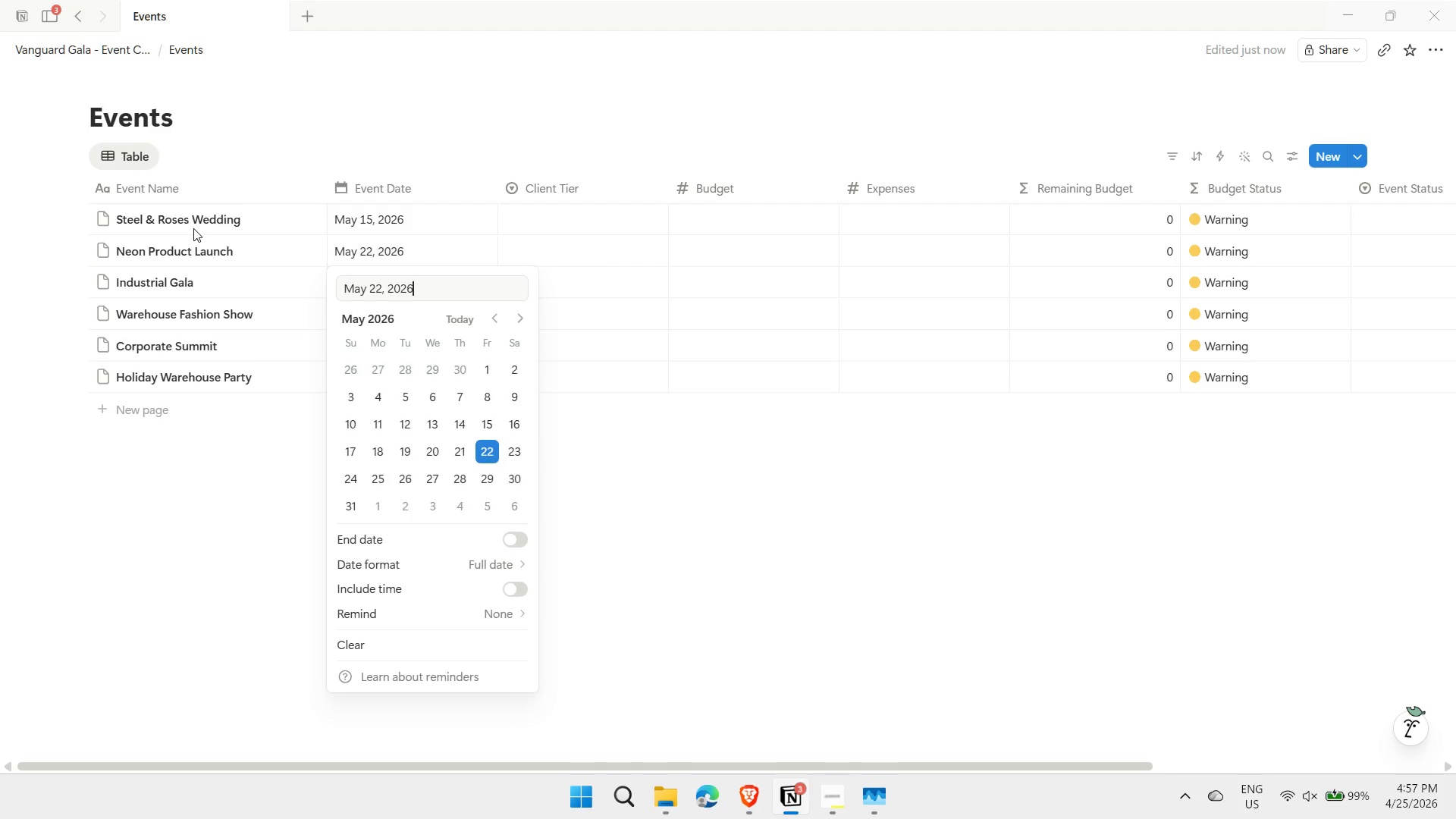 
key(Enter)
 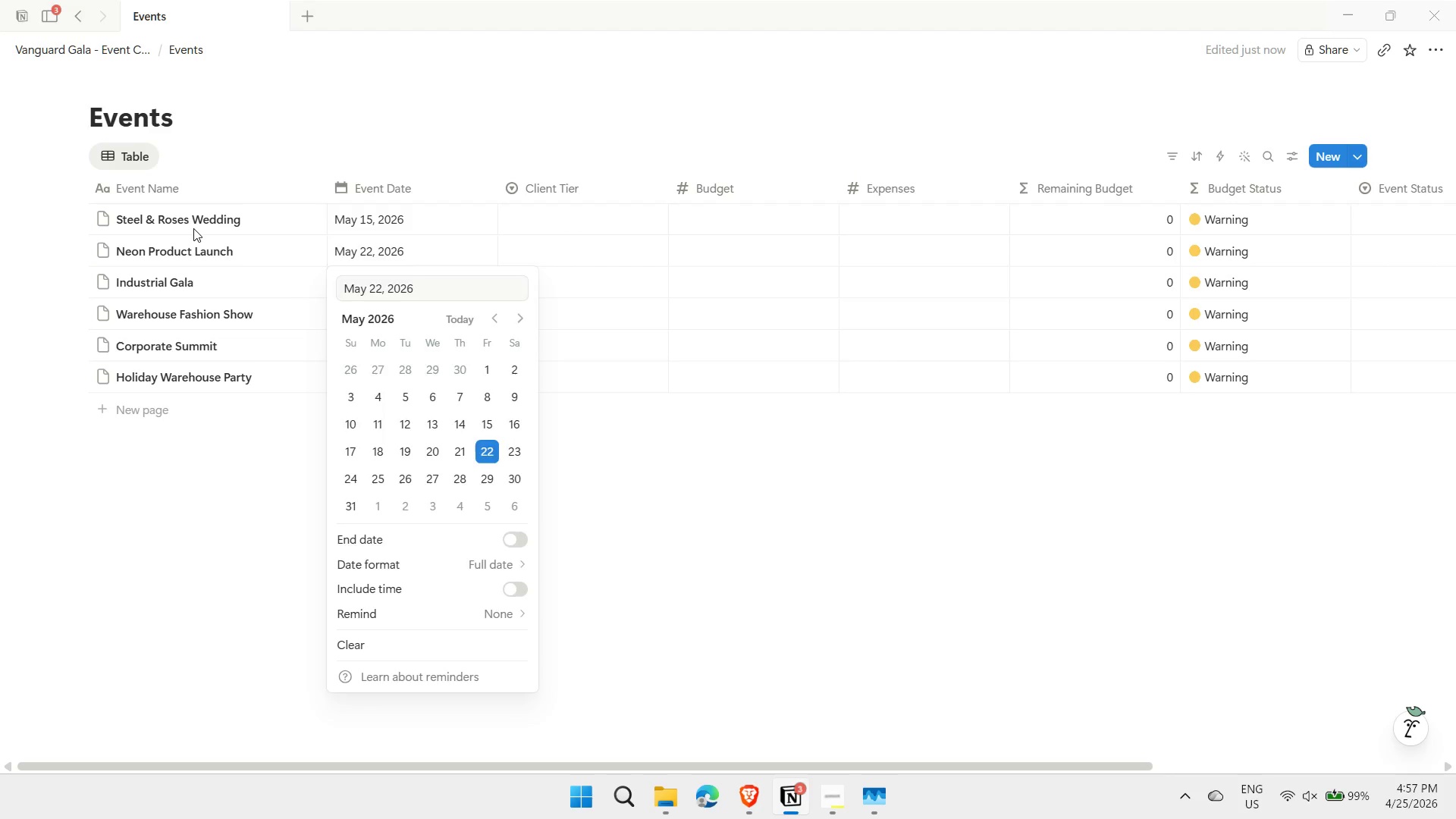 
key(Escape)
 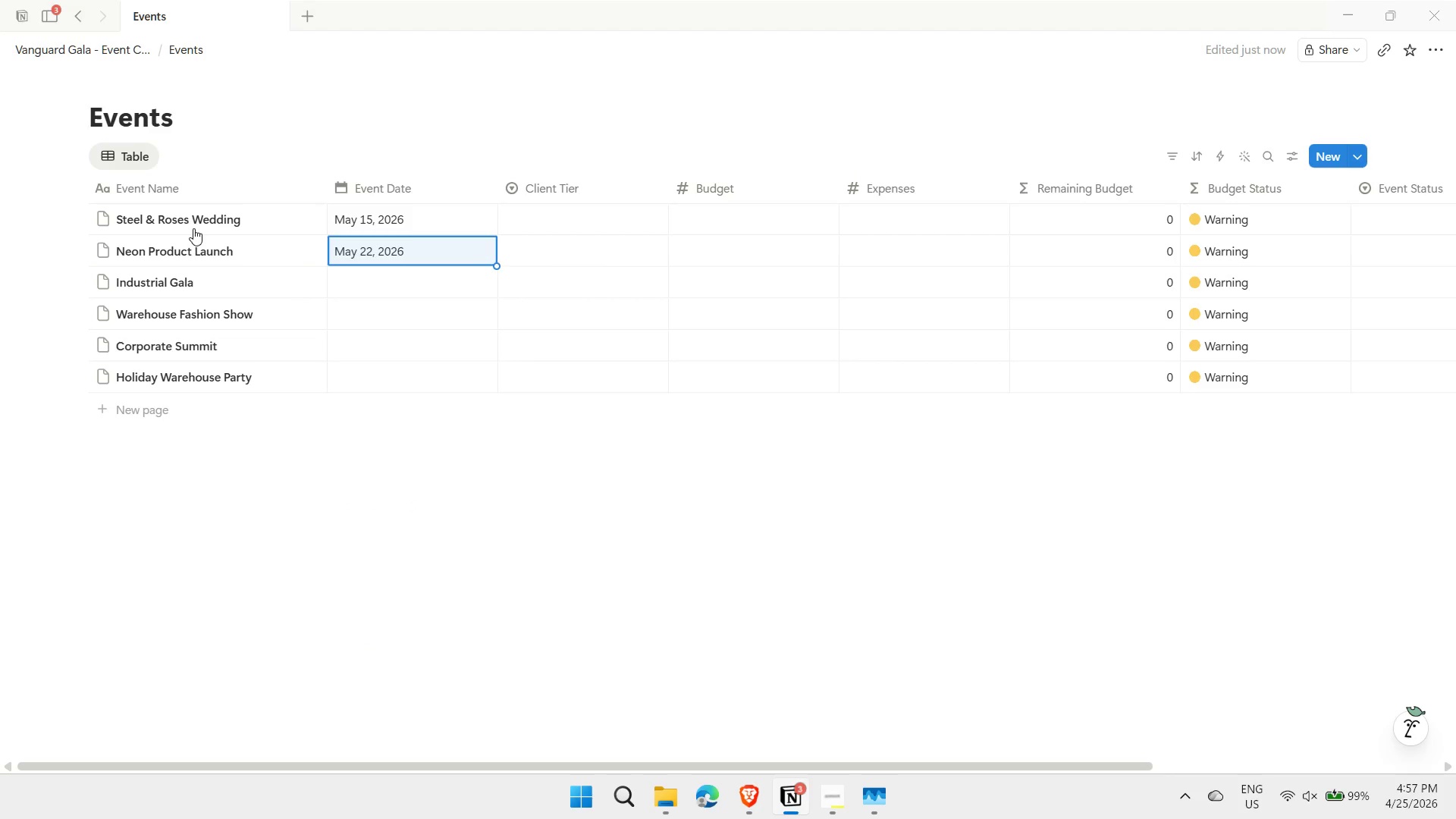 
key(ArrowDown)
 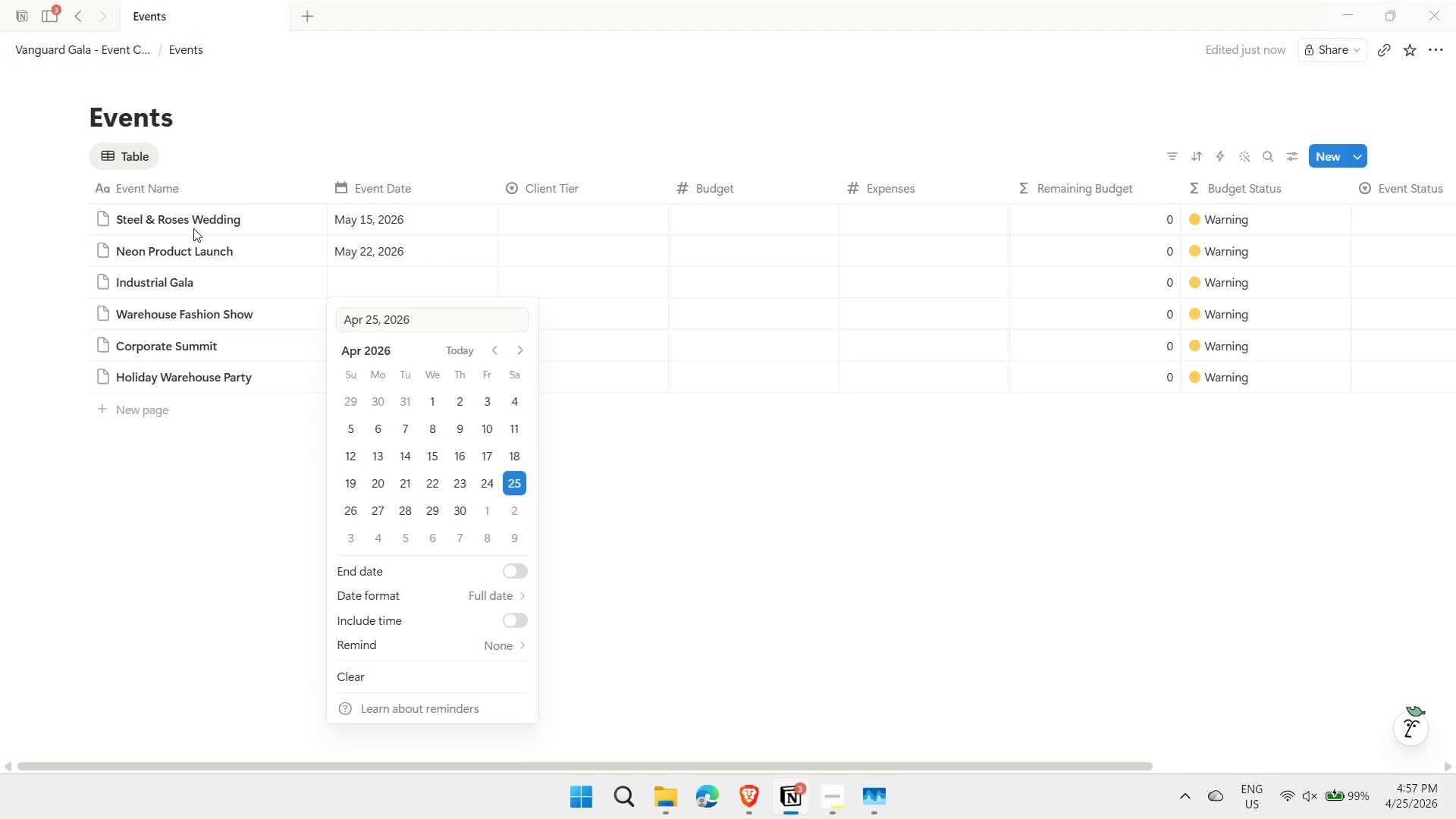 
key(Enter)
 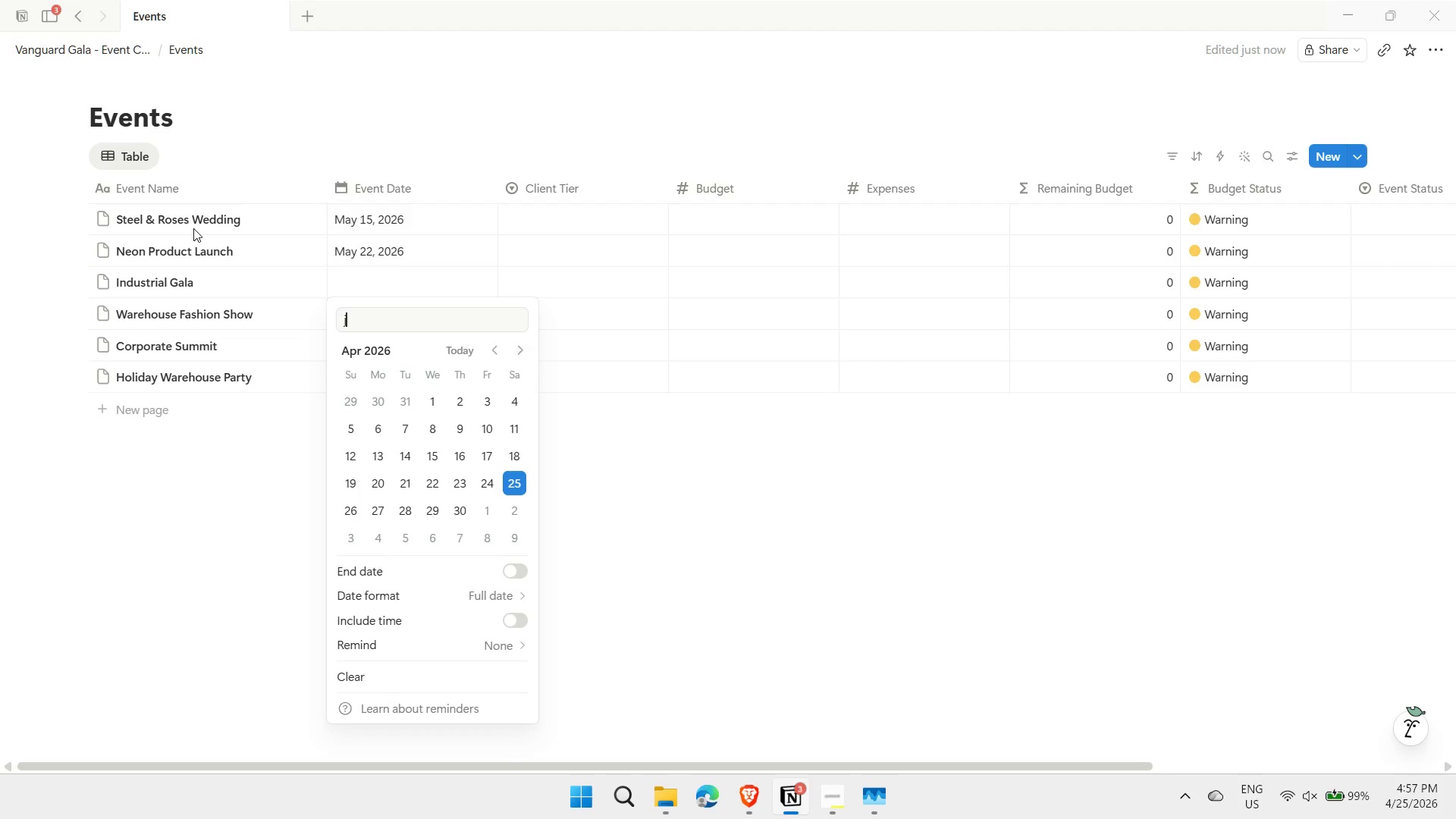 
type(june 5)
 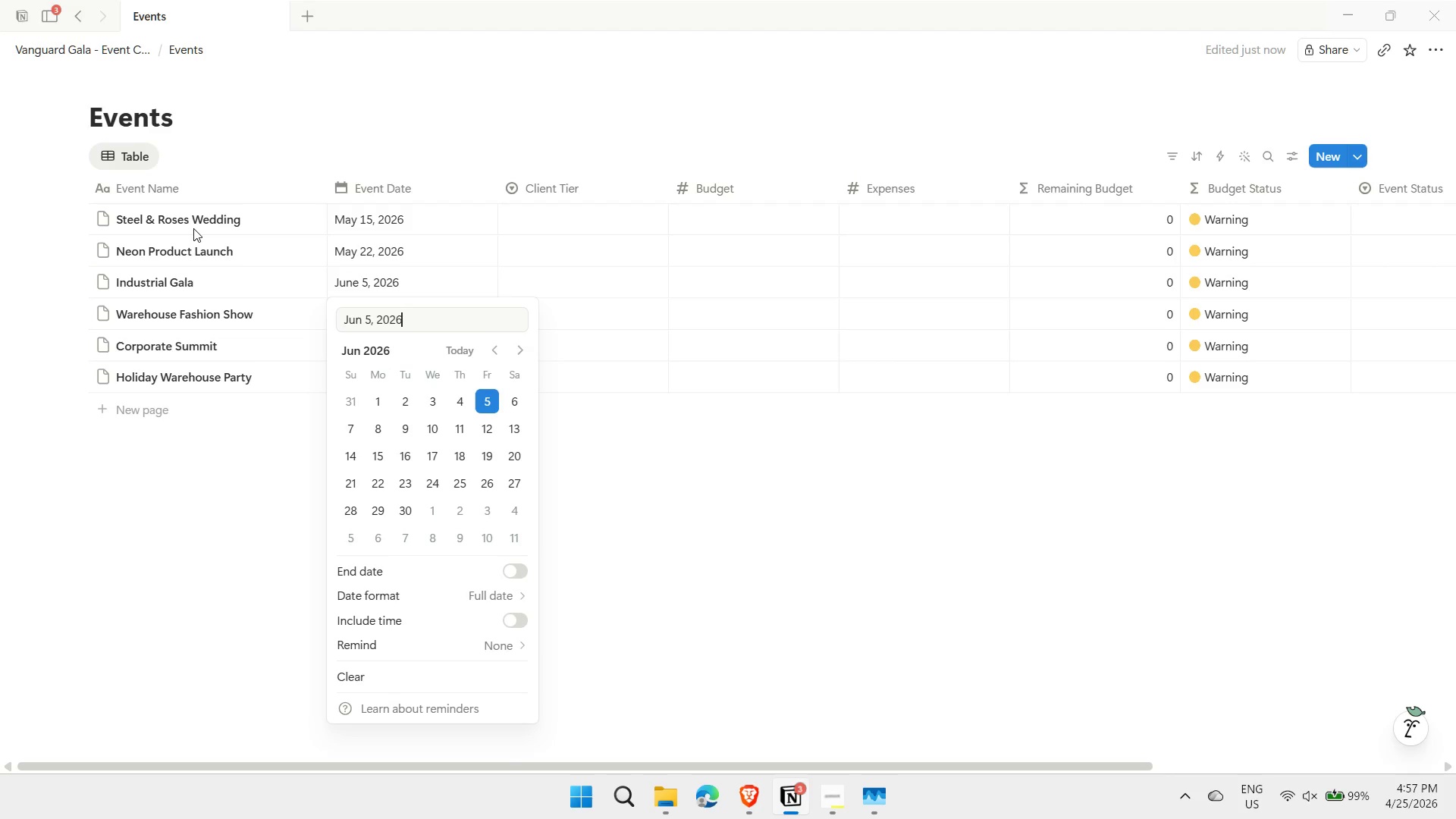 
key(Enter)
 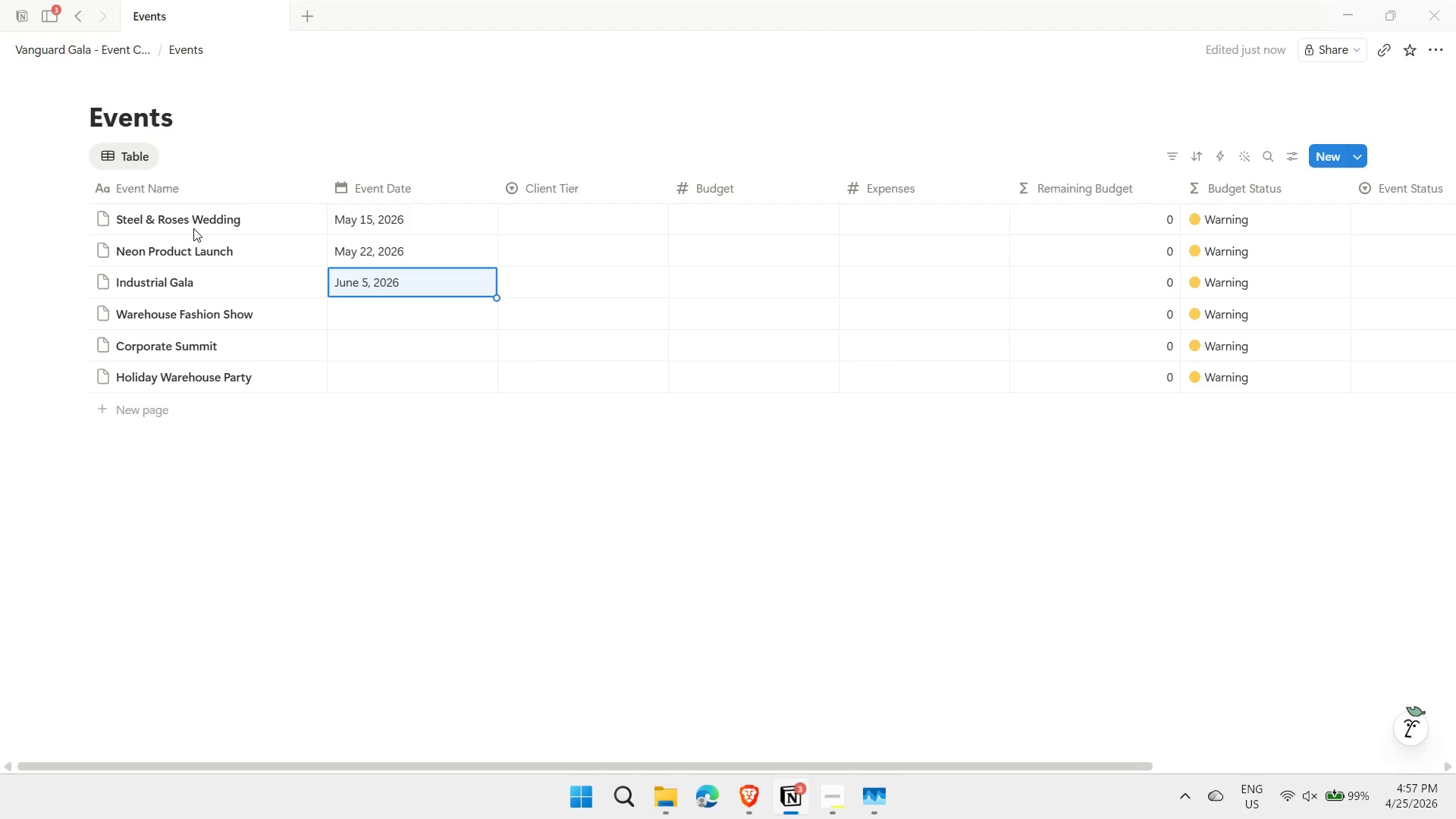 
key(Escape)
 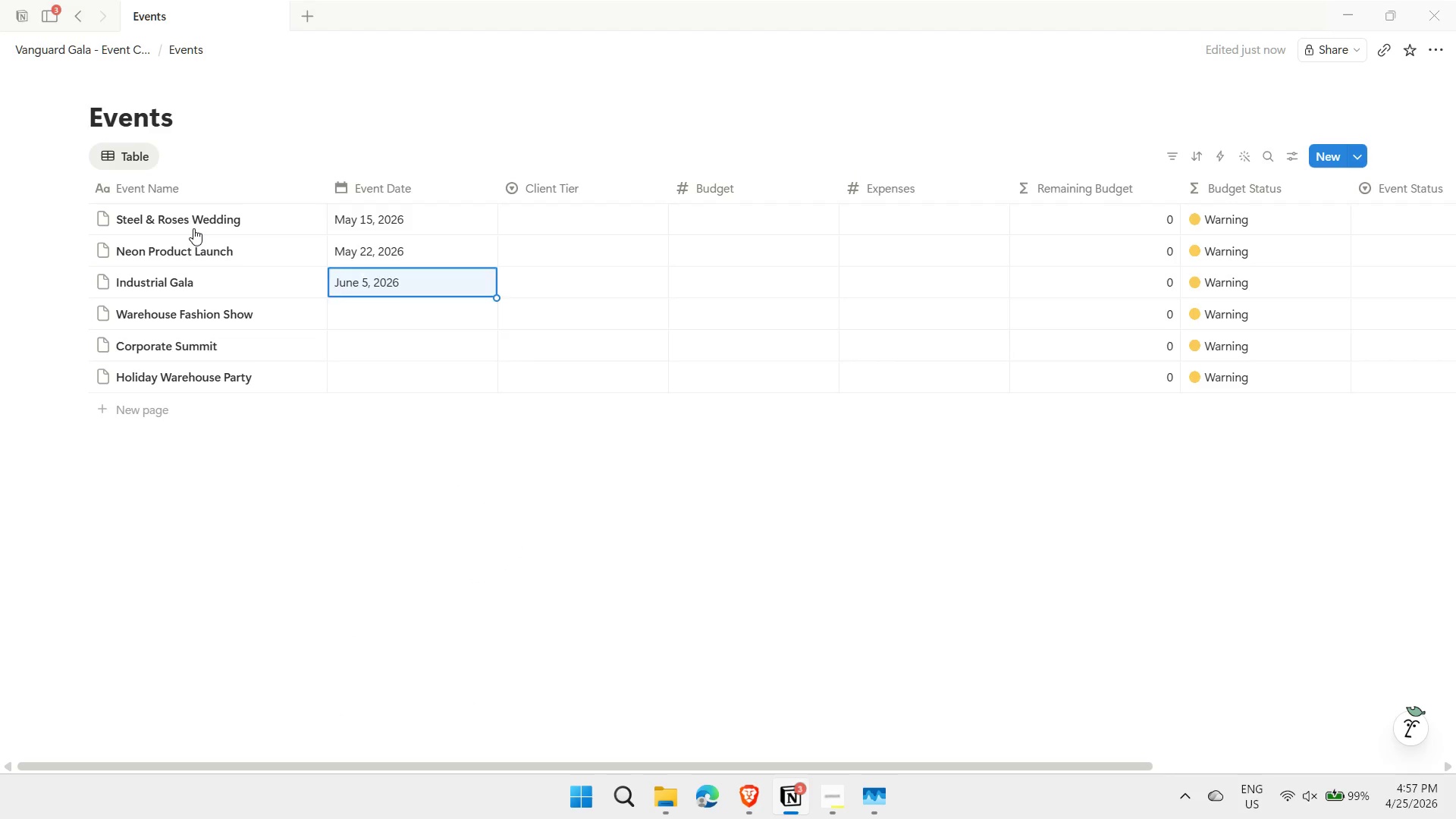 
key(ArrowDown)
 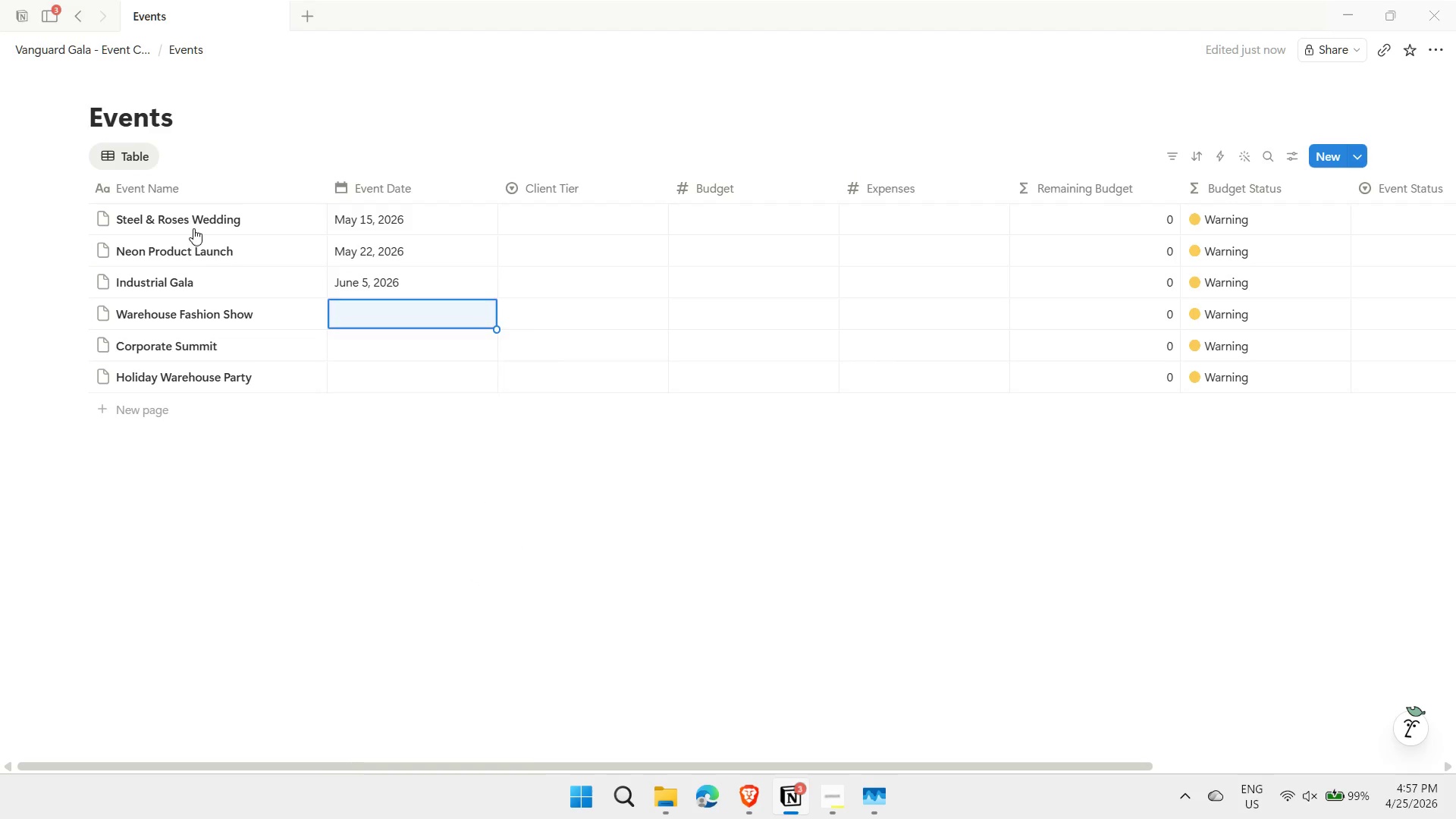 
key(Enter)
 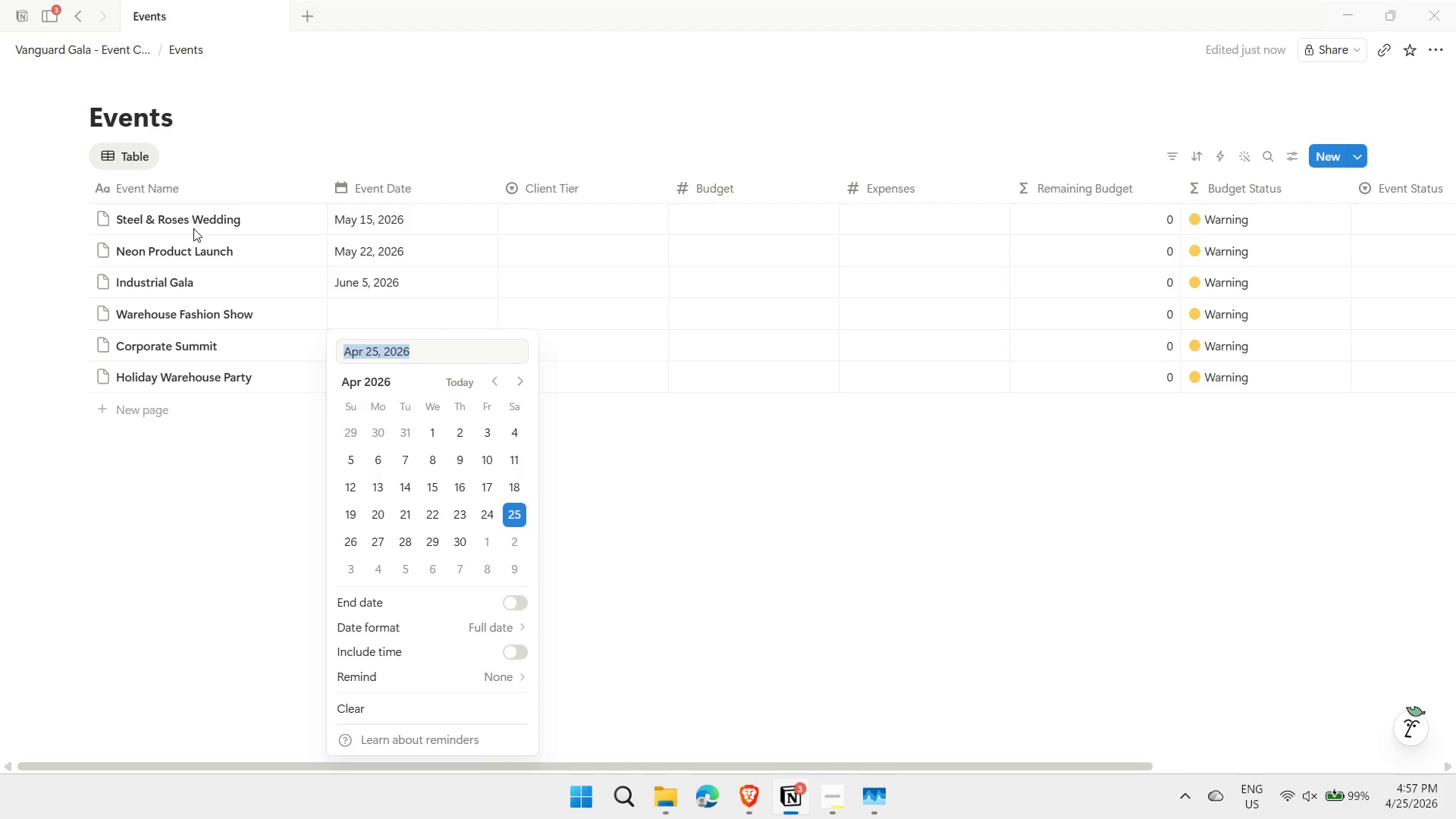 
type(june 12)
 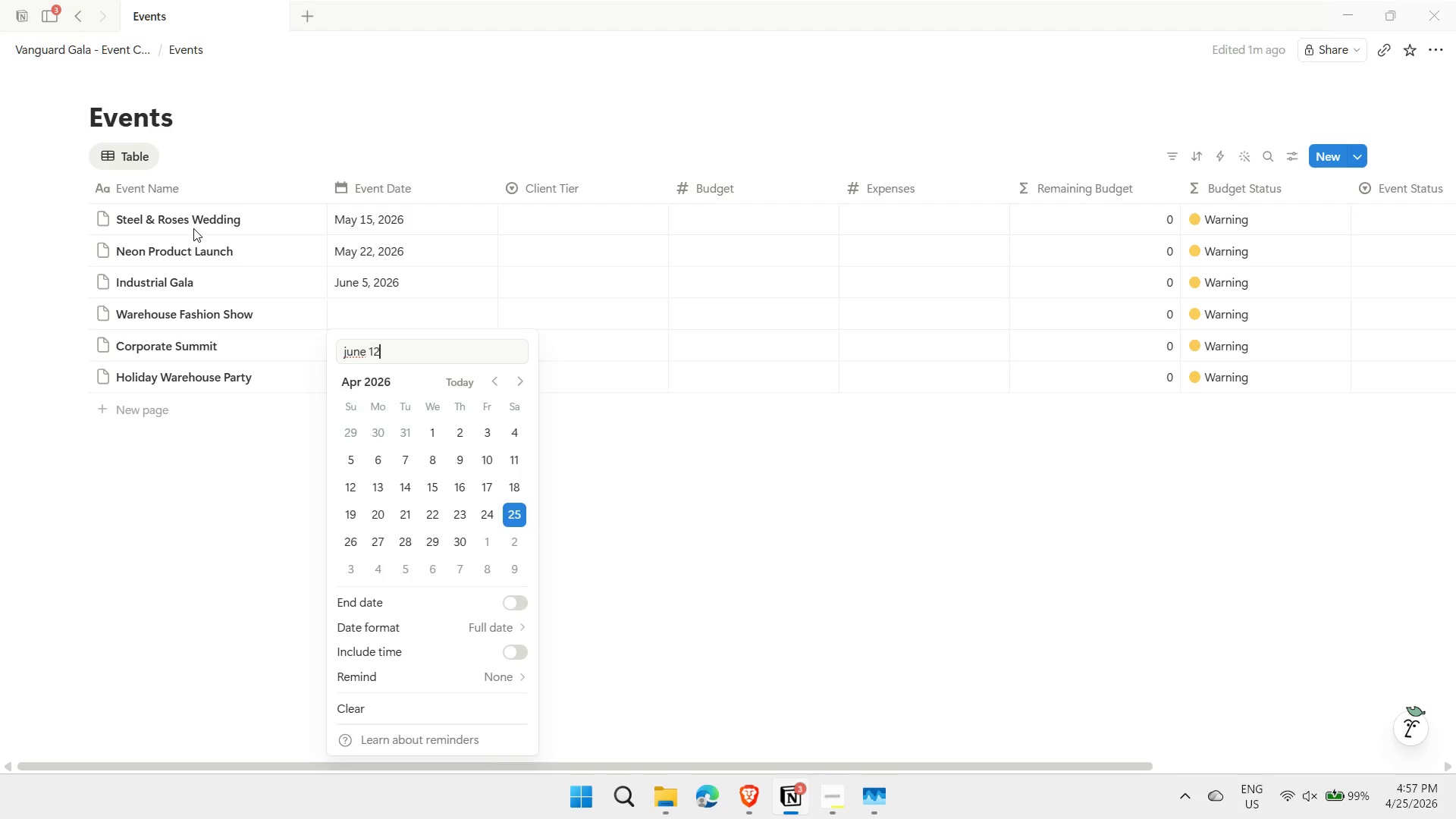 
key(Enter)
 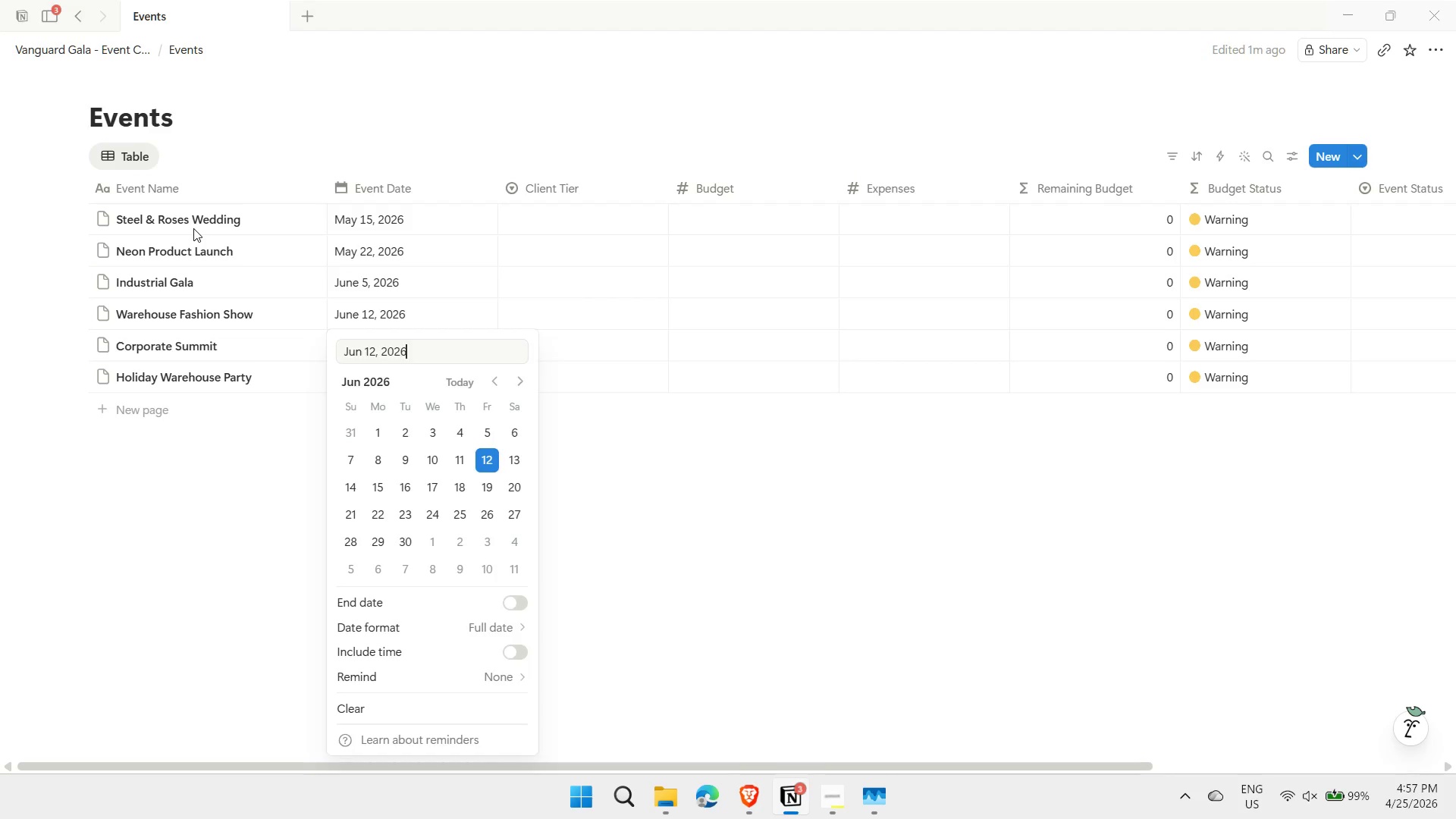 
key(Escape)
 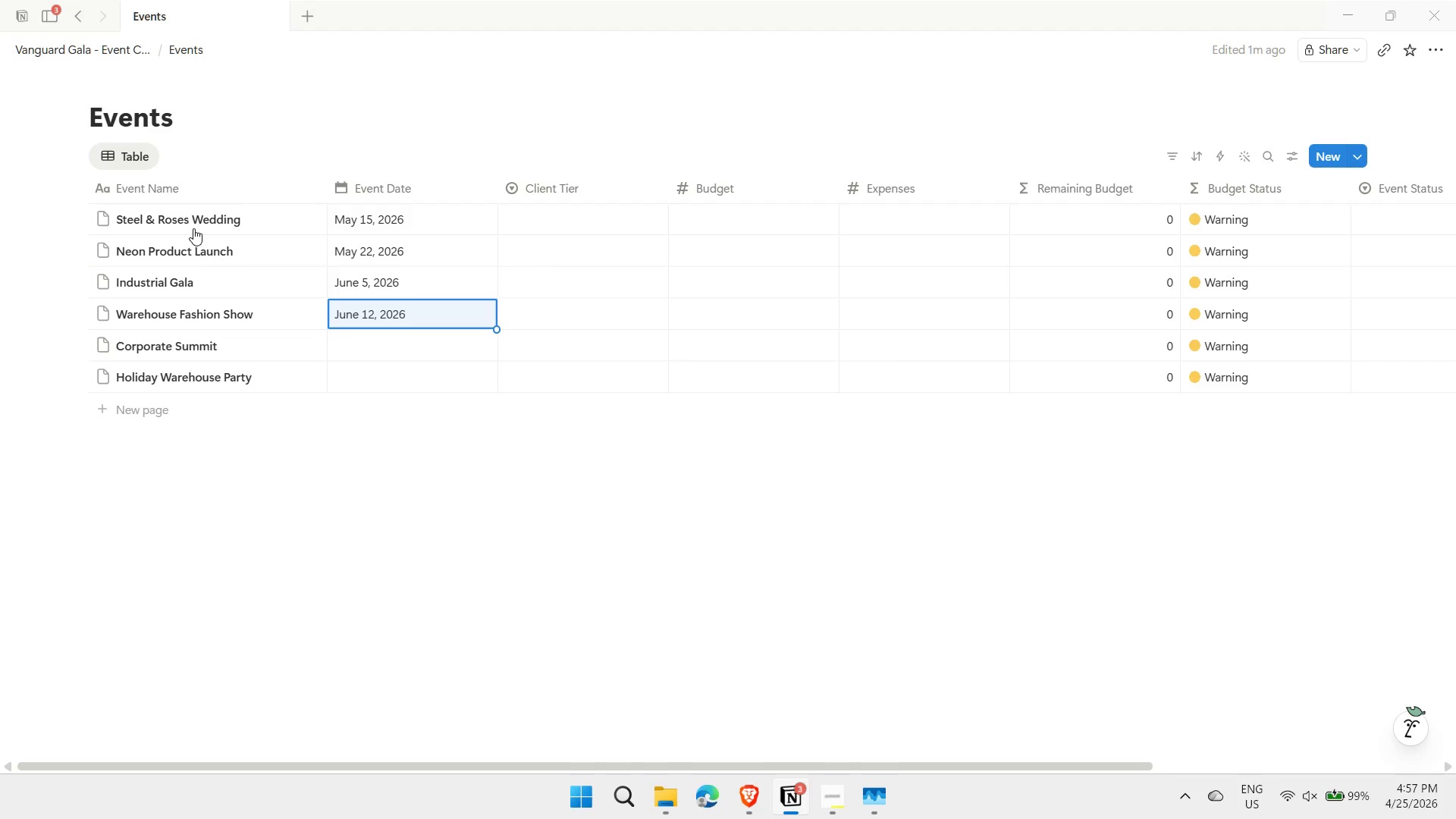 
key(ArrowDown)
 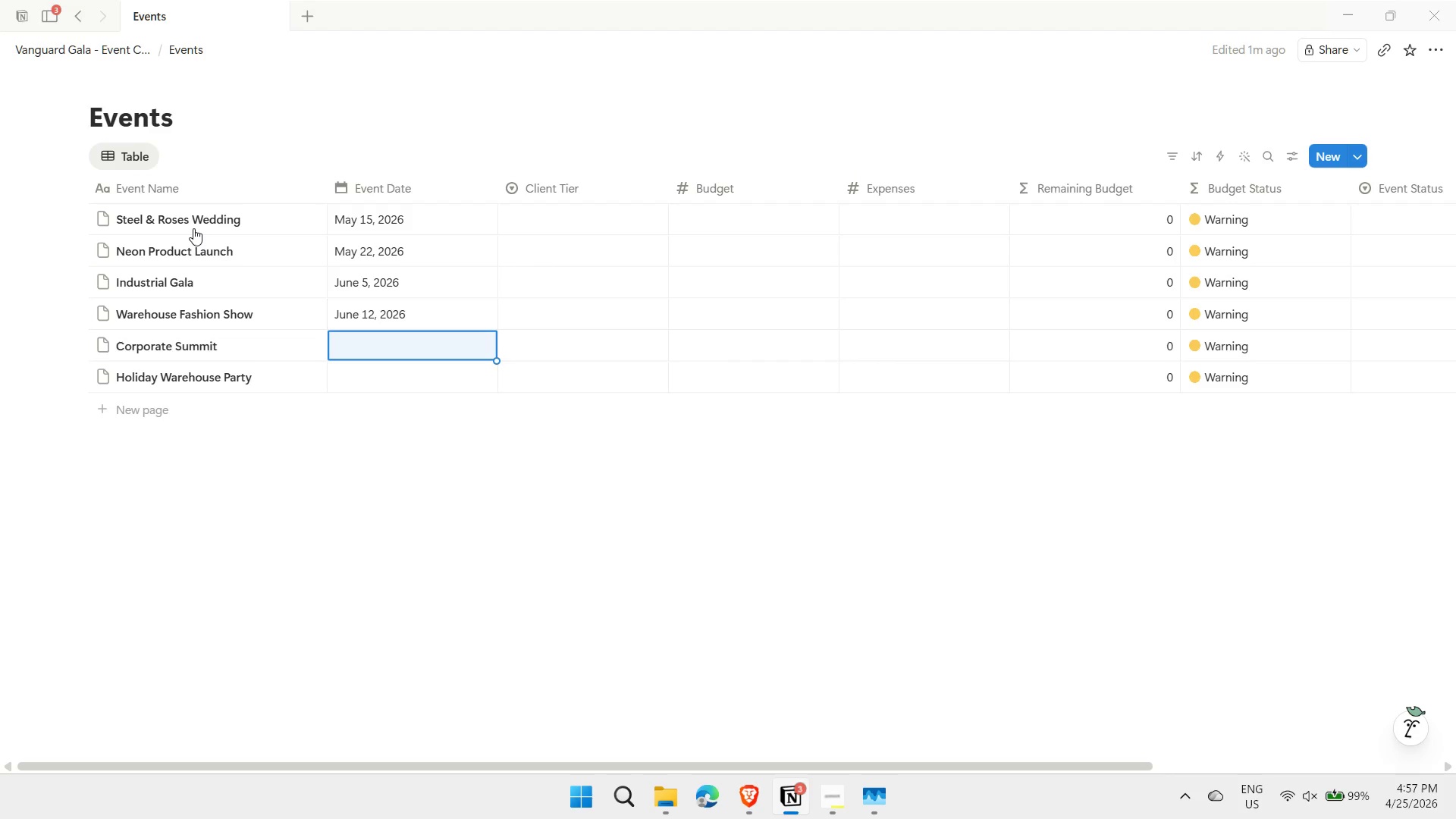 
type(jun)
 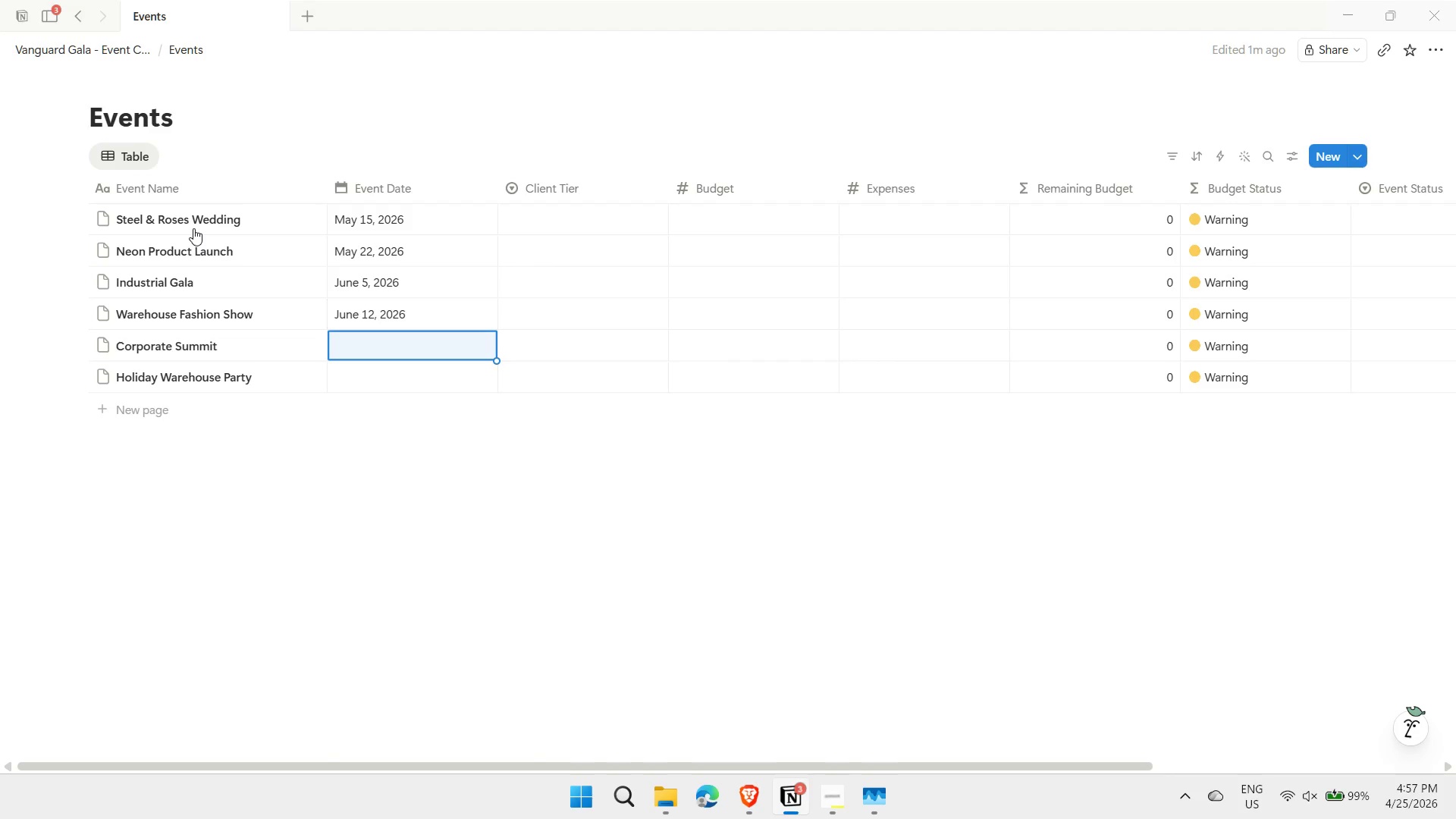 
key(Enter)
 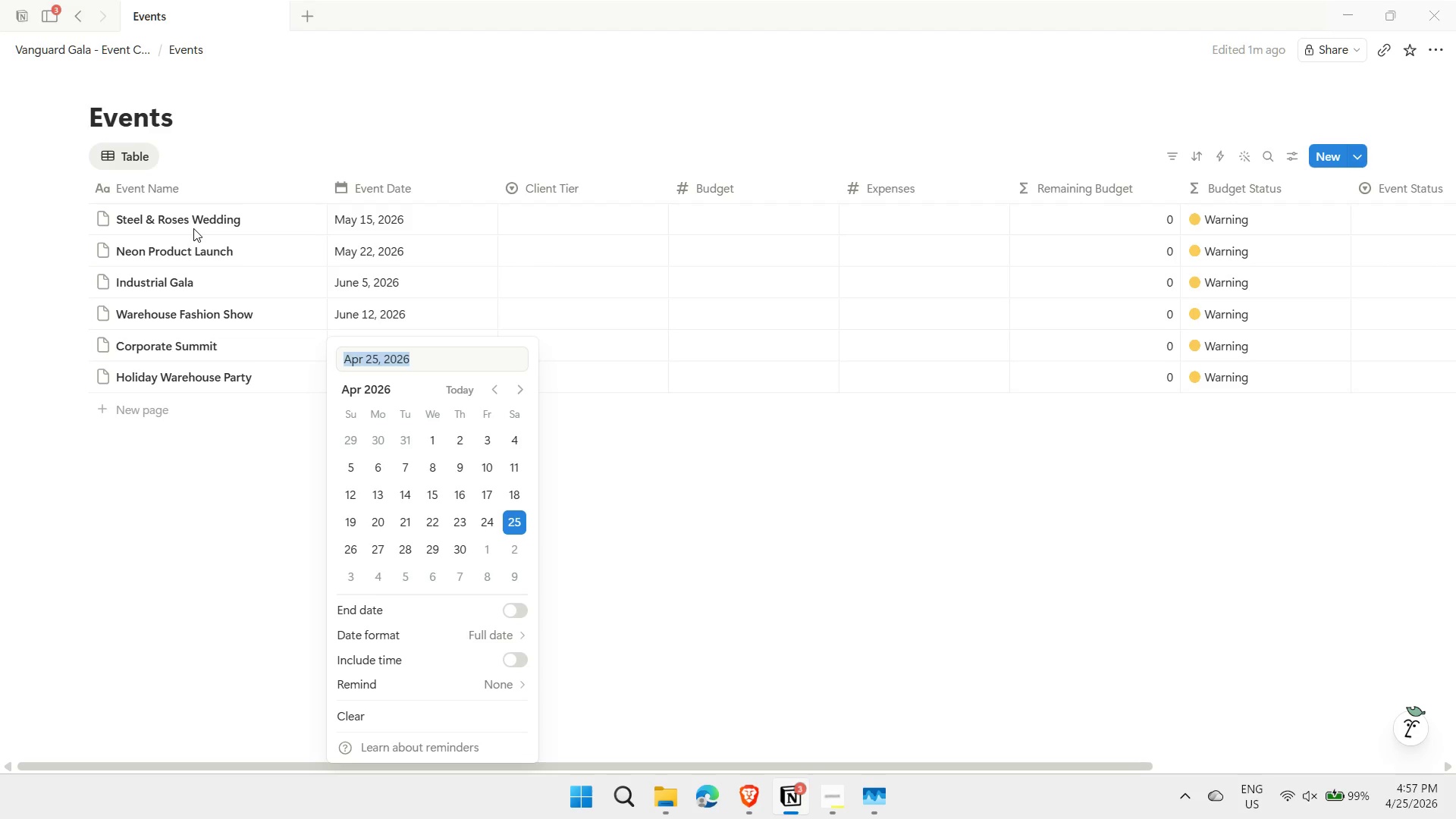 
type(june 20)
 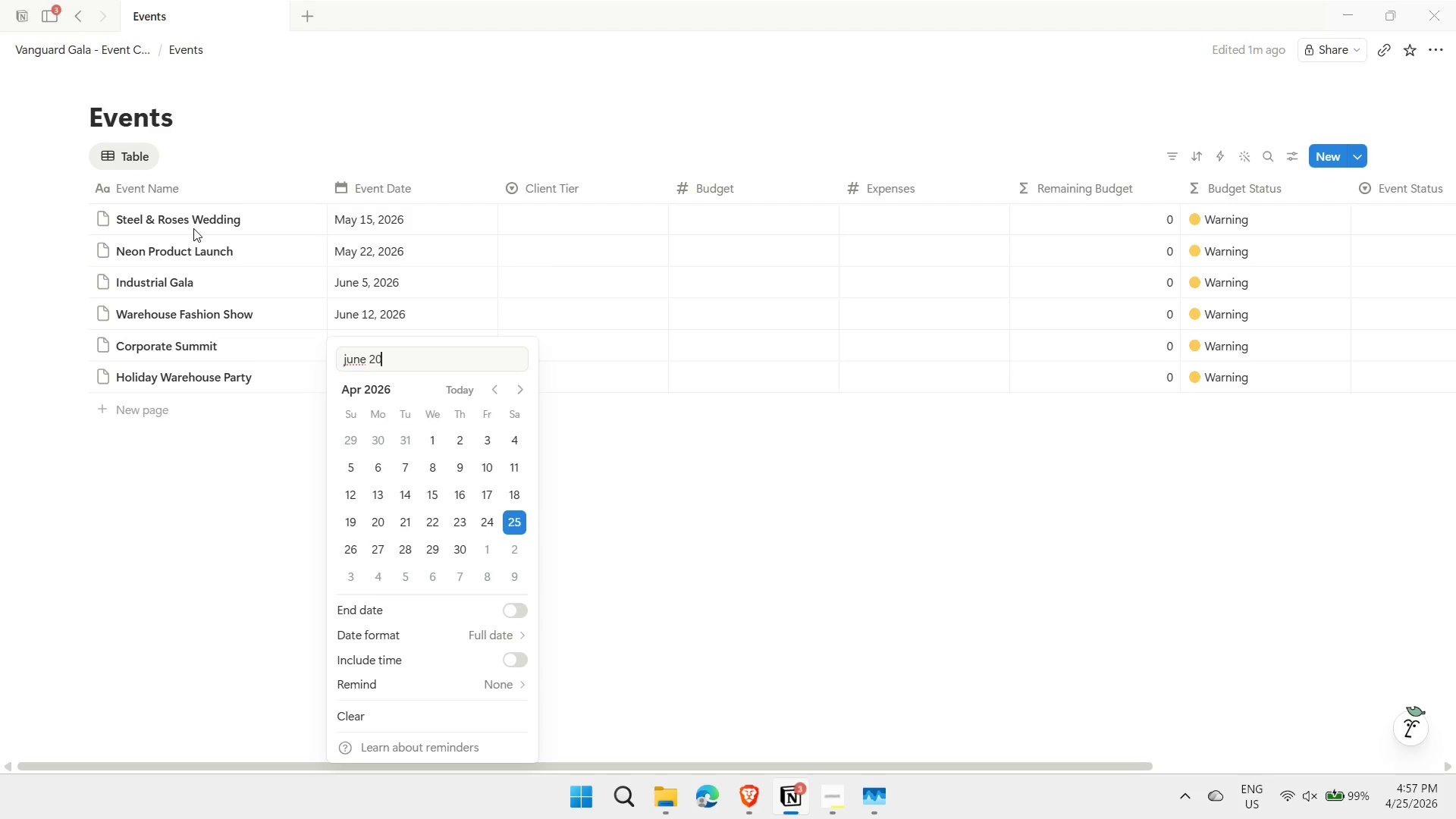 
key(Enter)
 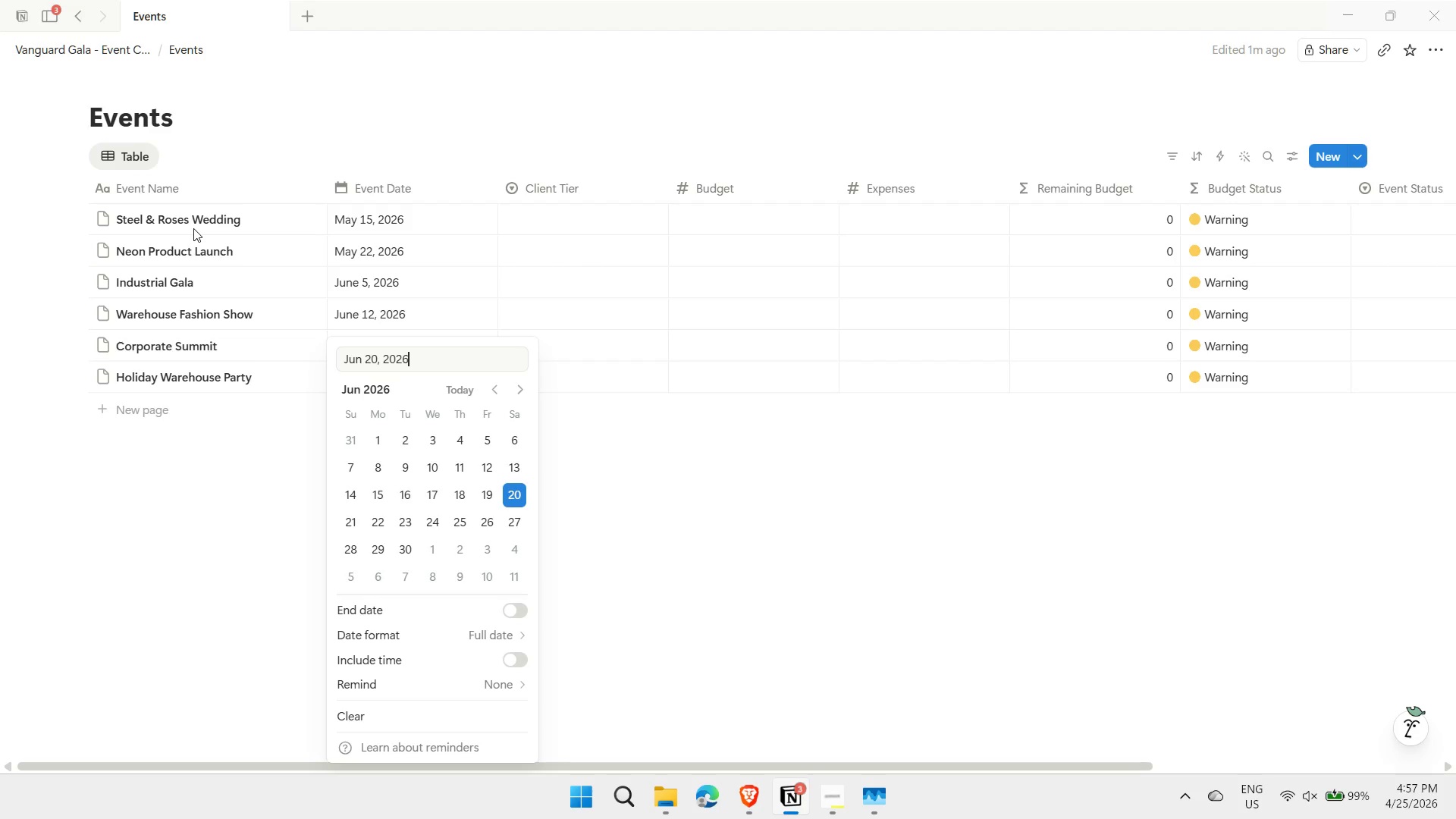 
key(Escape)
 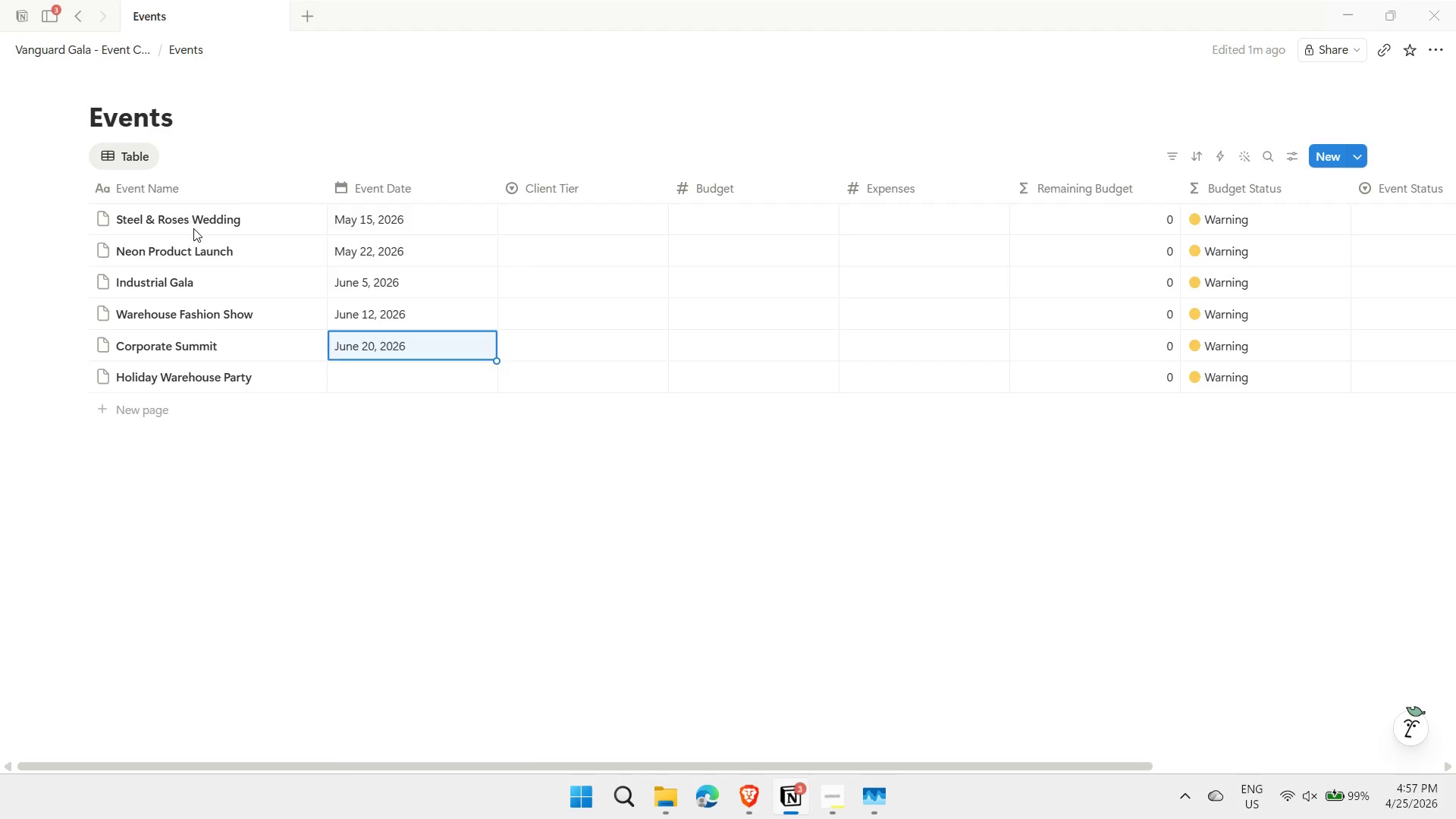 
key(ArrowDown)
 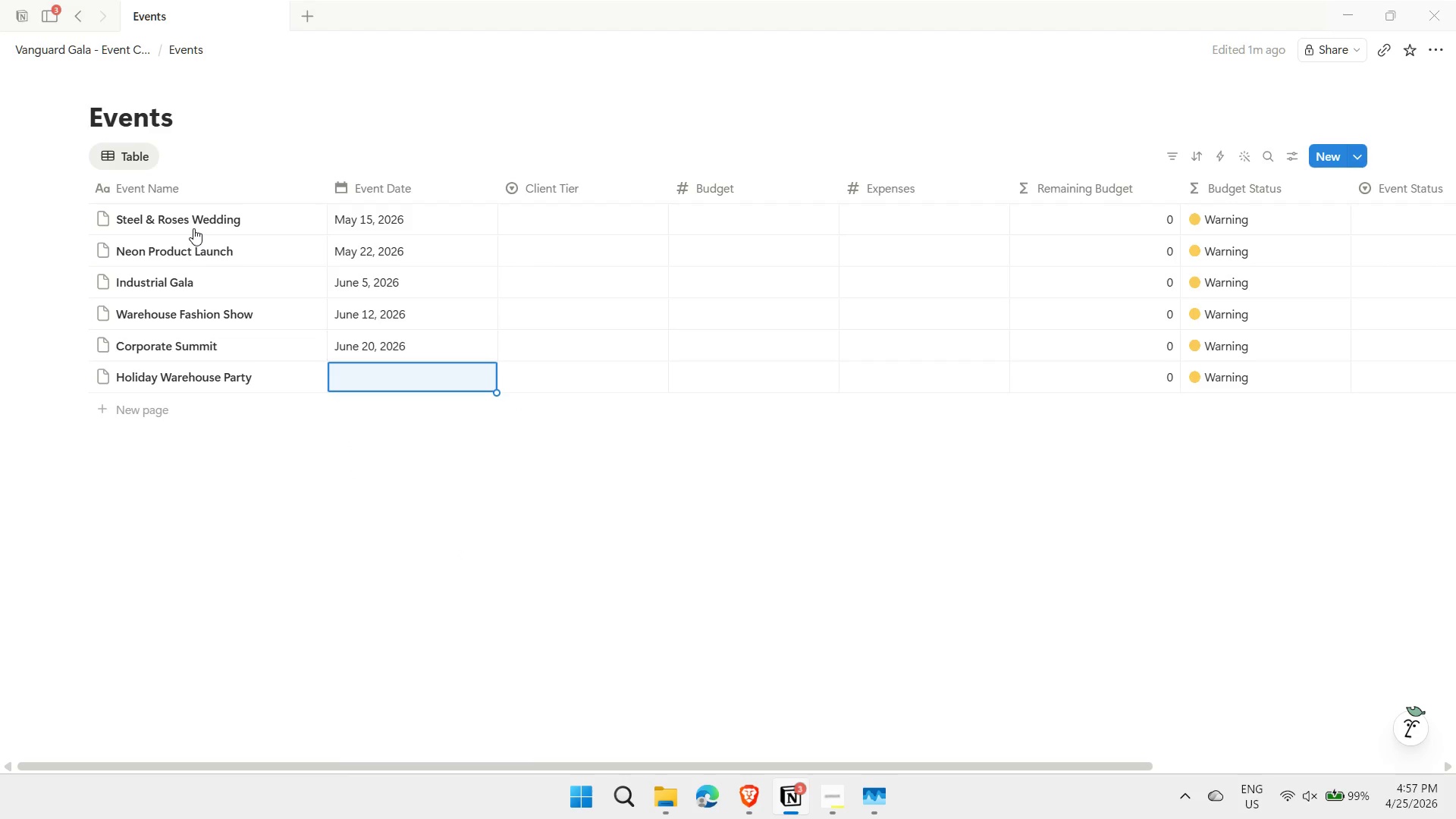 
key(Enter)
 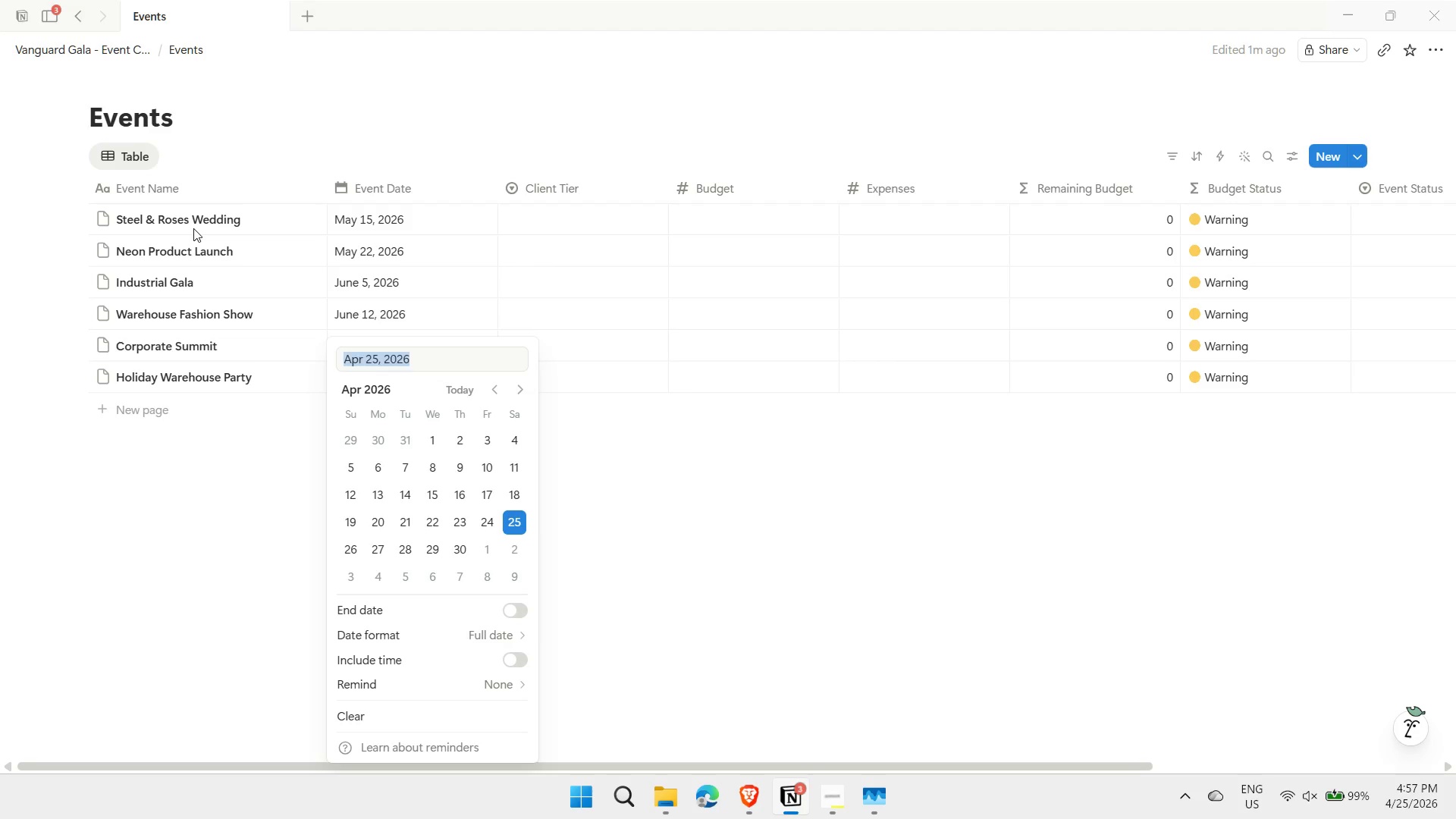 
type(july 8)
 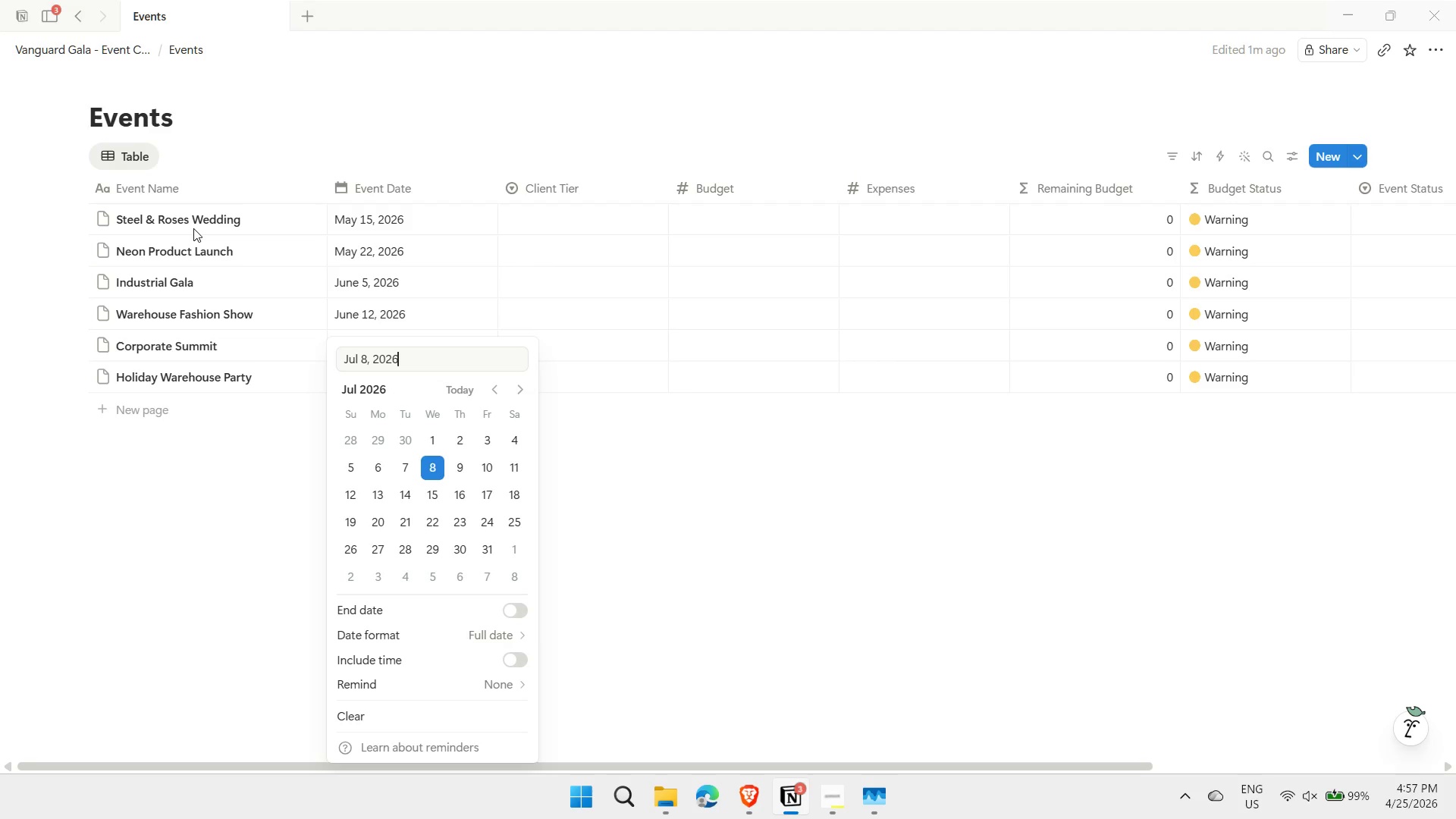 
key(Enter)
 